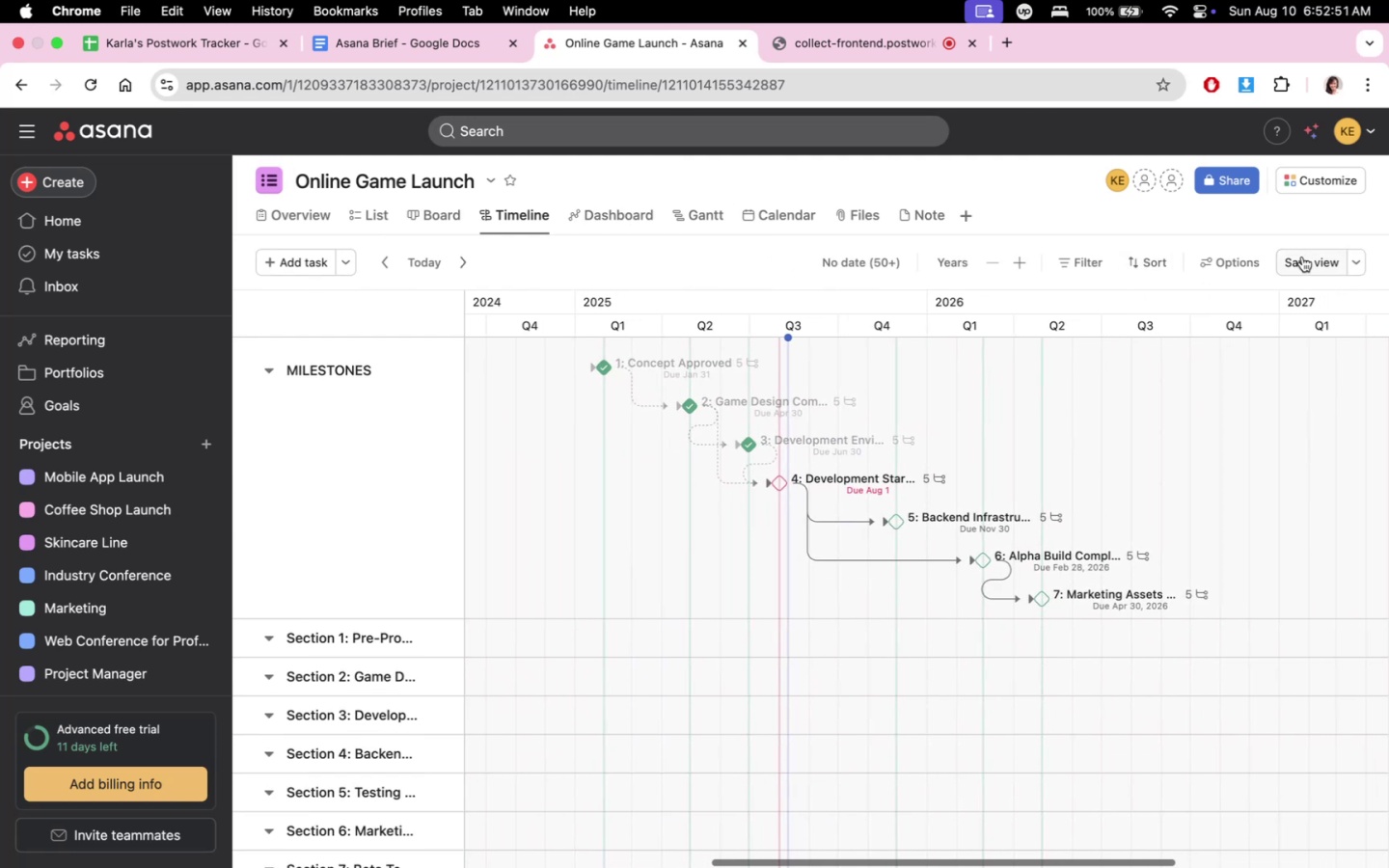 
left_click([1302, 257])
 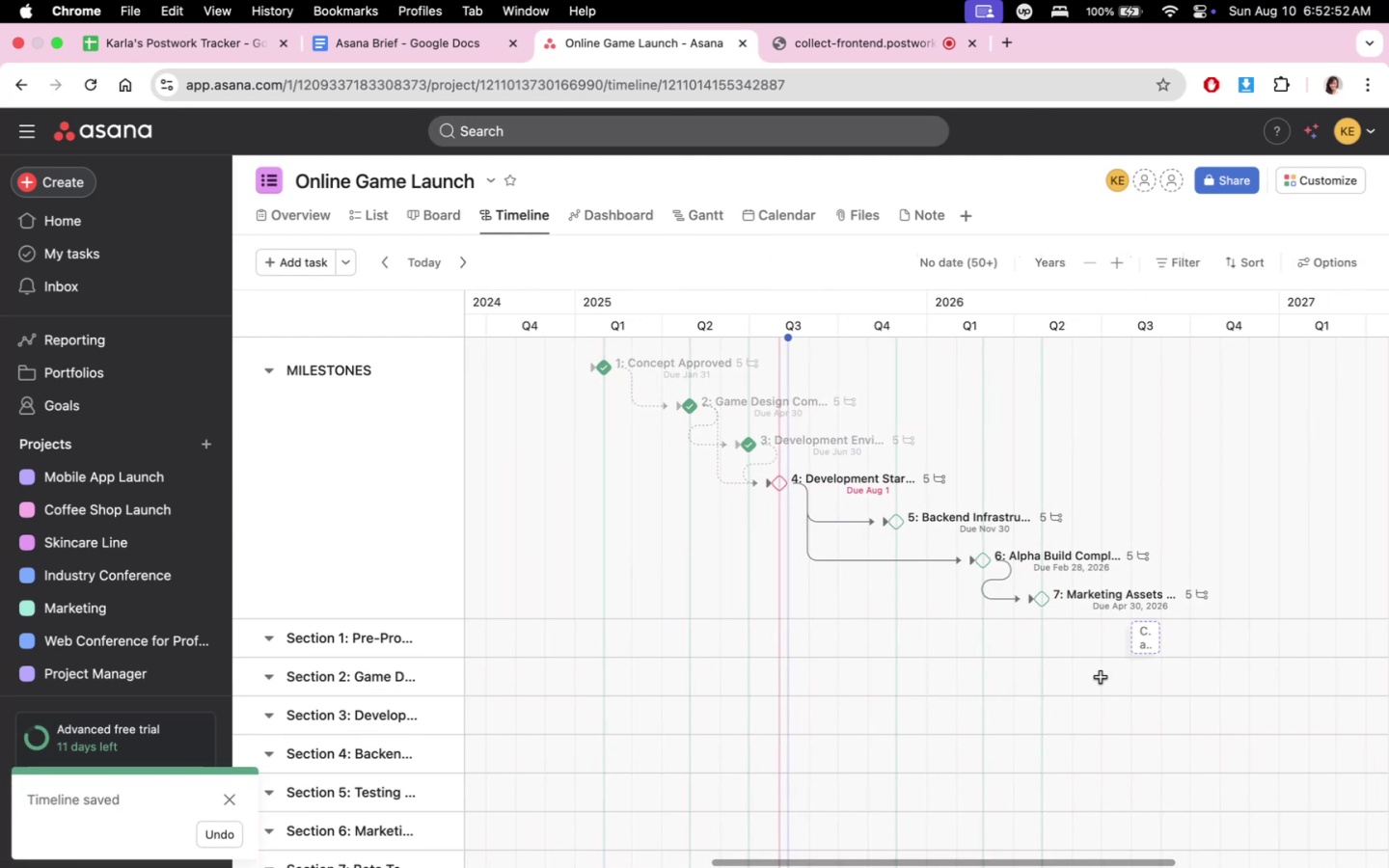 
scroll: coordinate [1099, 687], scroll_direction: up, amount: 15.0
 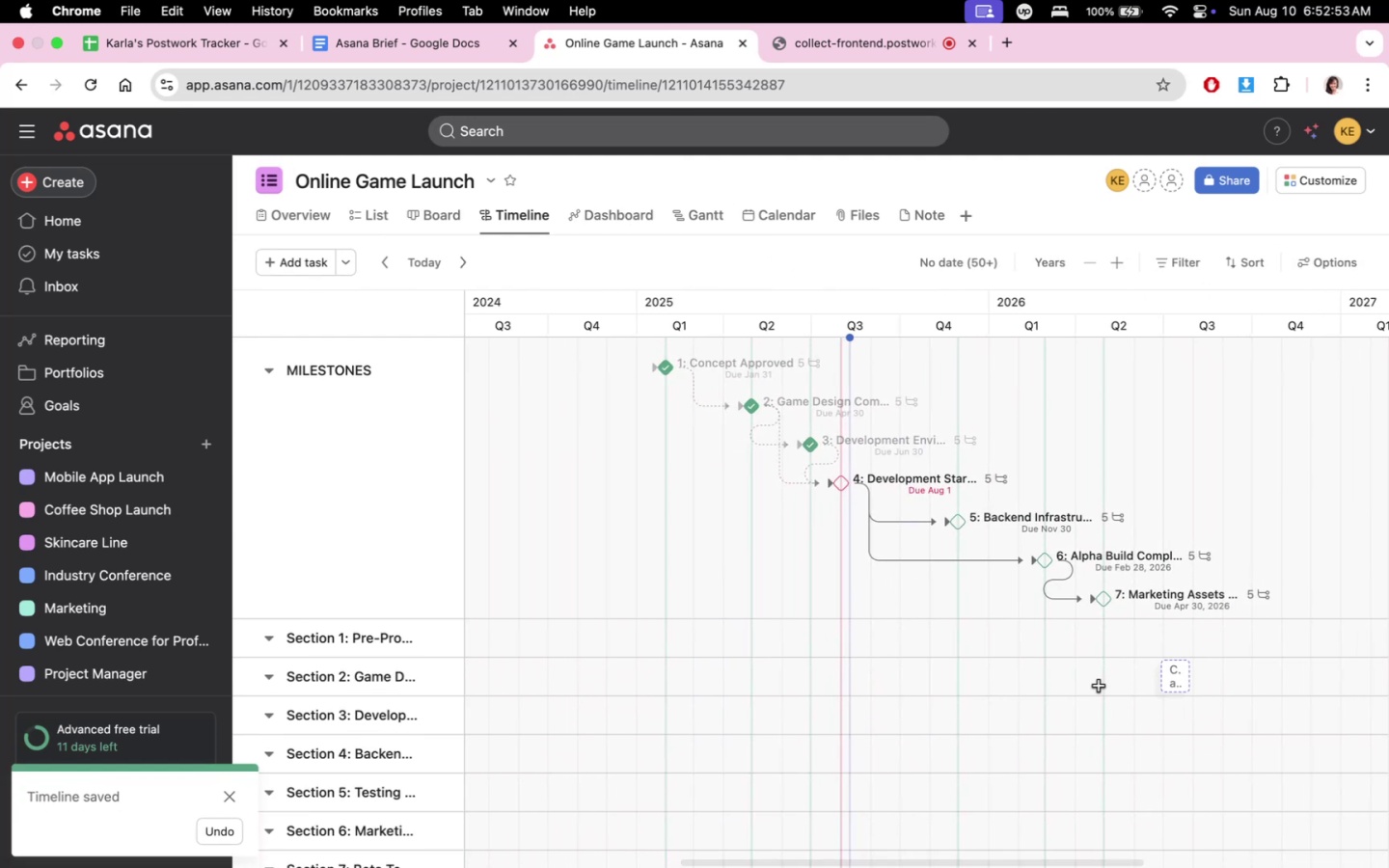 
scroll: coordinate [1099, 687], scroll_direction: down, amount: 8.0
 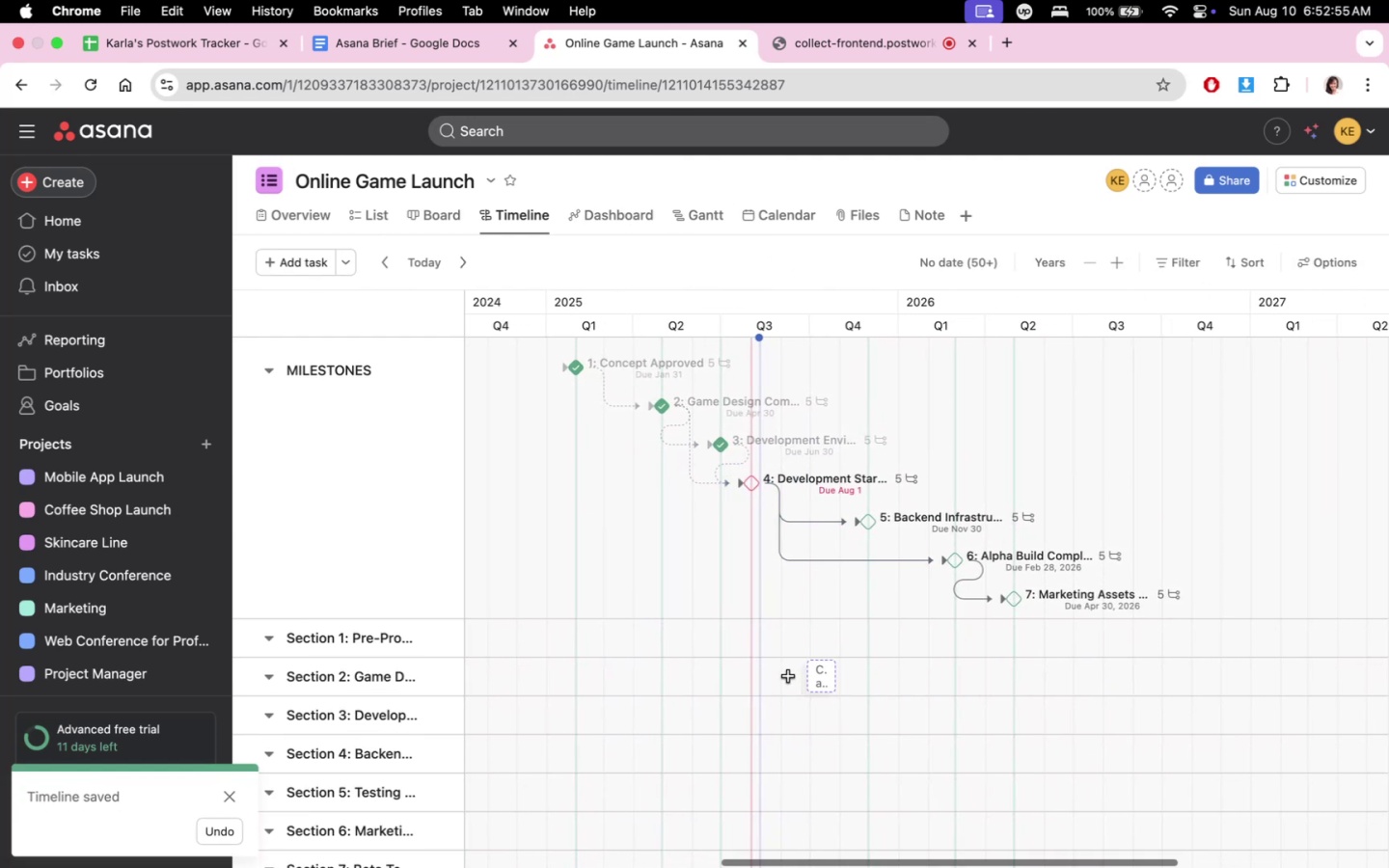 
scroll: coordinate [766, 676], scroll_direction: up, amount: 9.0
 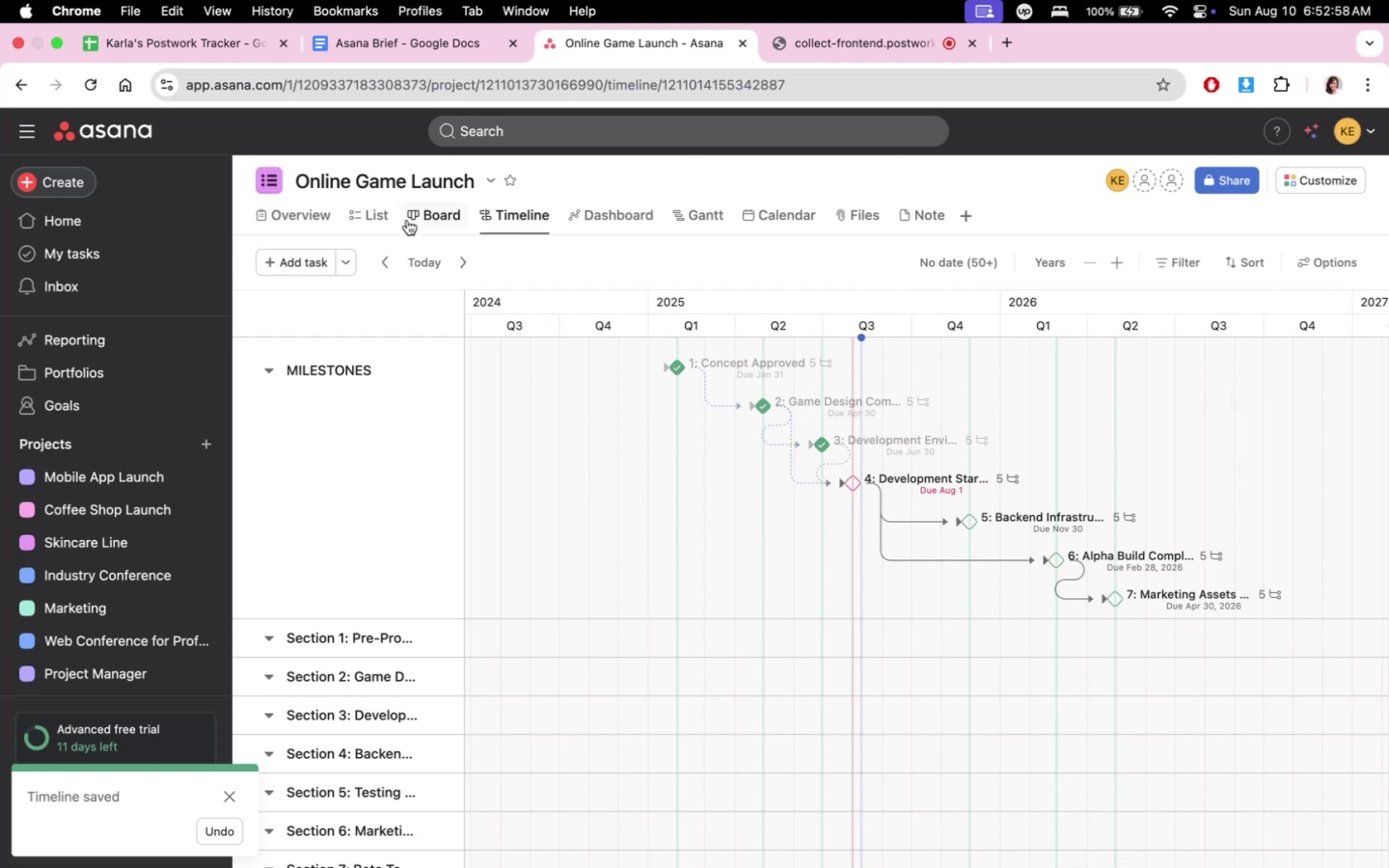 
left_click([351, 219])
 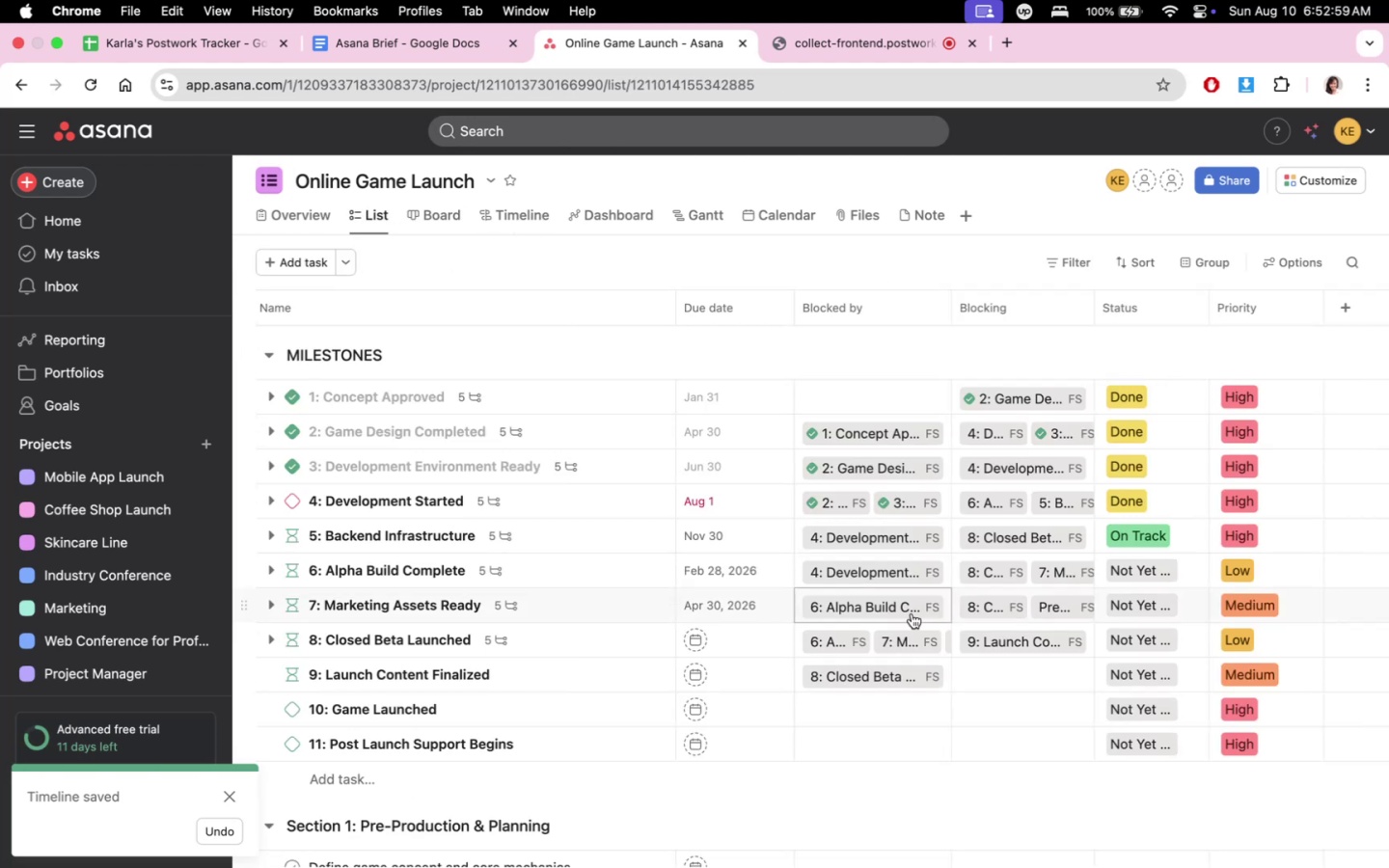 
scroll: coordinate [765, 752], scroll_direction: down, amount: 6.0
 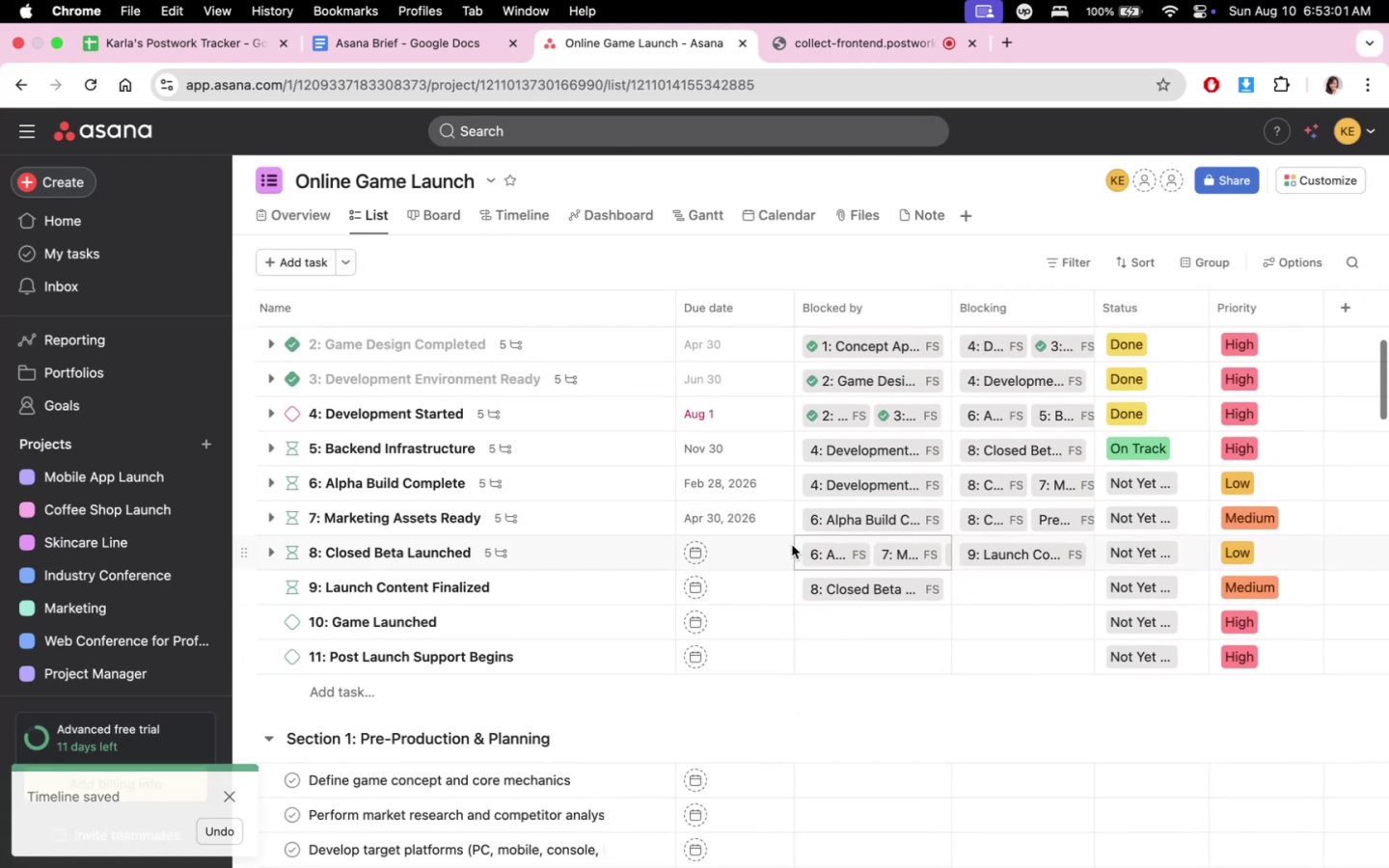 
mouse_move([799, 546])
 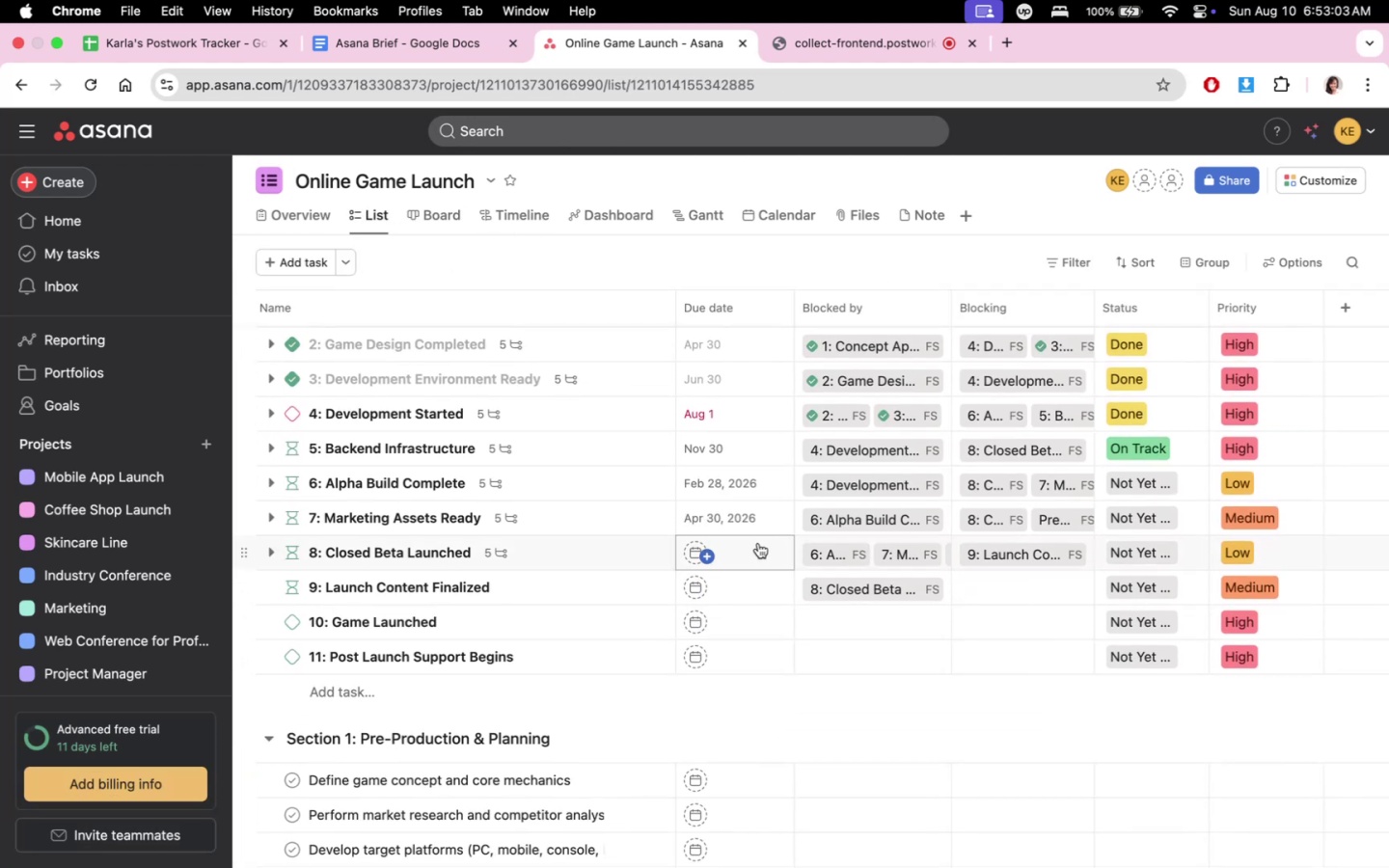 
left_click([752, 543])
 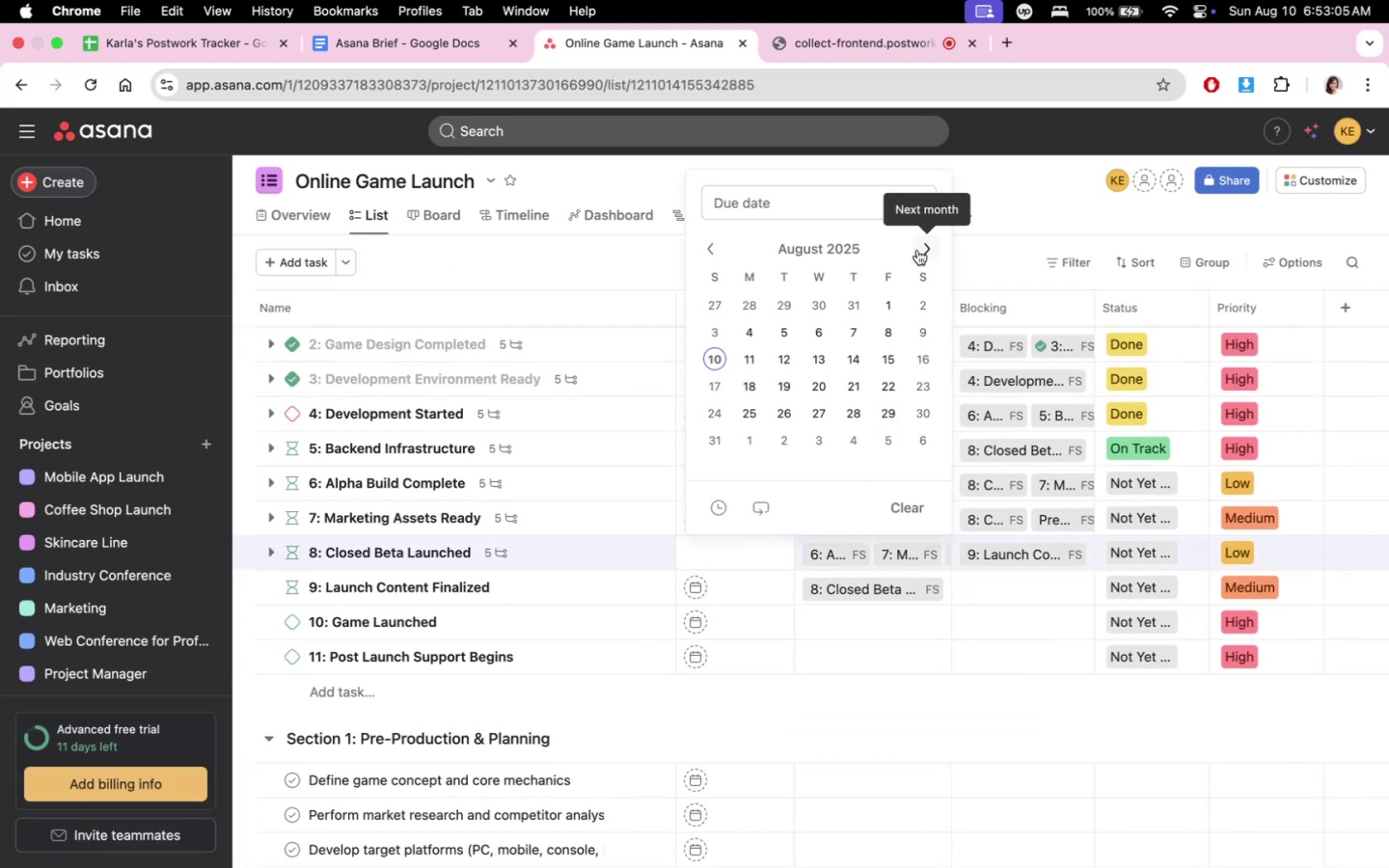 
double_click([917, 250])
 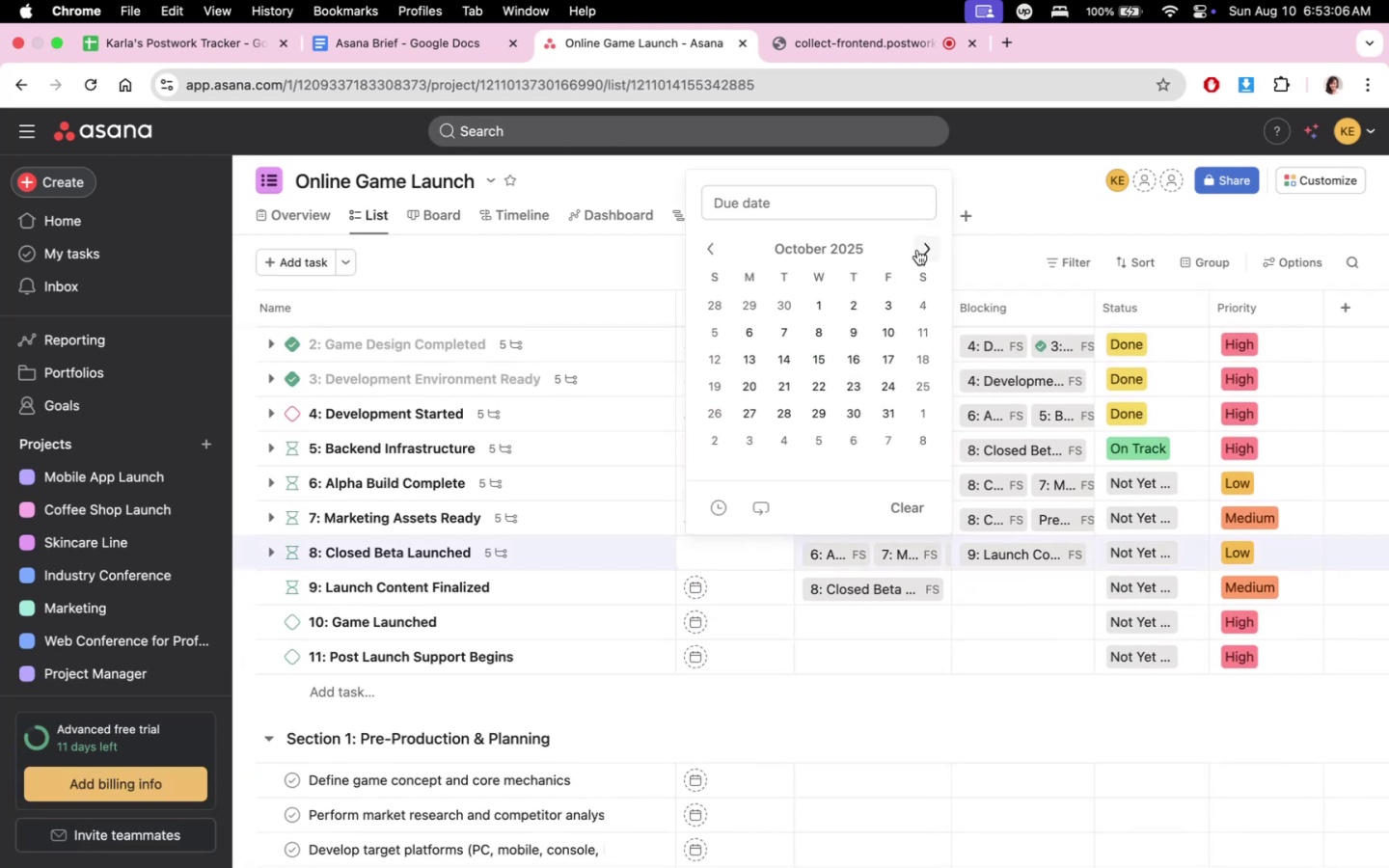 
triple_click([917, 250])
 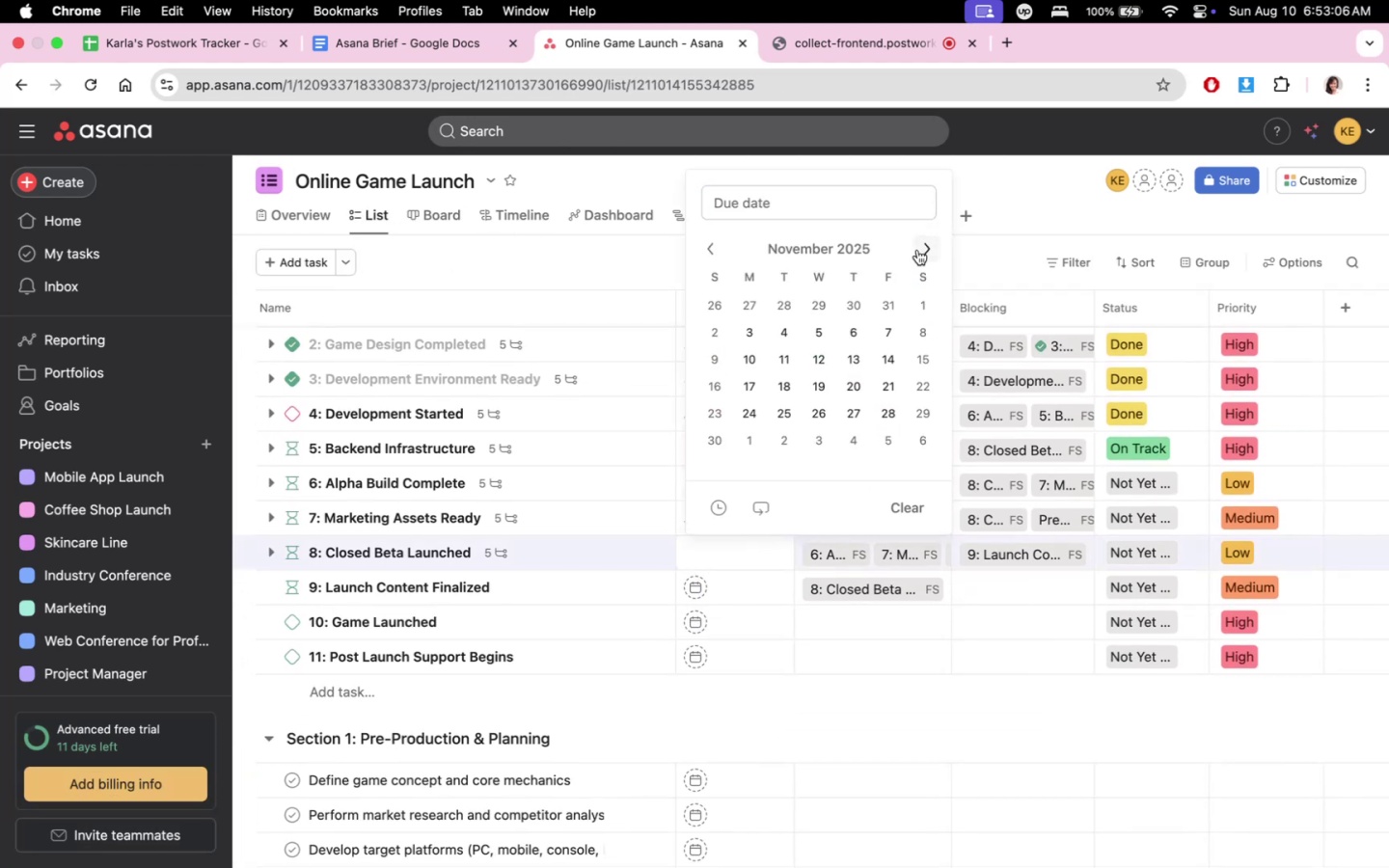 
triple_click([917, 250])
 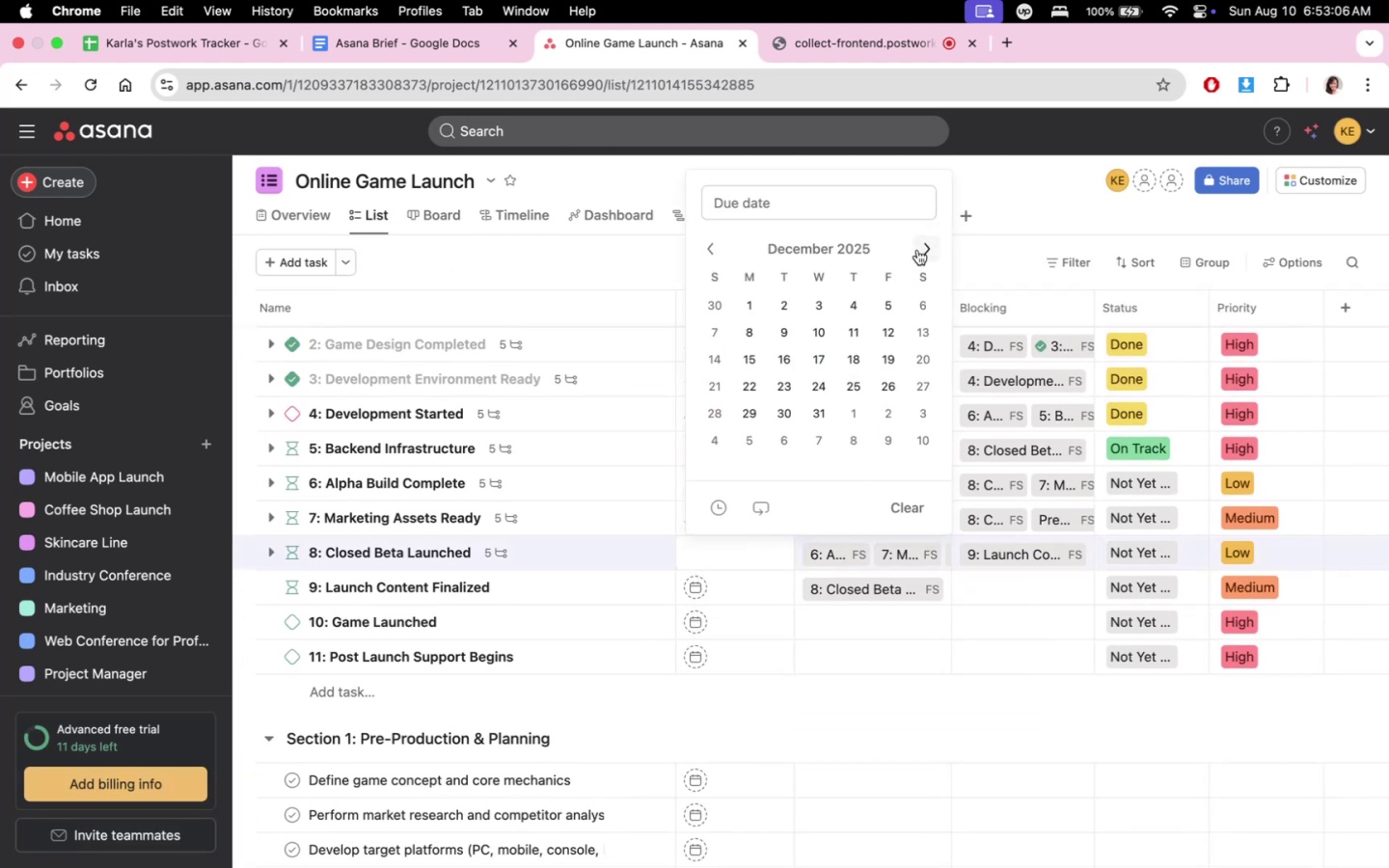 
triple_click([917, 250])
 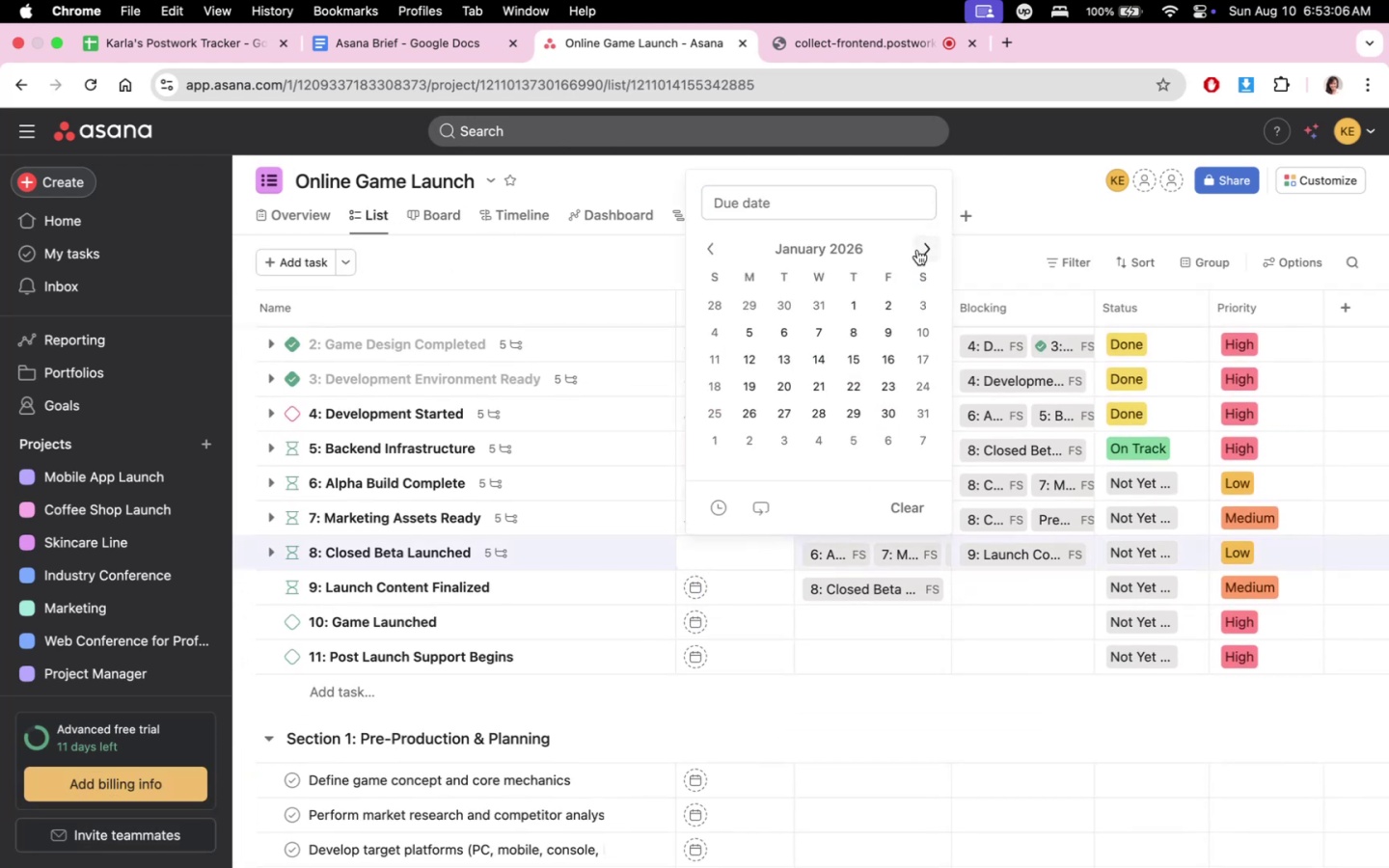 
triple_click([917, 250])
 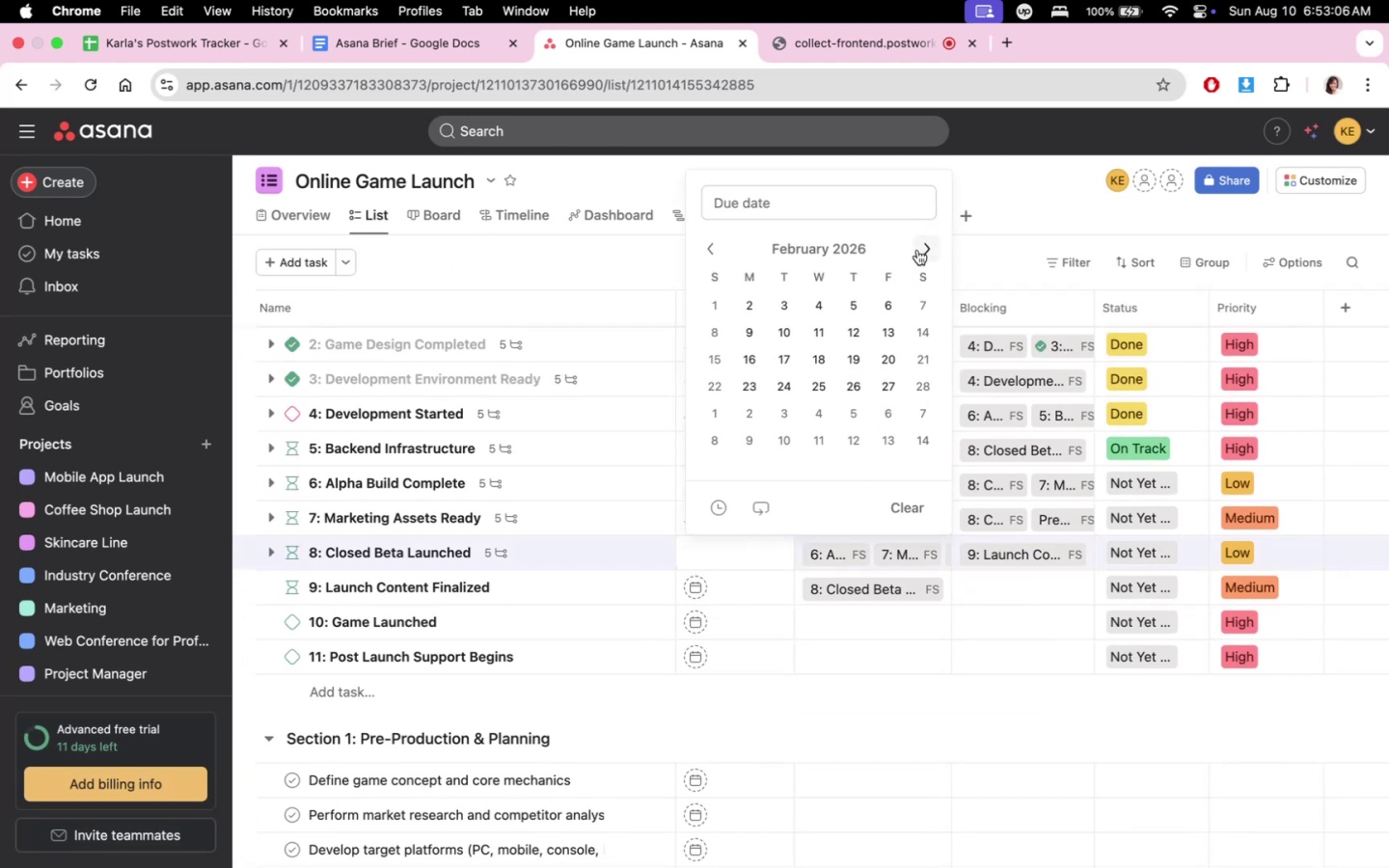 
triple_click([917, 250])
 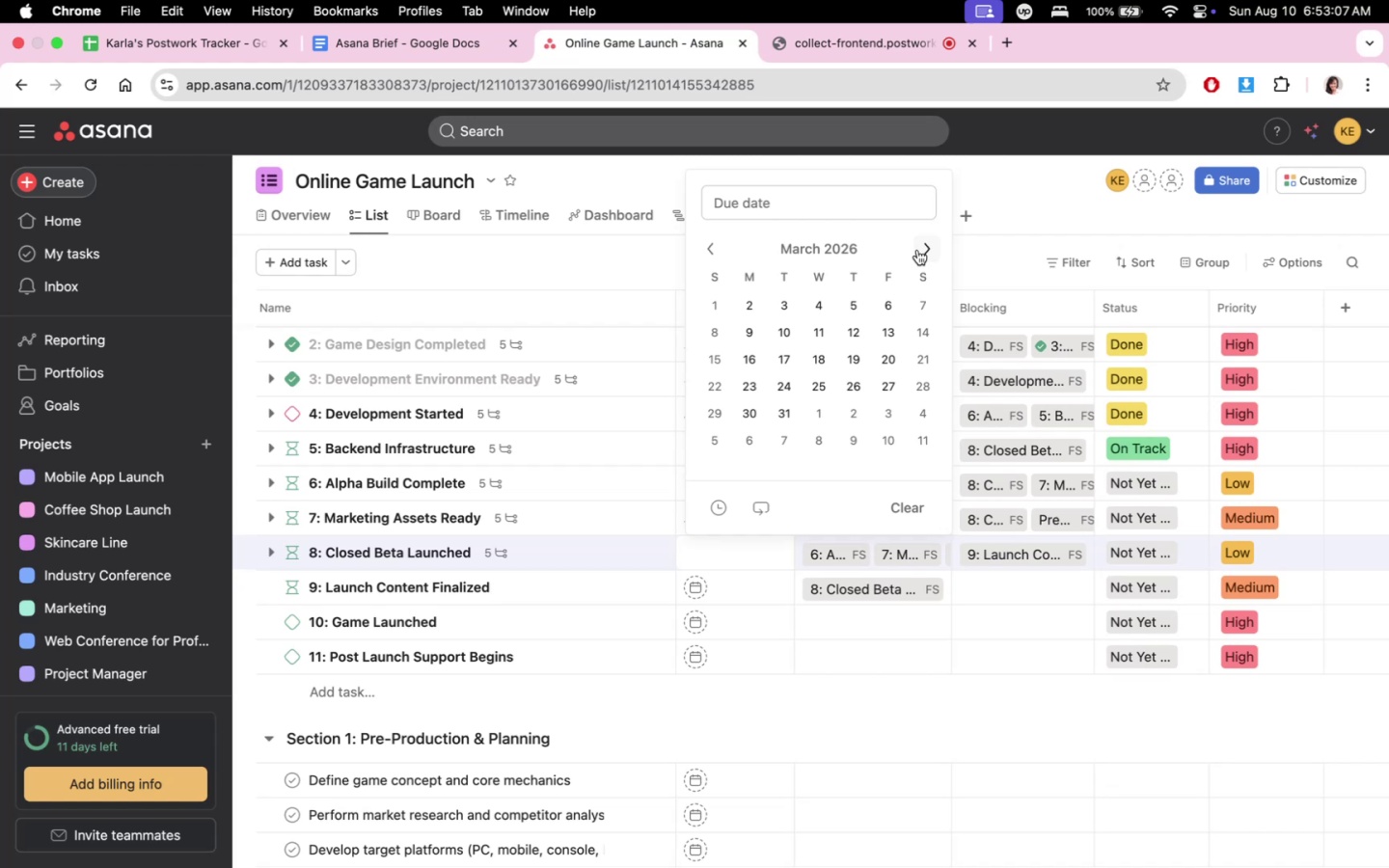 
triple_click([917, 250])
 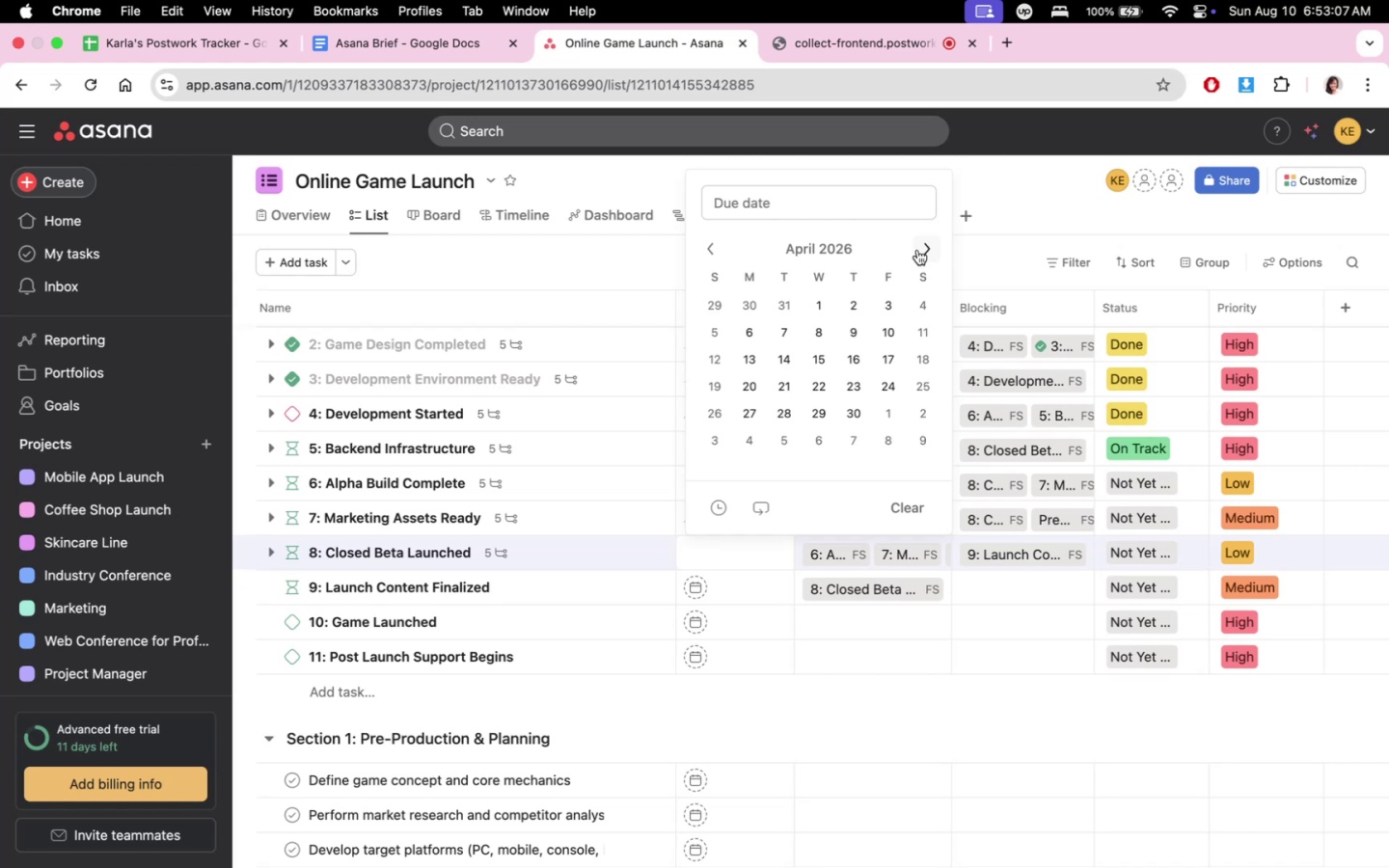 
triple_click([917, 250])
 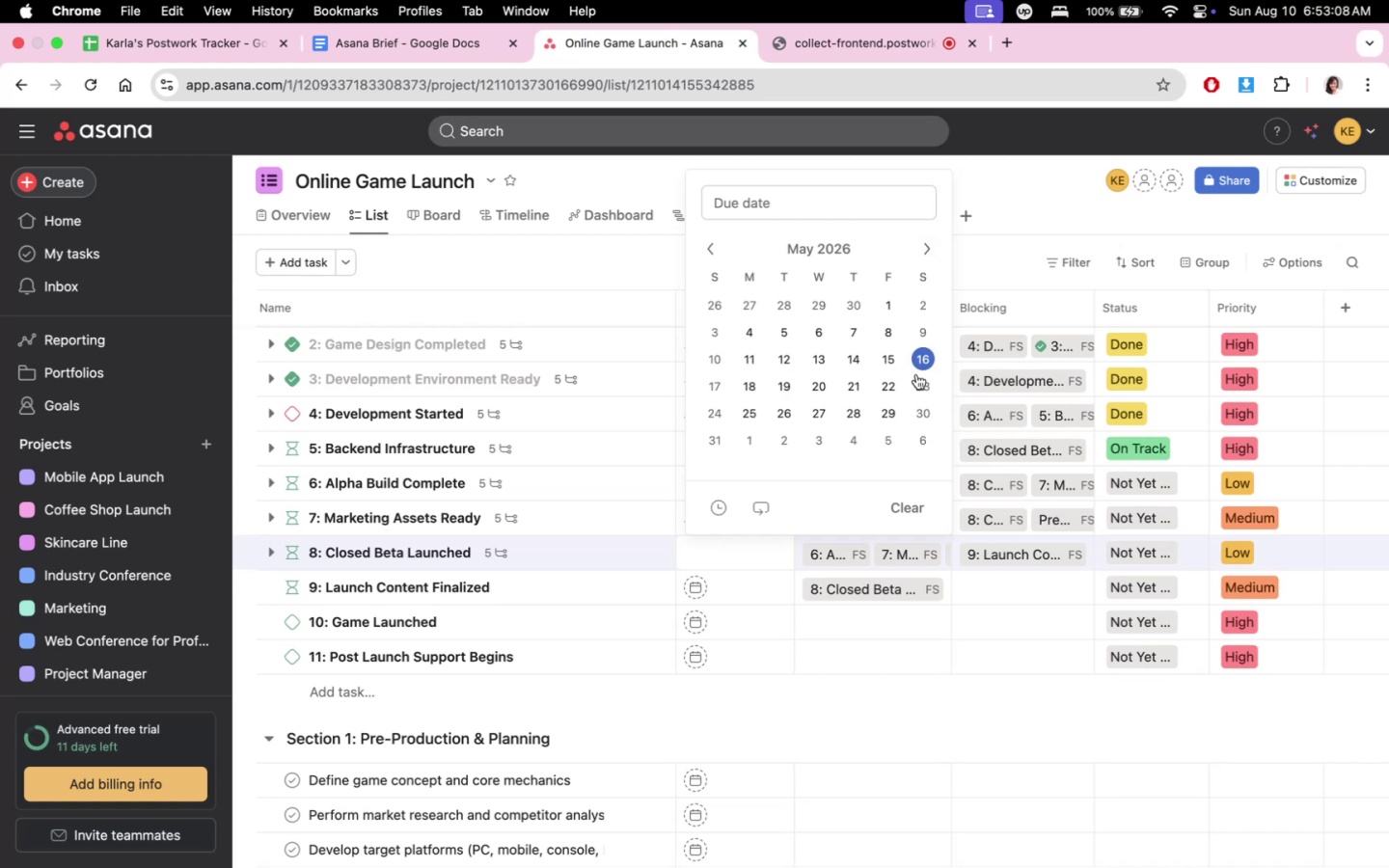 
left_click([932, 408])
 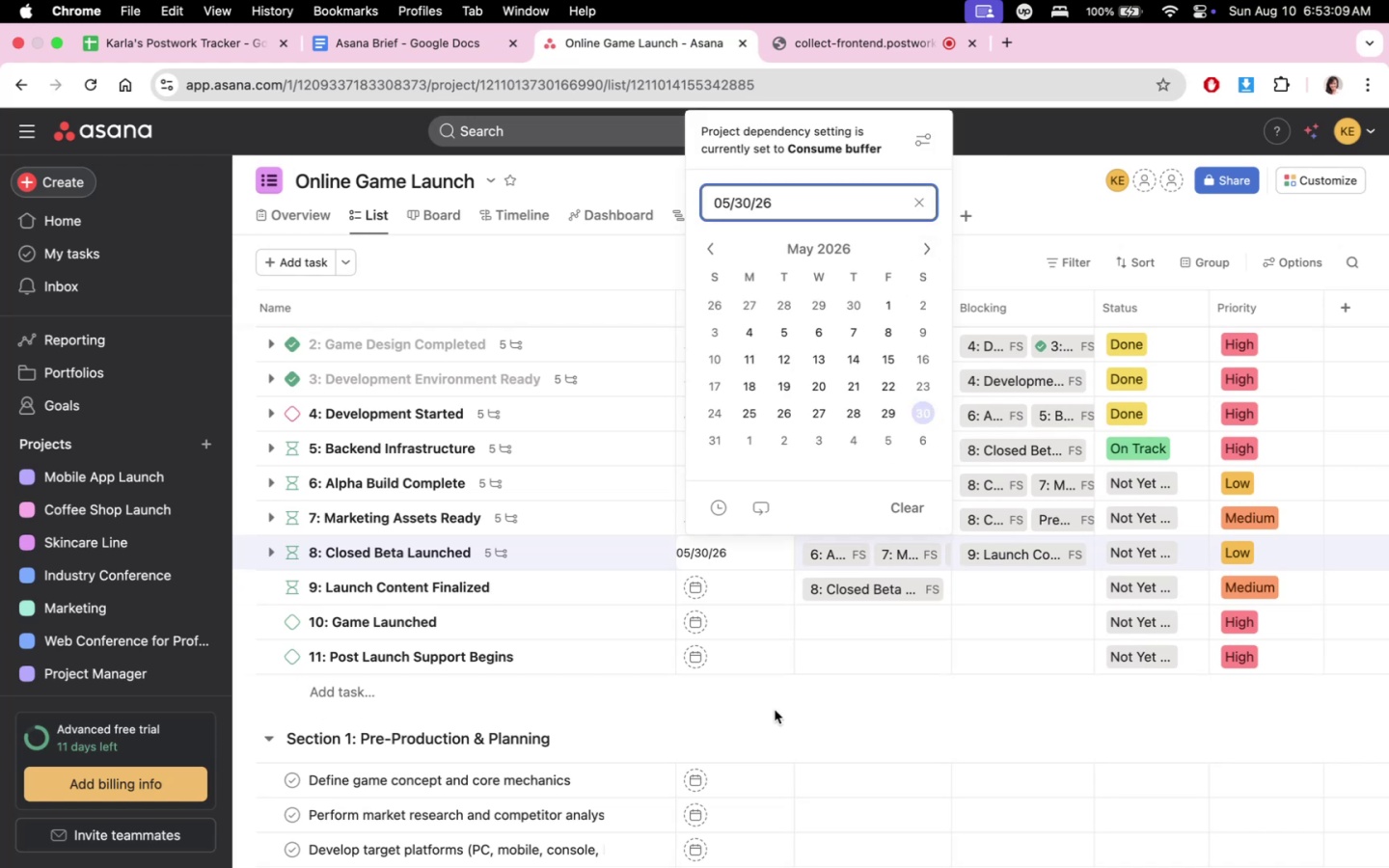 
double_click([806, 718])
 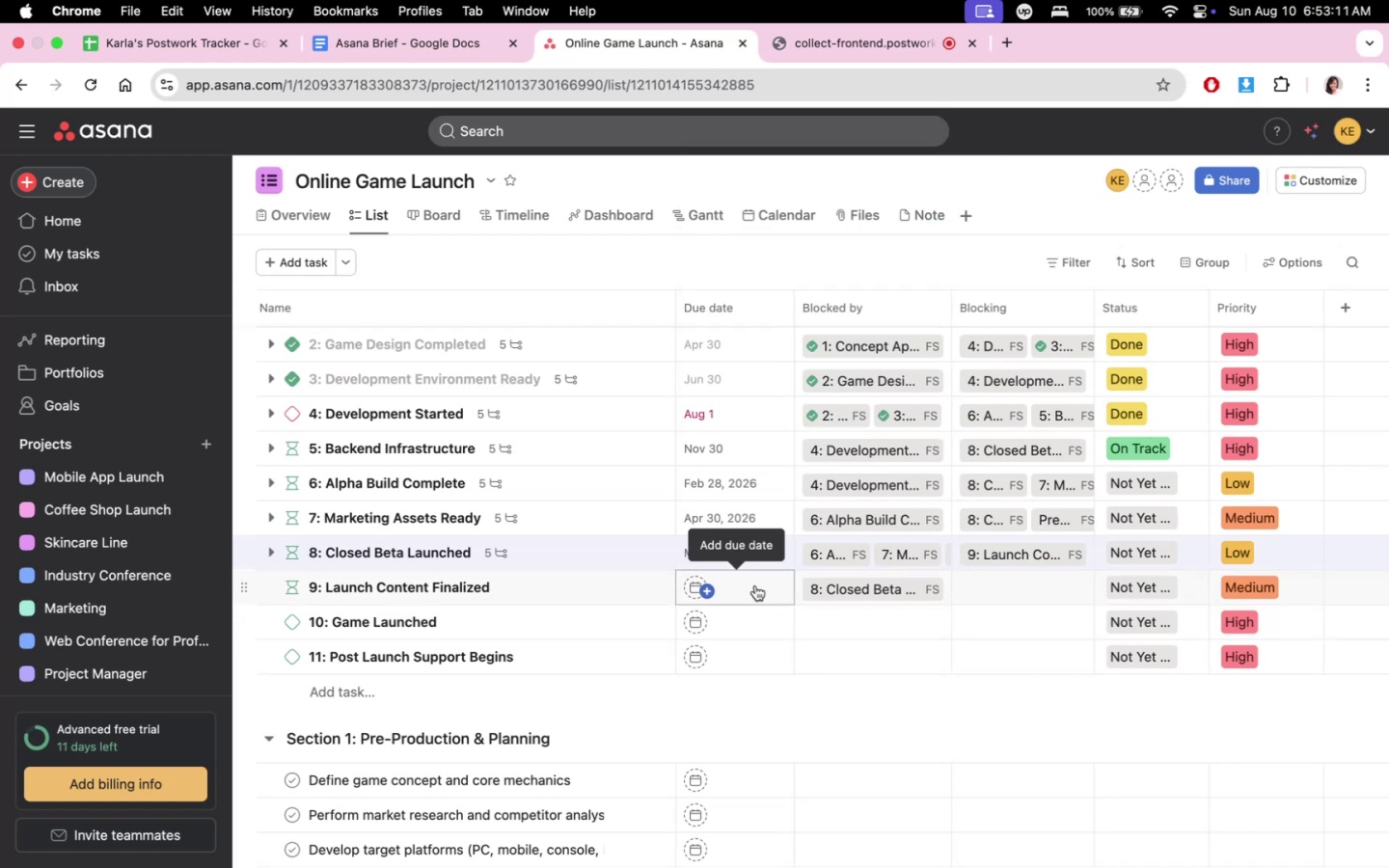 
left_click([755, 585])
 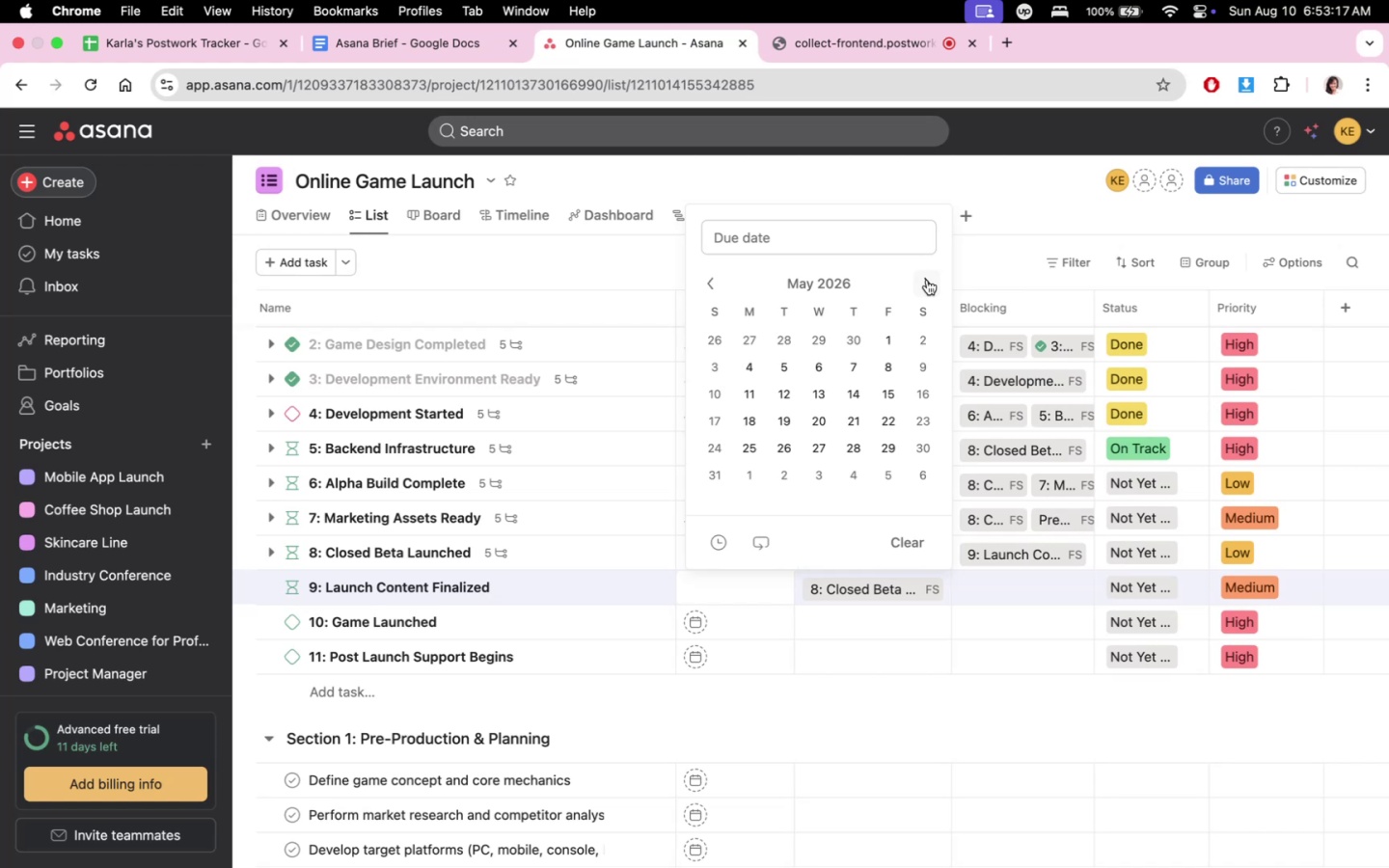 
wait(11.43)
 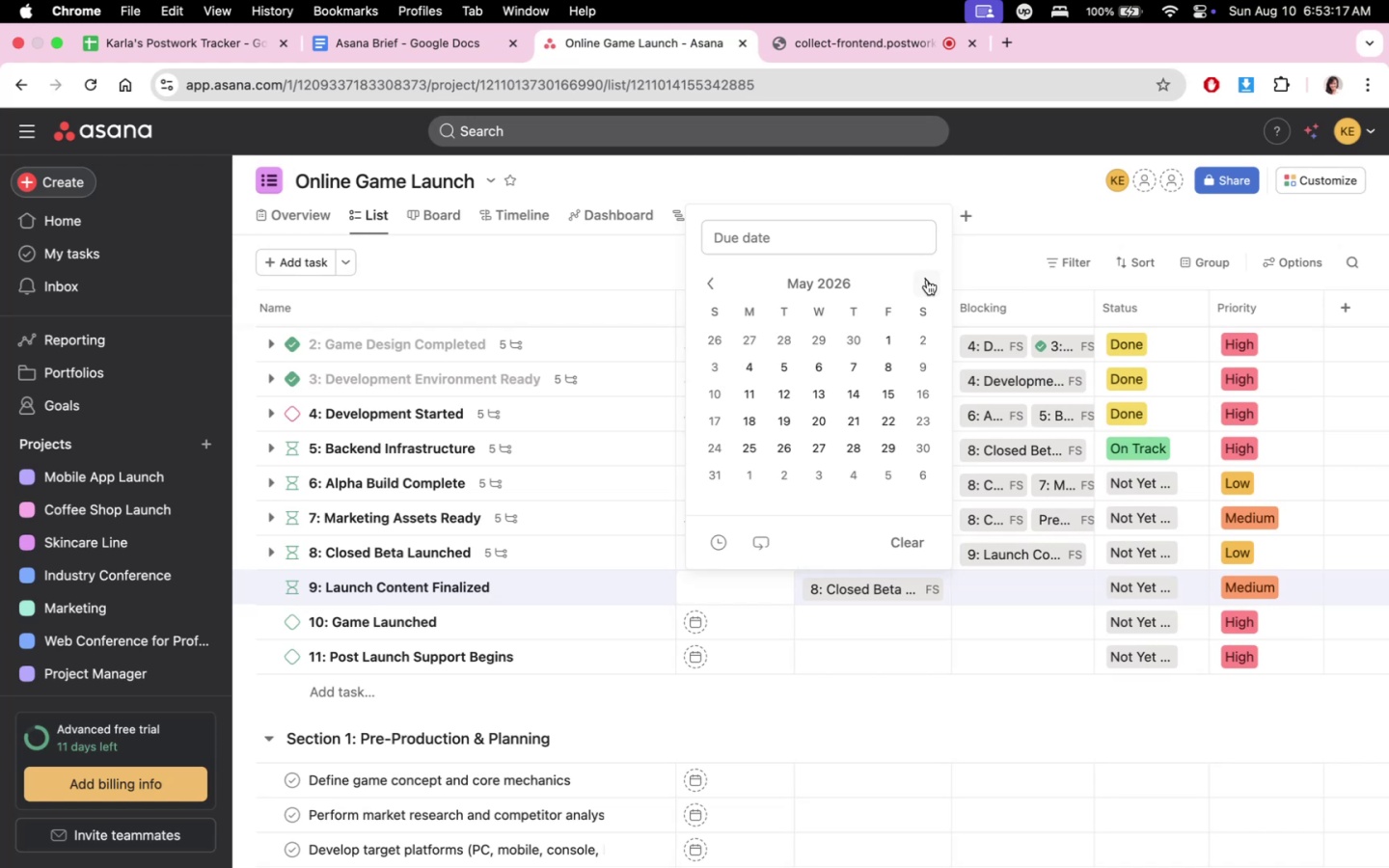 
left_click([798, 719])
 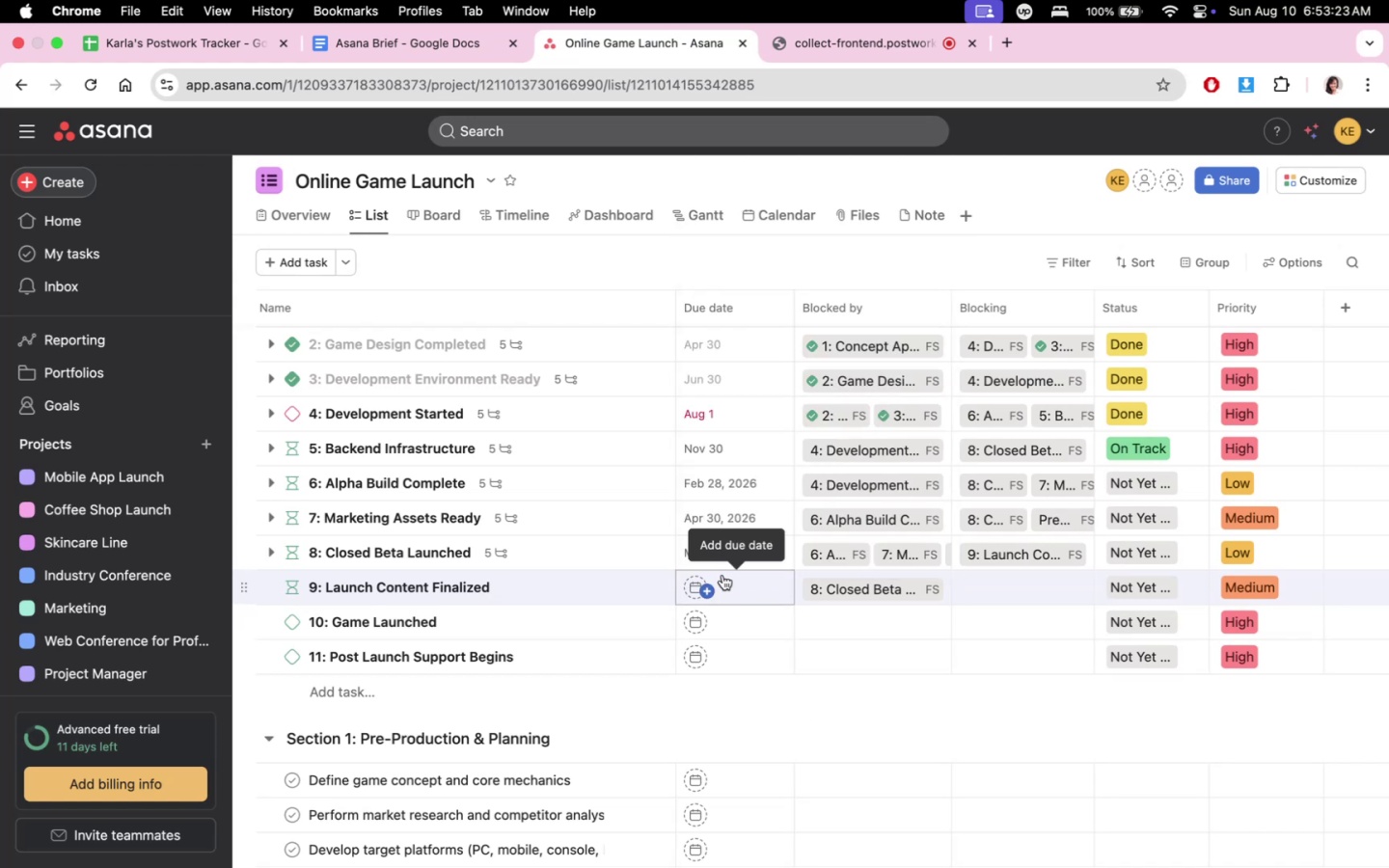 
left_click([749, 588])
 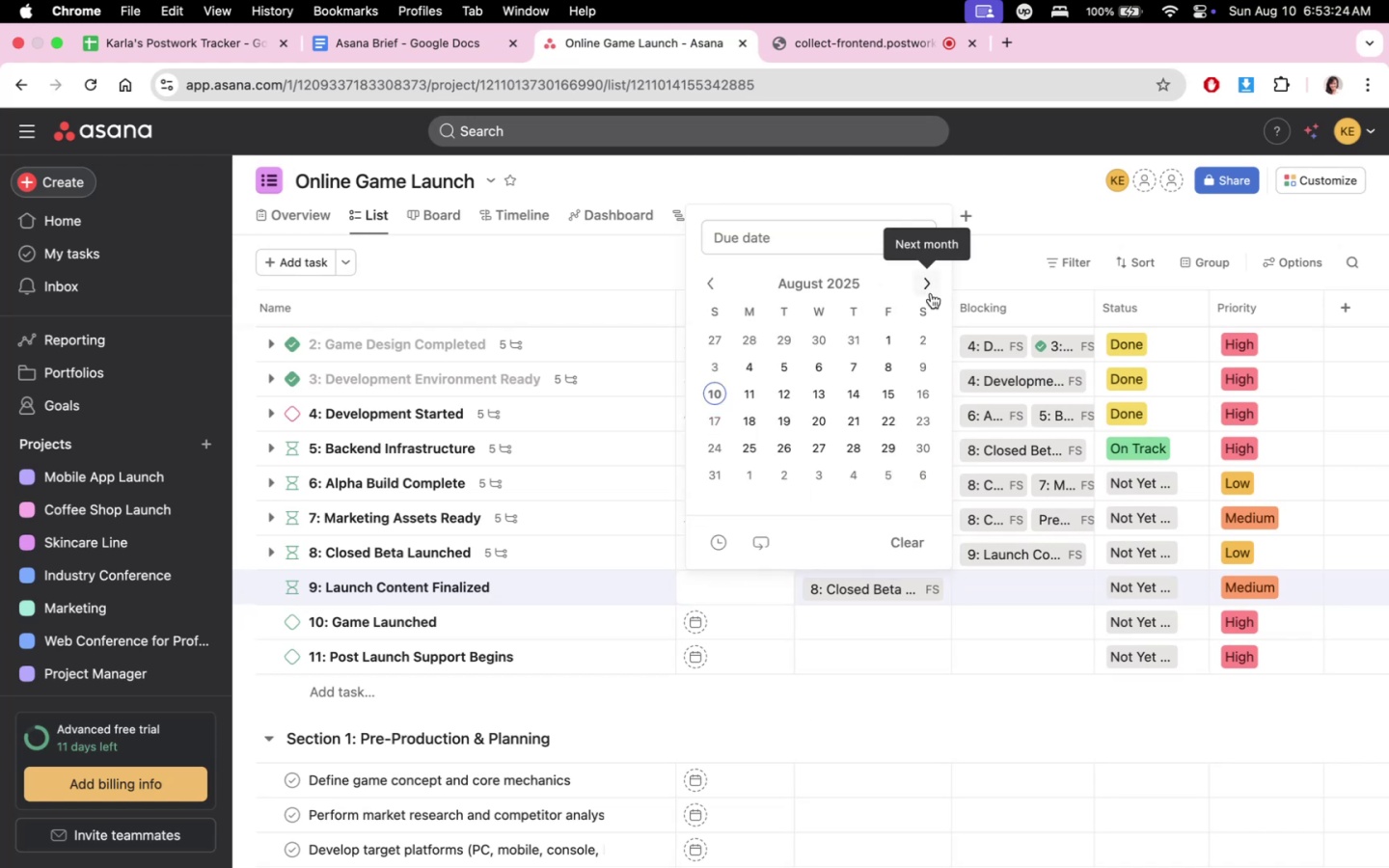 
double_click([931, 293])
 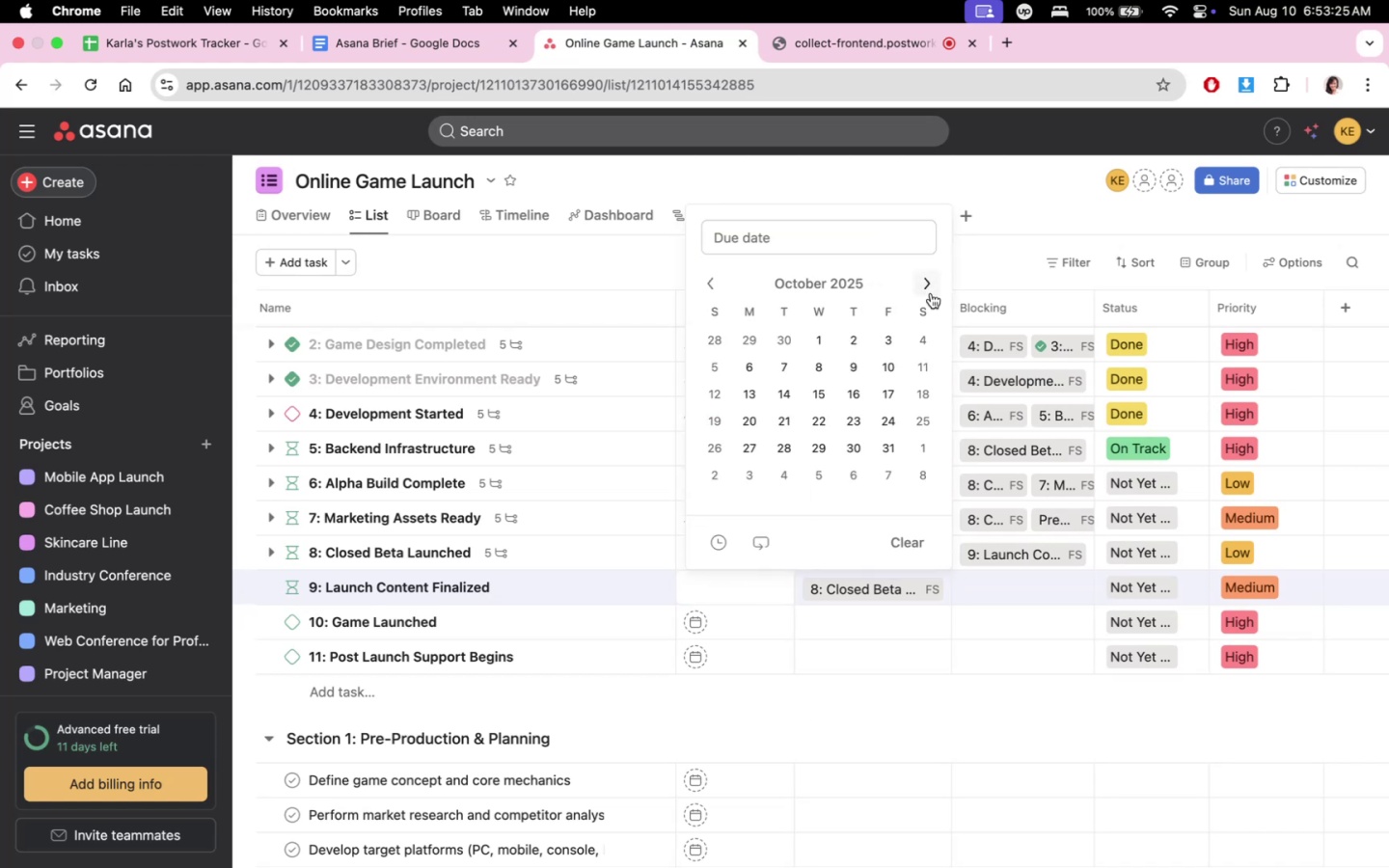 
triple_click([931, 293])
 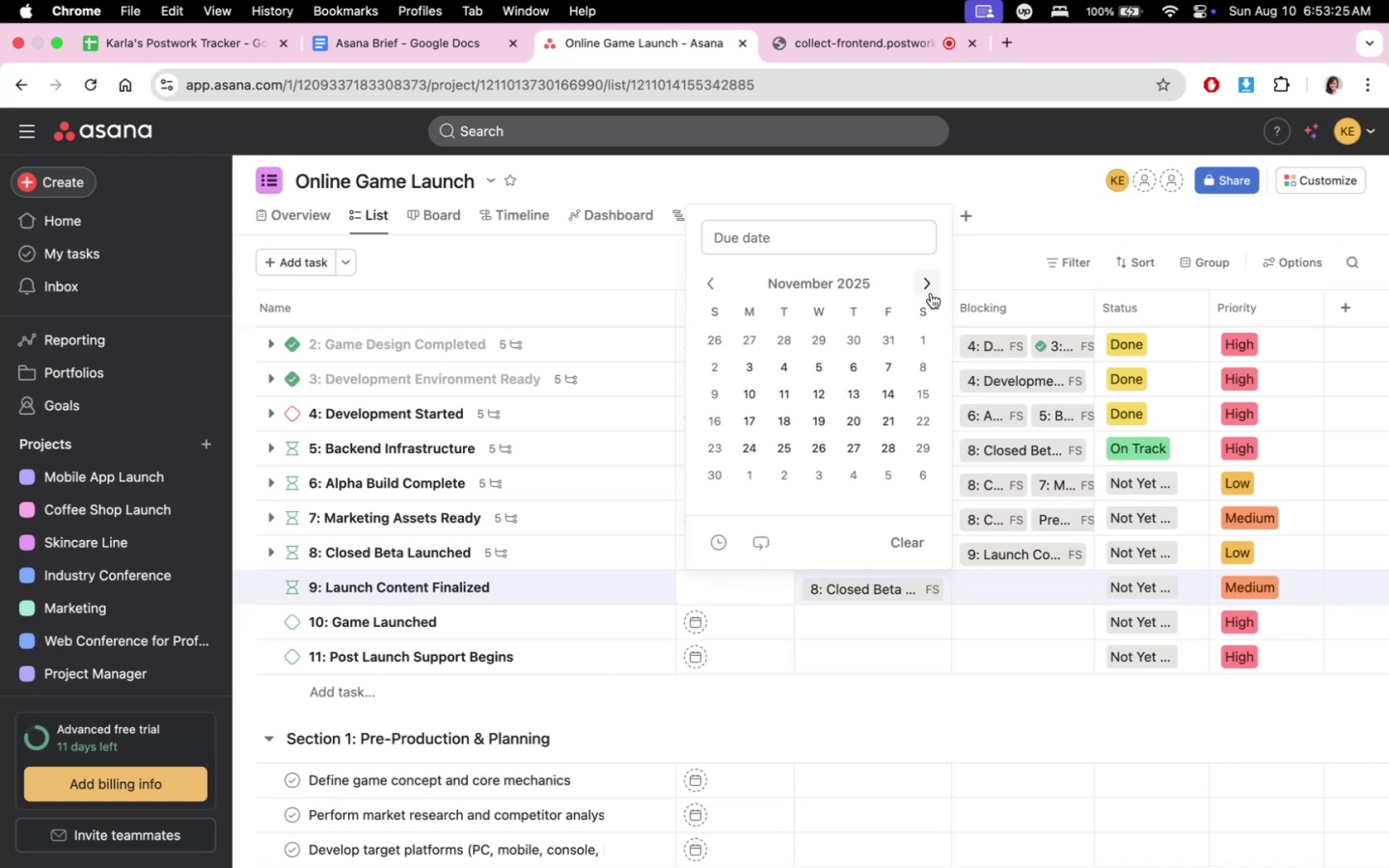 
triple_click([931, 293])
 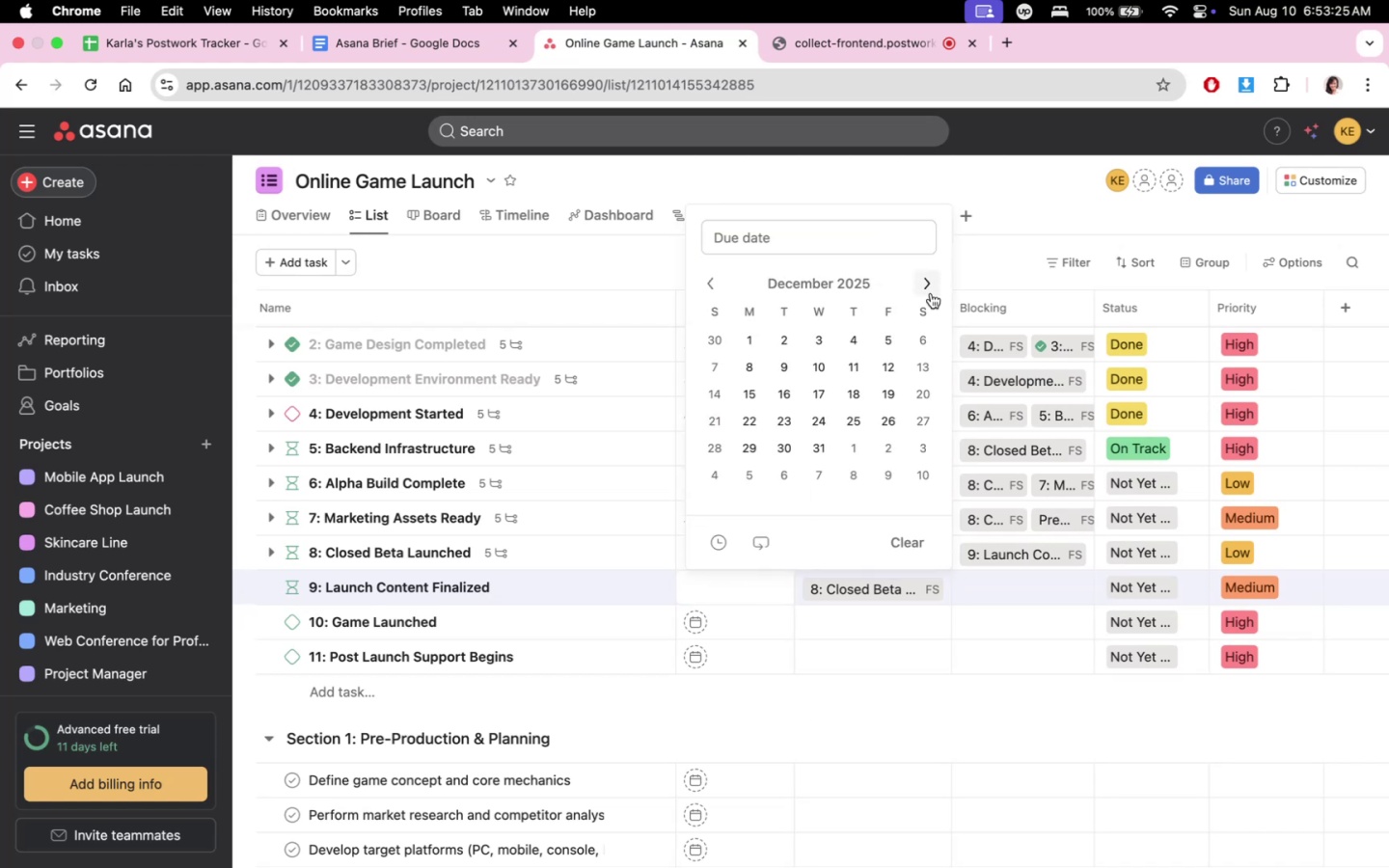 
triple_click([931, 293])
 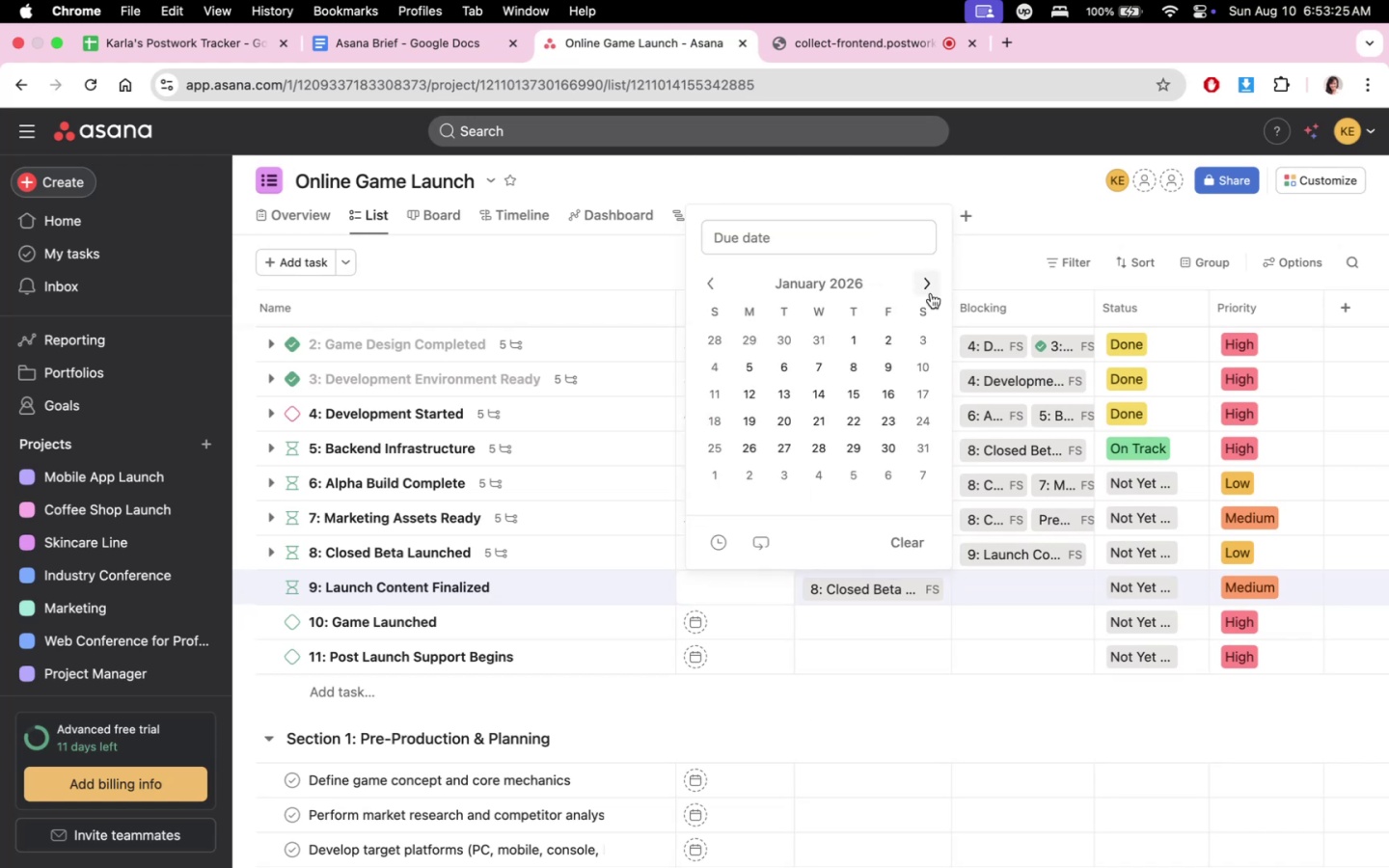 
triple_click([931, 293])
 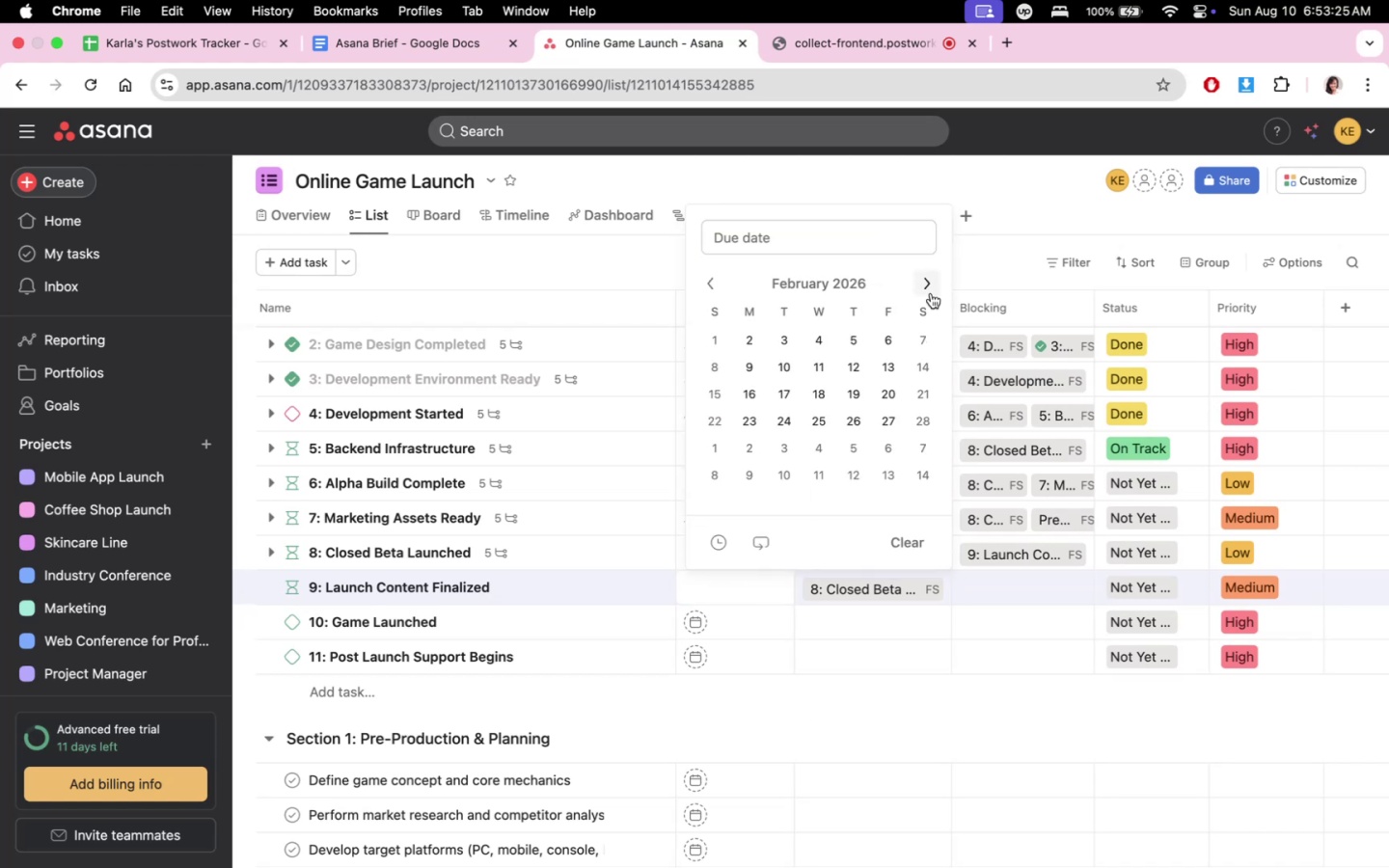 
triple_click([931, 293])
 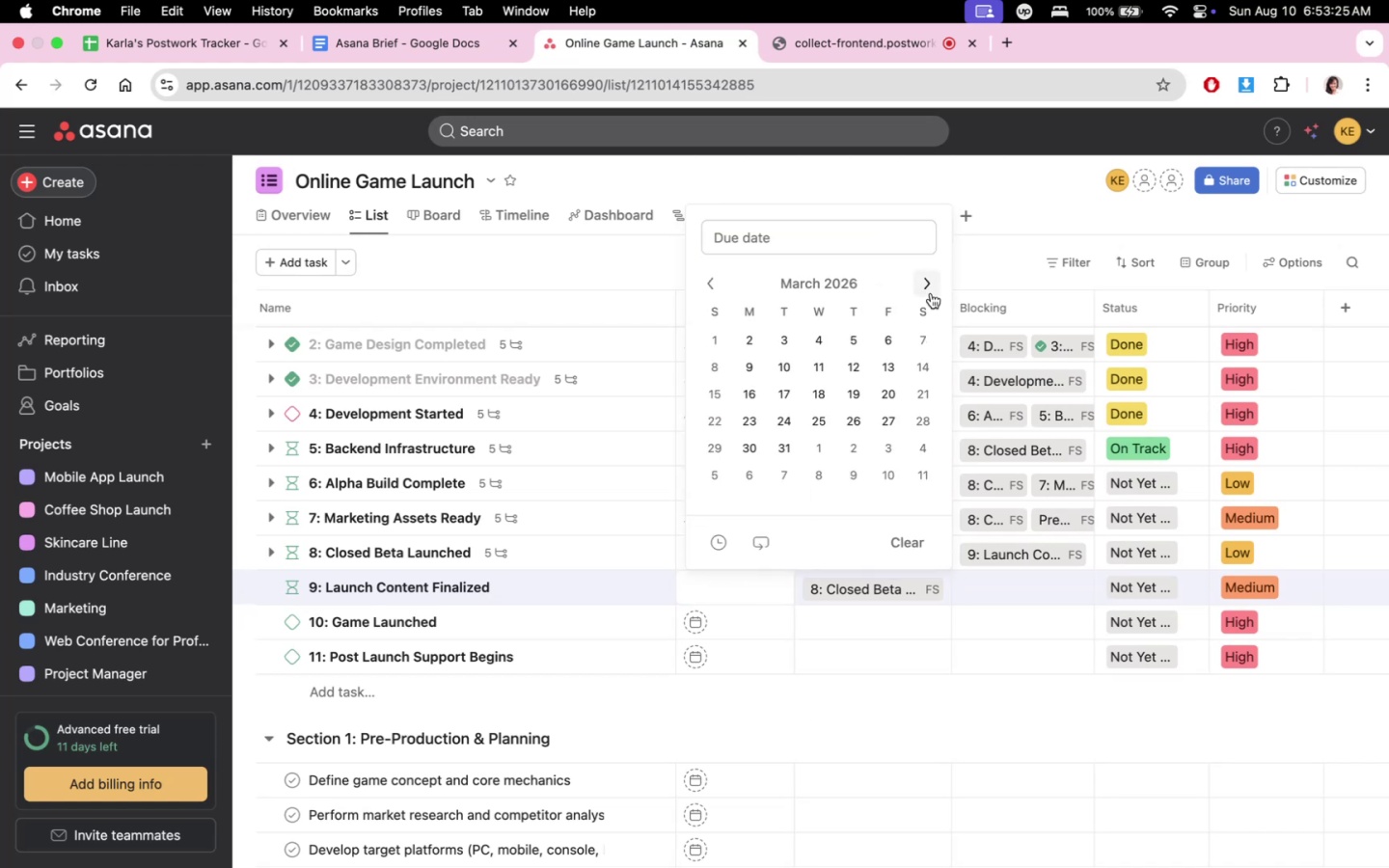 
triple_click([931, 293])
 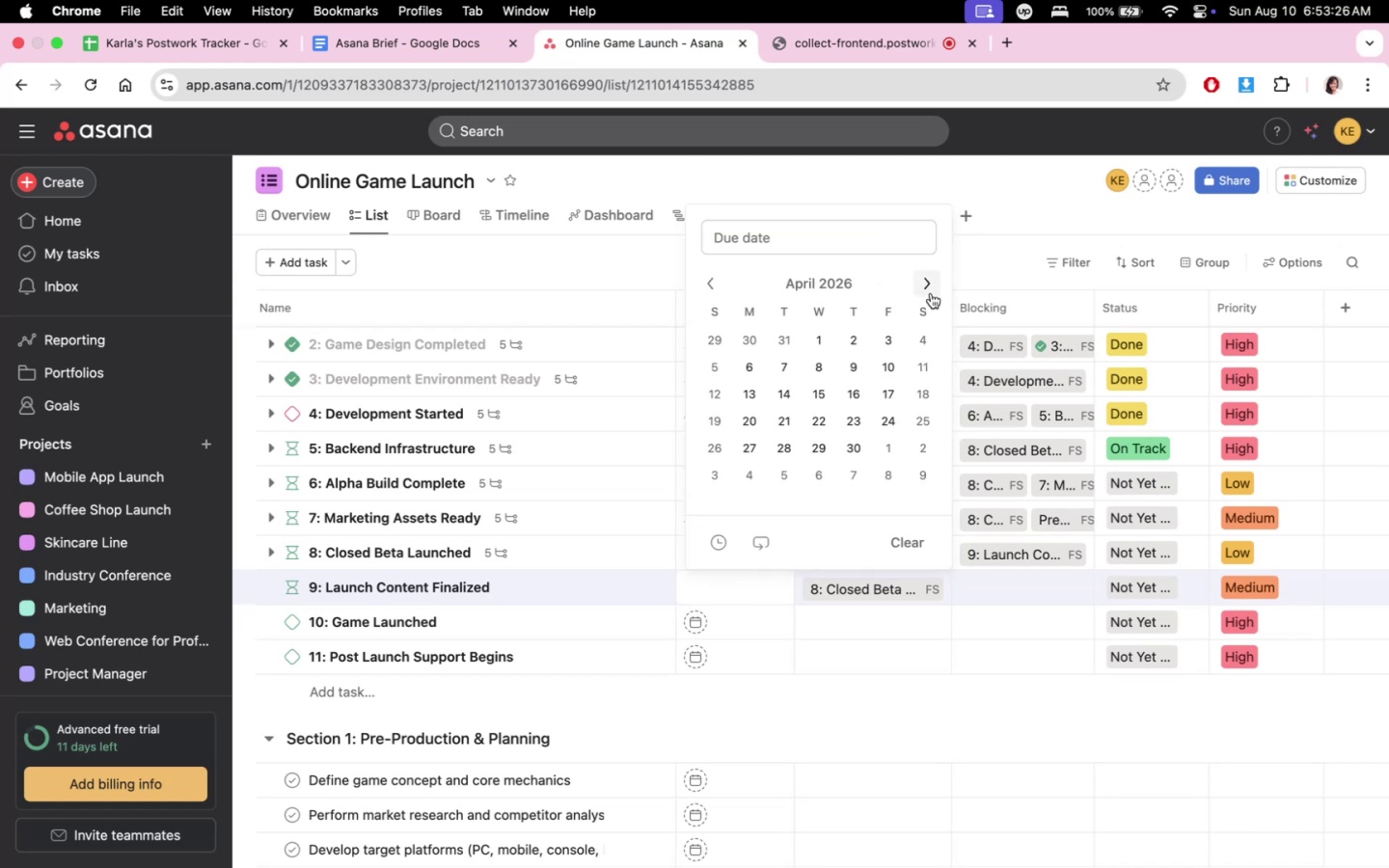 
triple_click([931, 293])
 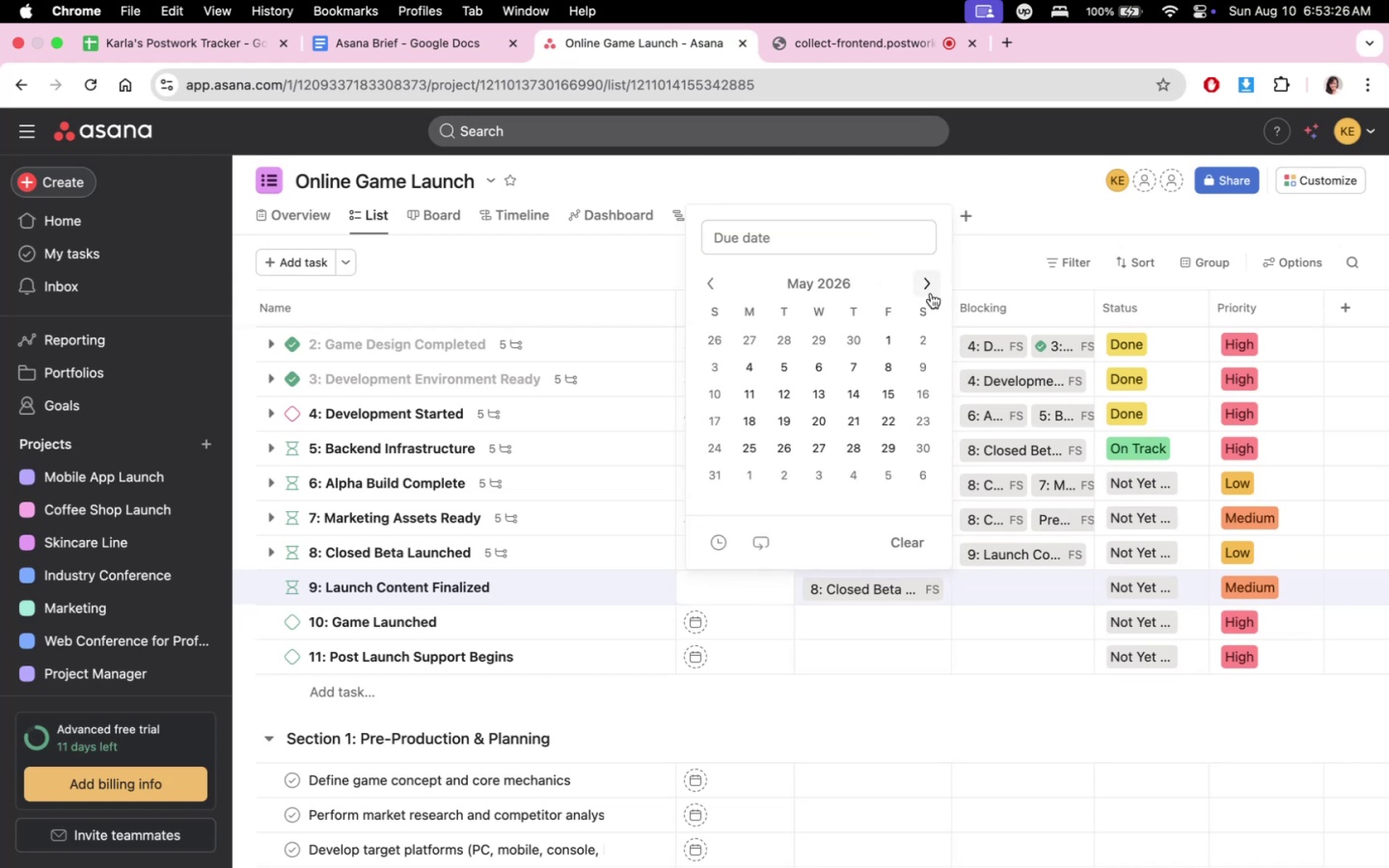 
triple_click([931, 293])
 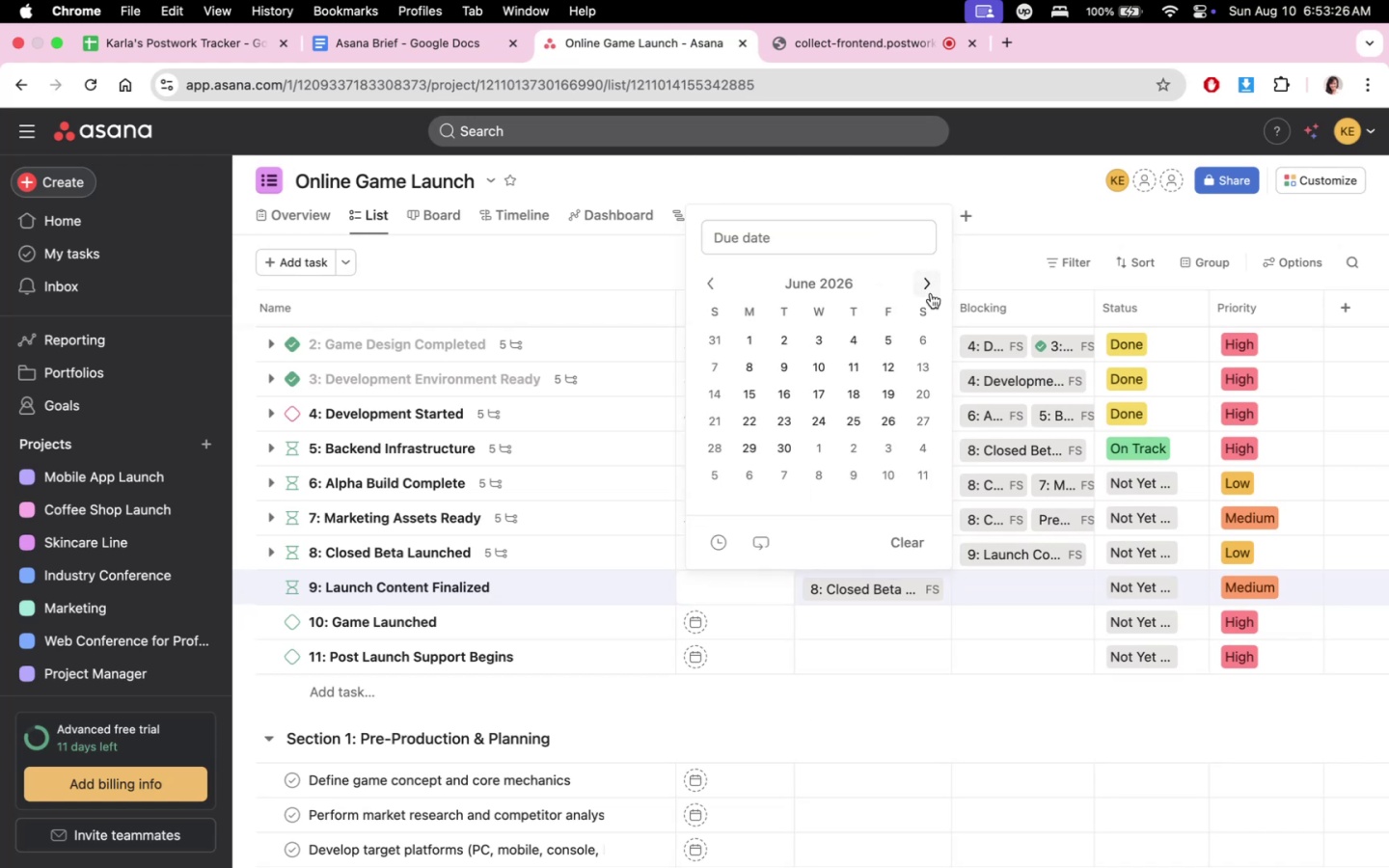 
triple_click([931, 293])
 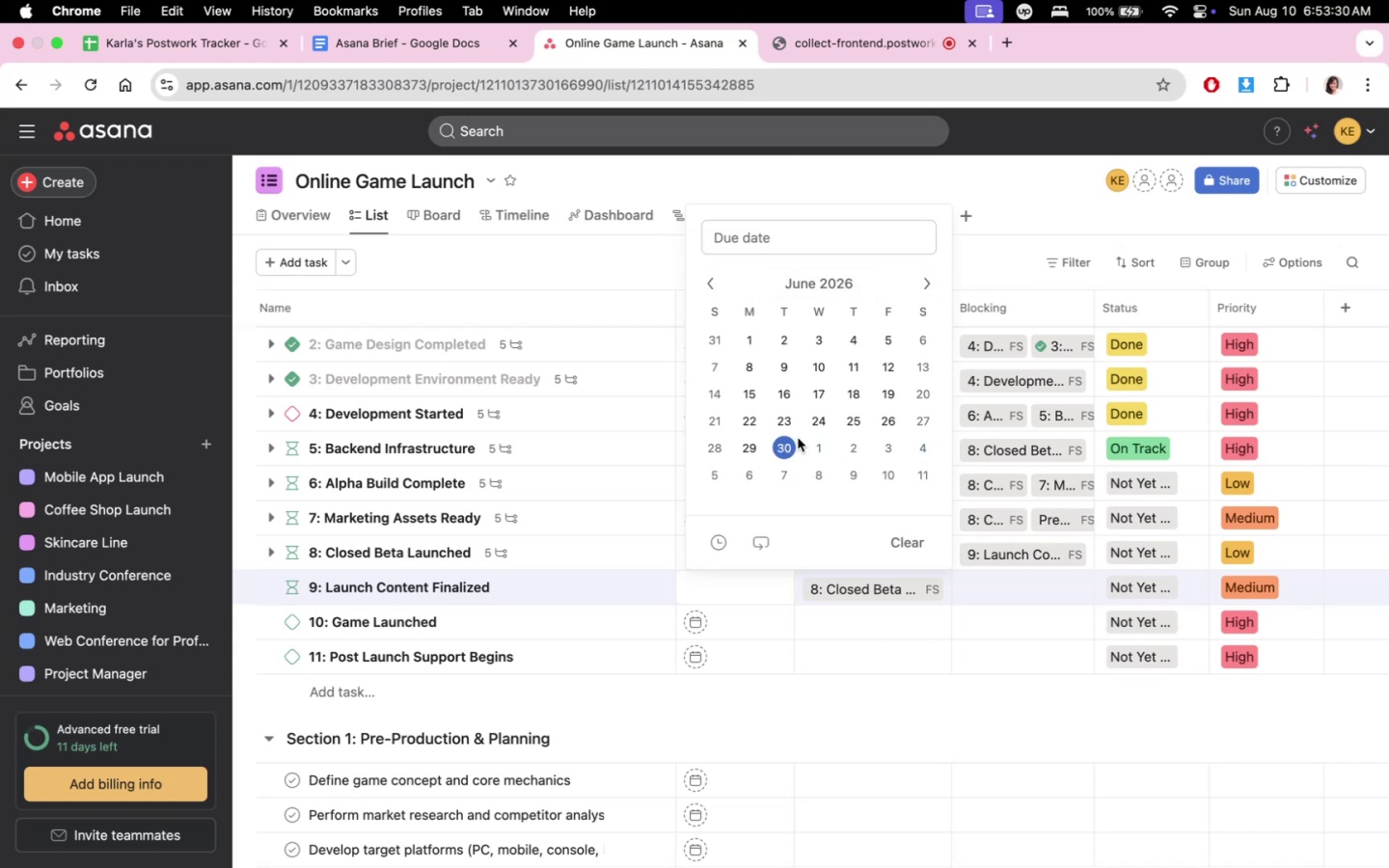 
wait(5.56)
 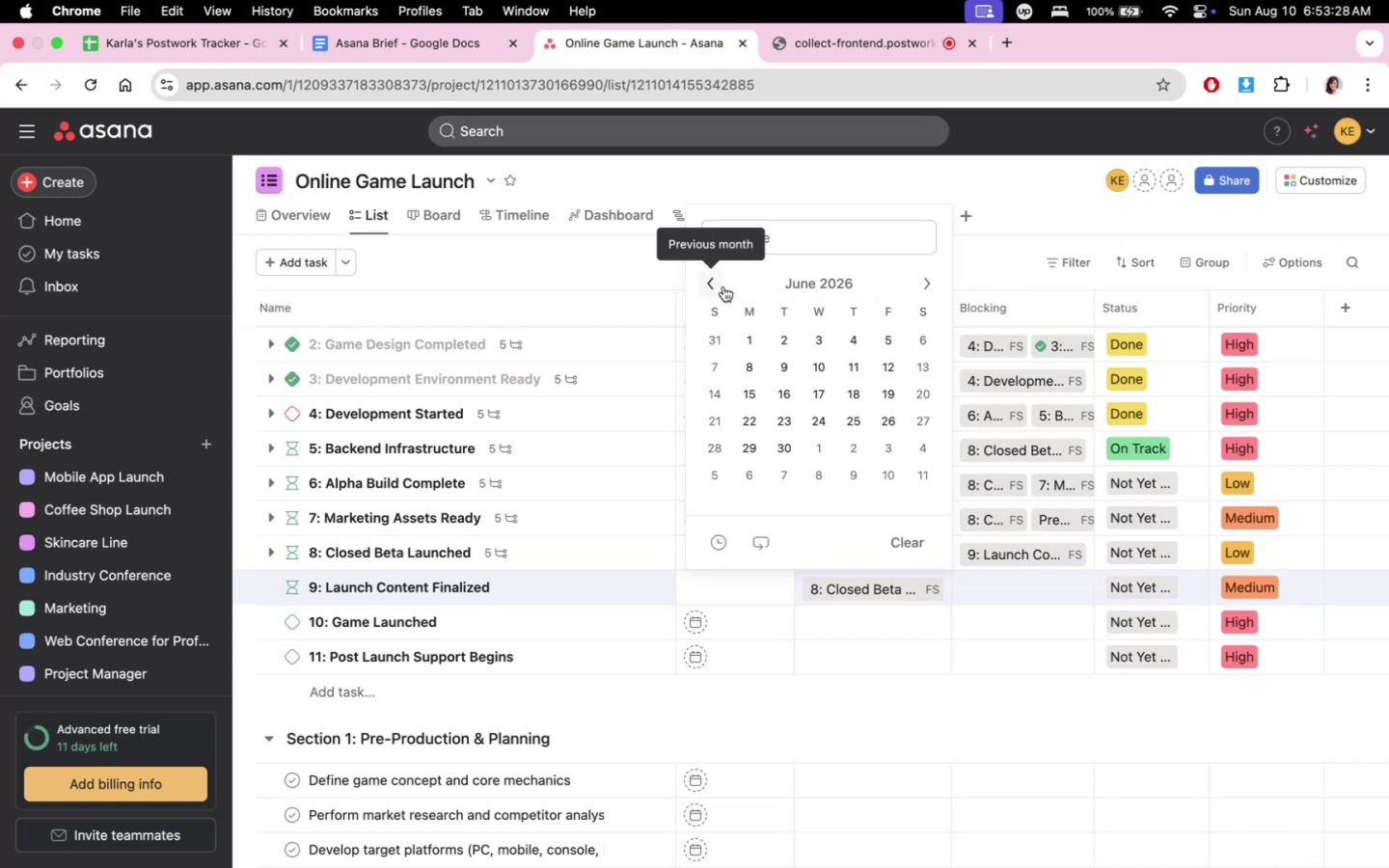 
left_click([775, 442])
 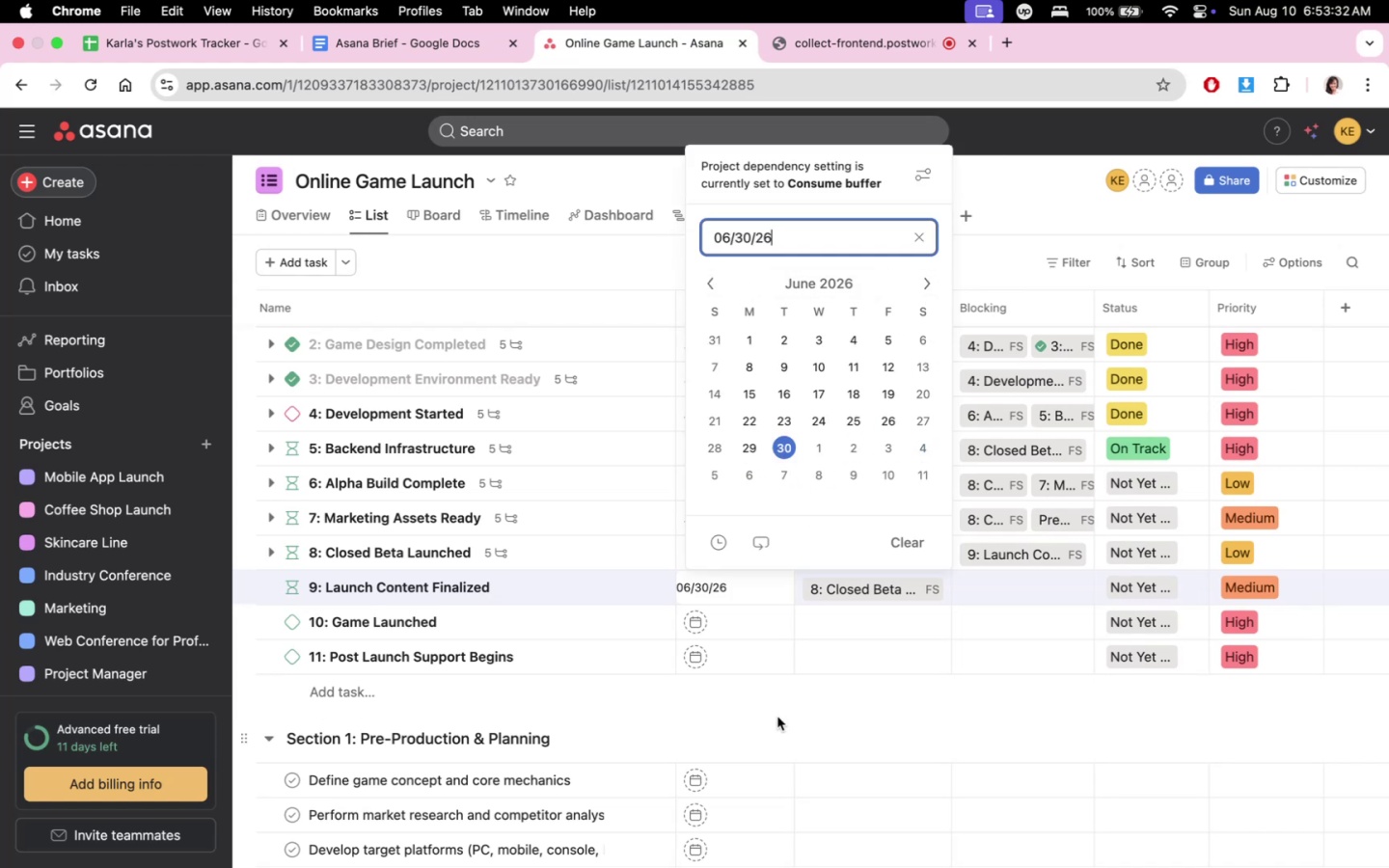 
left_click([777, 719])
 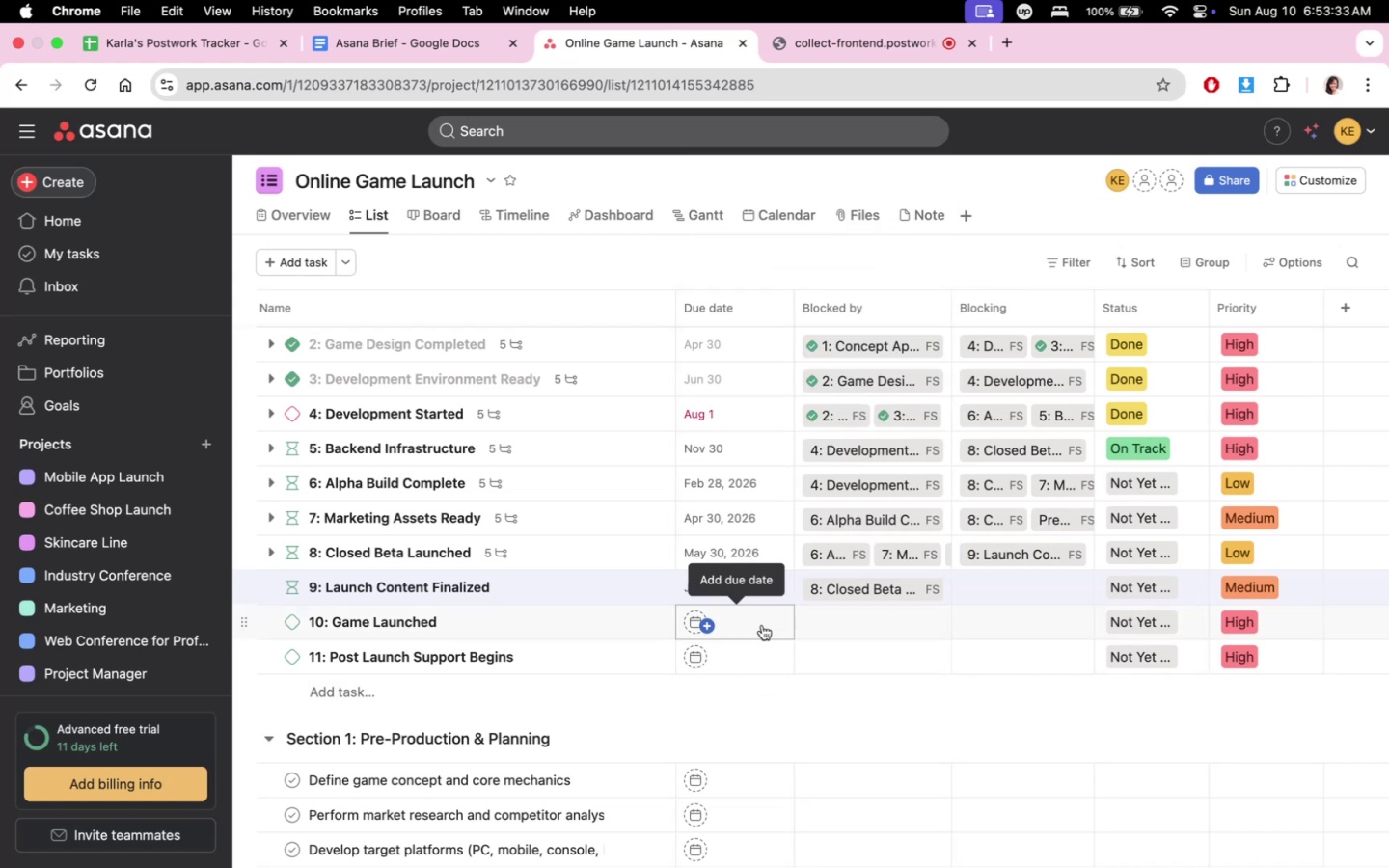 
left_click([762, 625])
 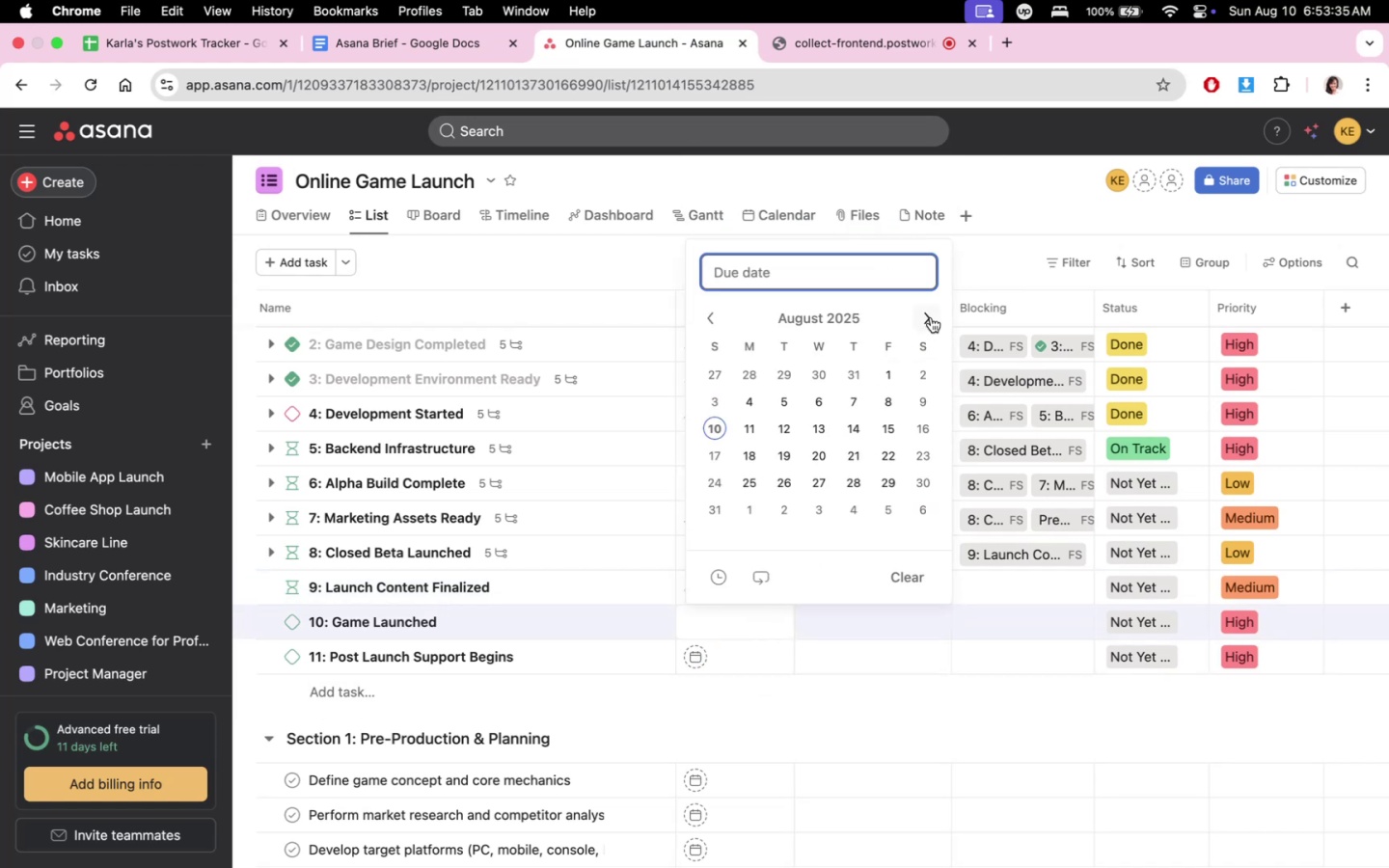 
double_click([931, 317])
 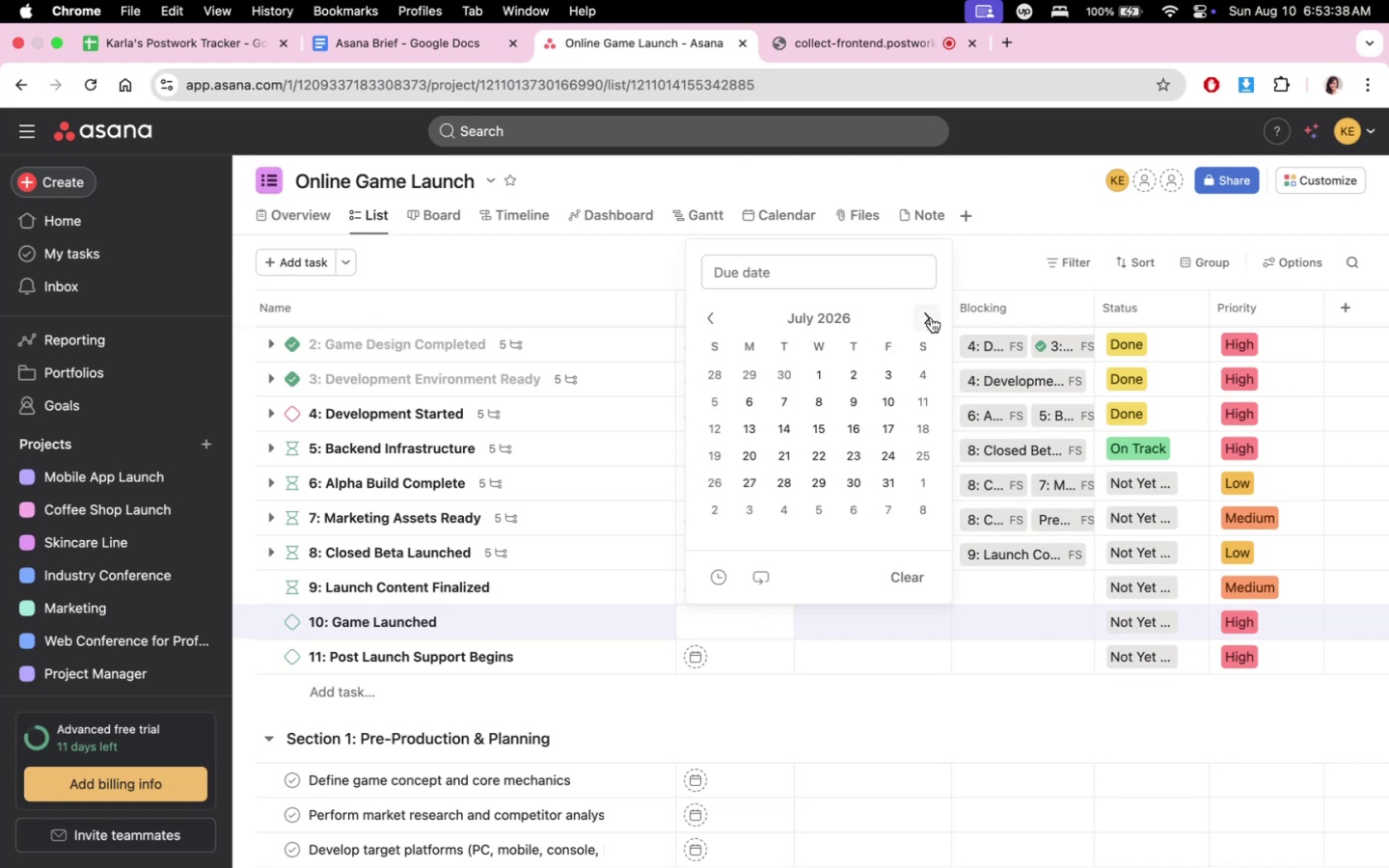 
left_click([891, 476])
 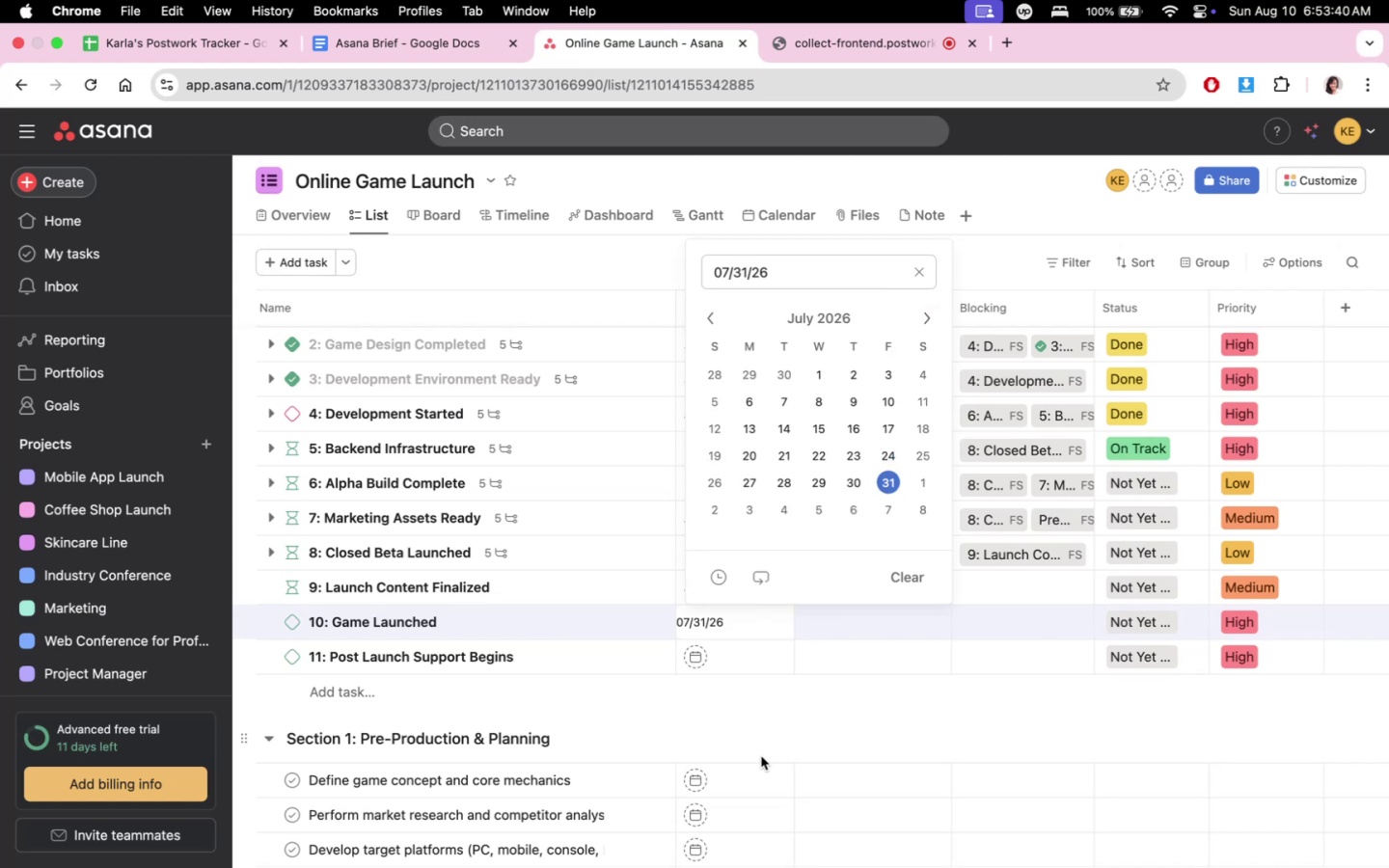 
double_click([761, 757])
 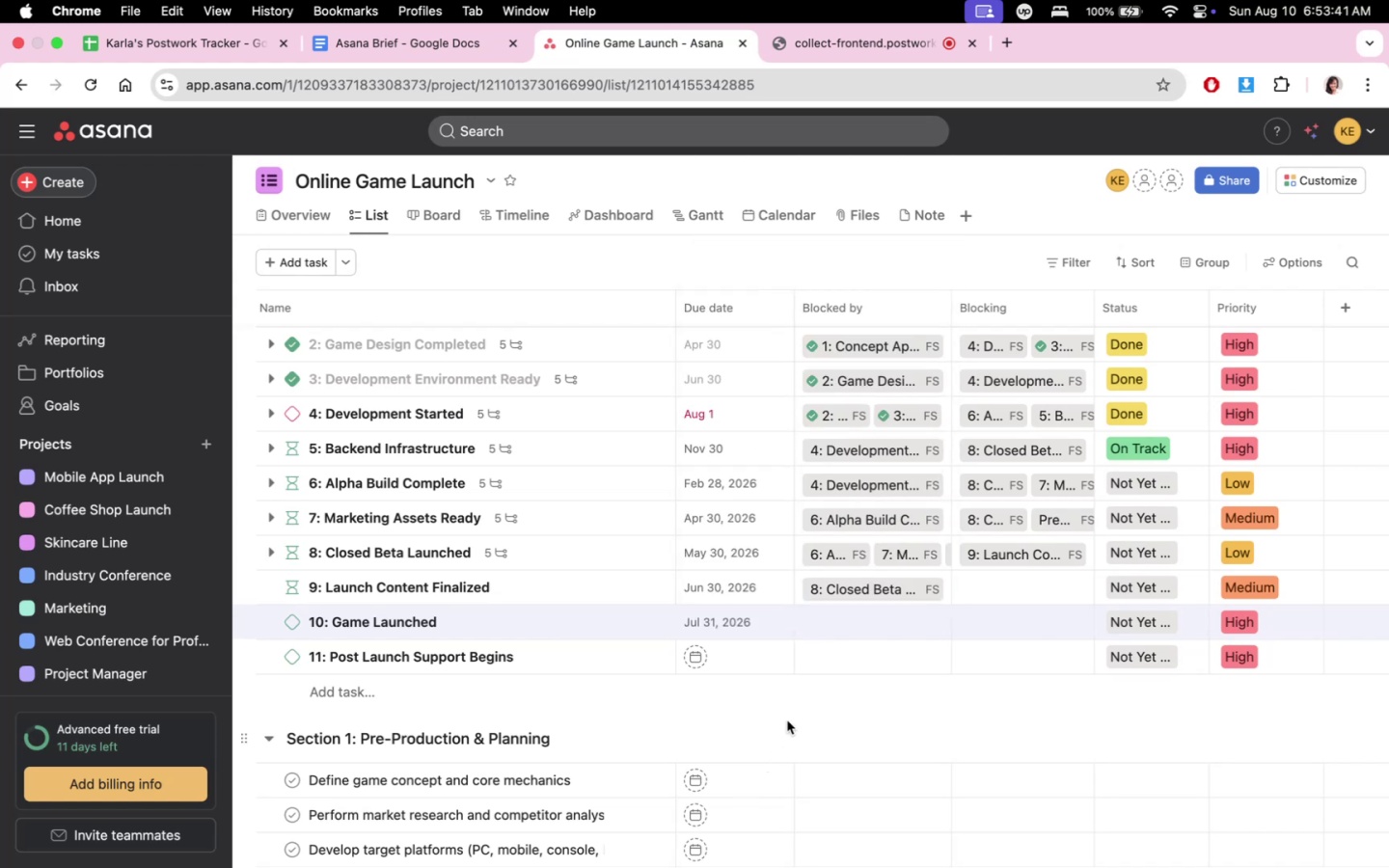 
scroll: coordinate [787, 720], scroll_direction: down, amount: 4.0
 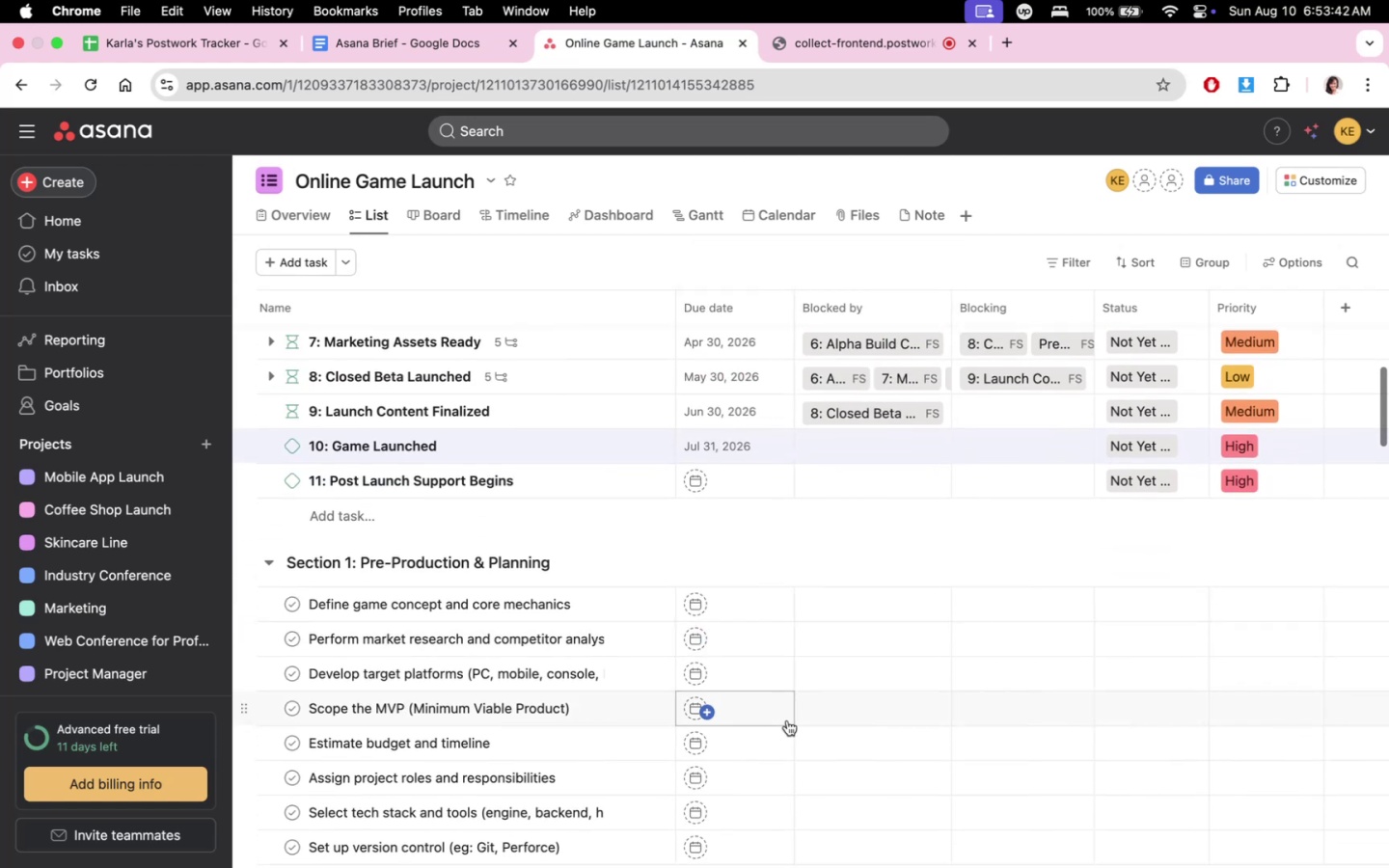 
scroll: coordinate [787, 720], scroll_direction: up, amount: 7.0
 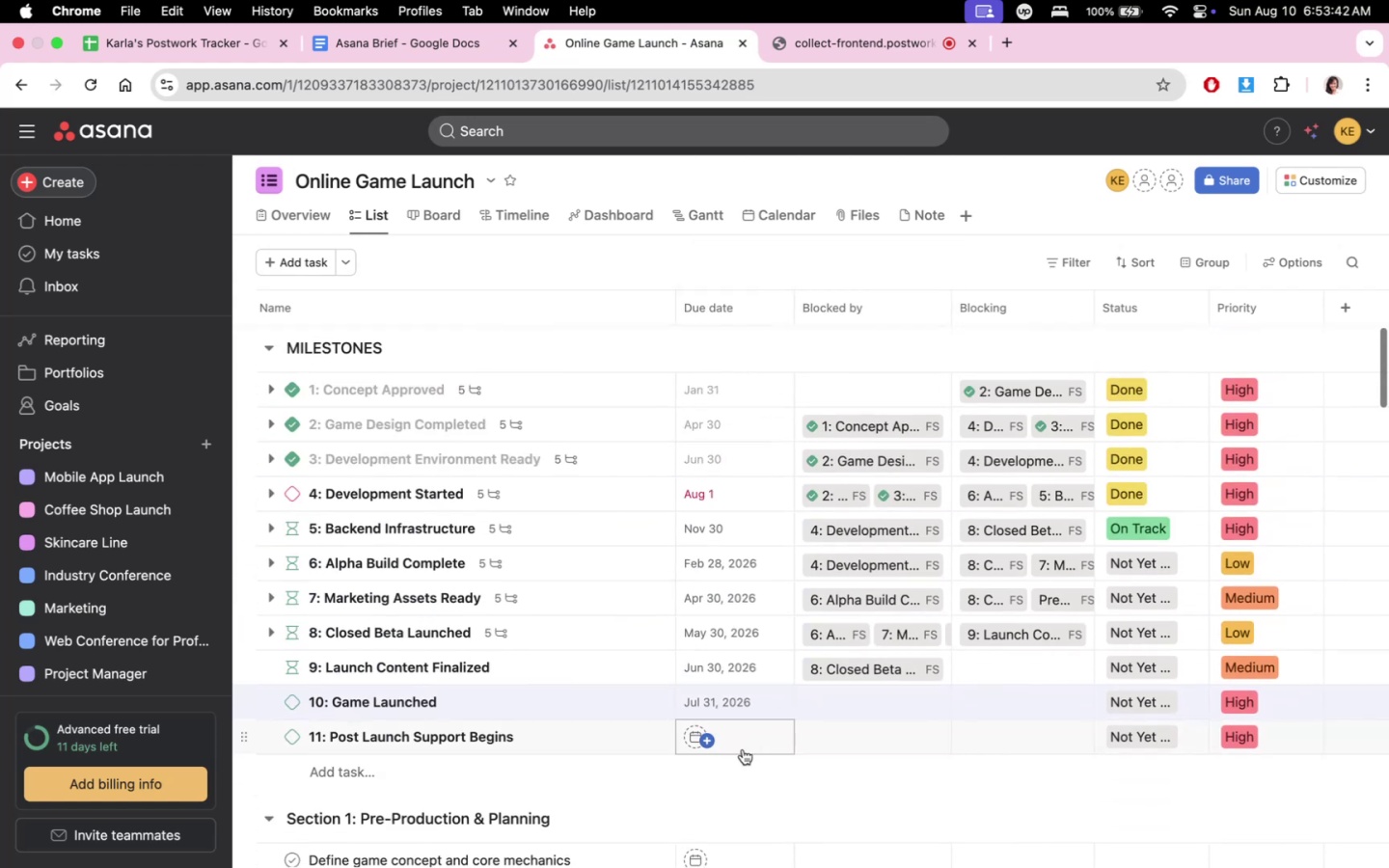 
left_click([743, 749])
 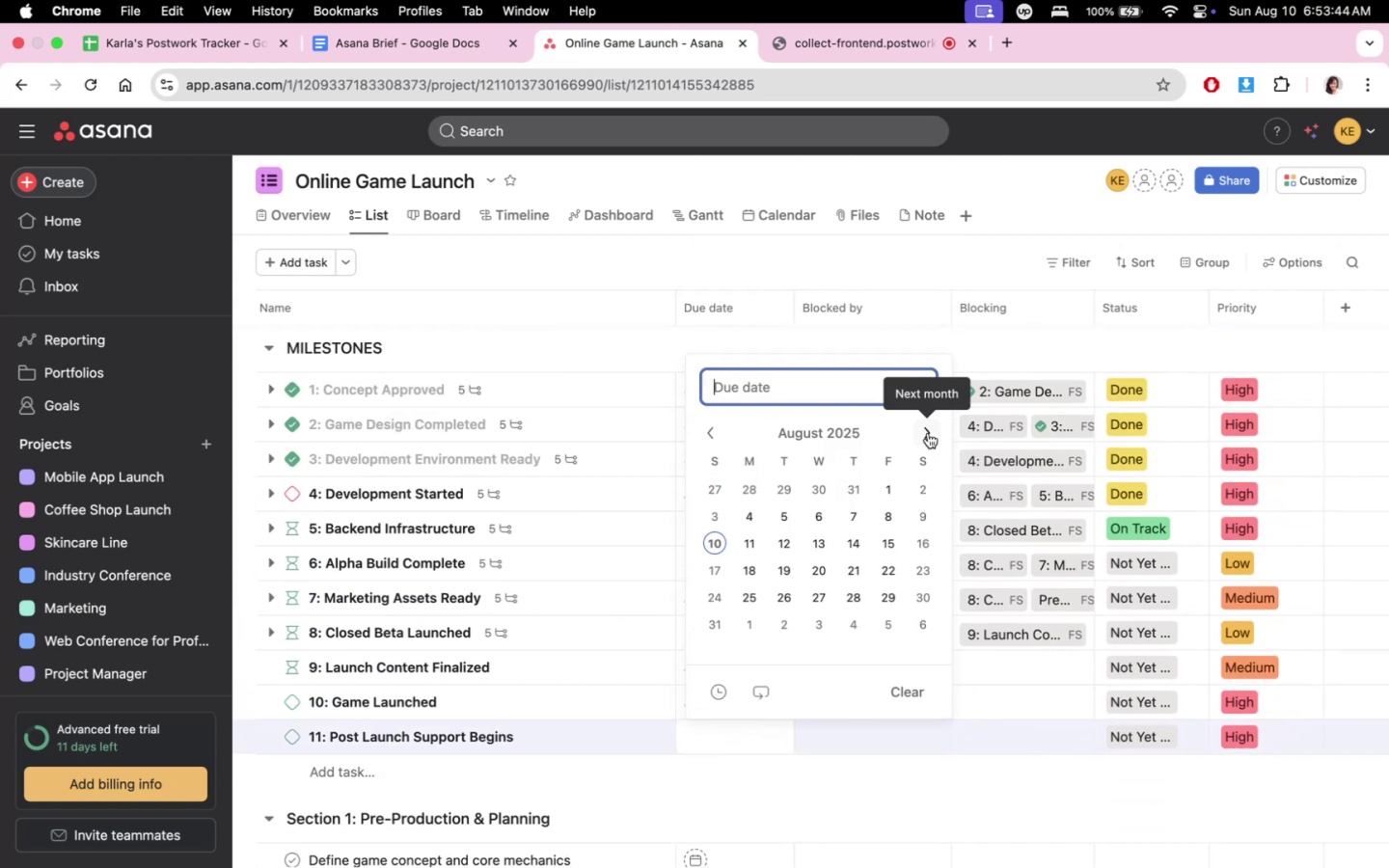 
double_click([928, 433])
 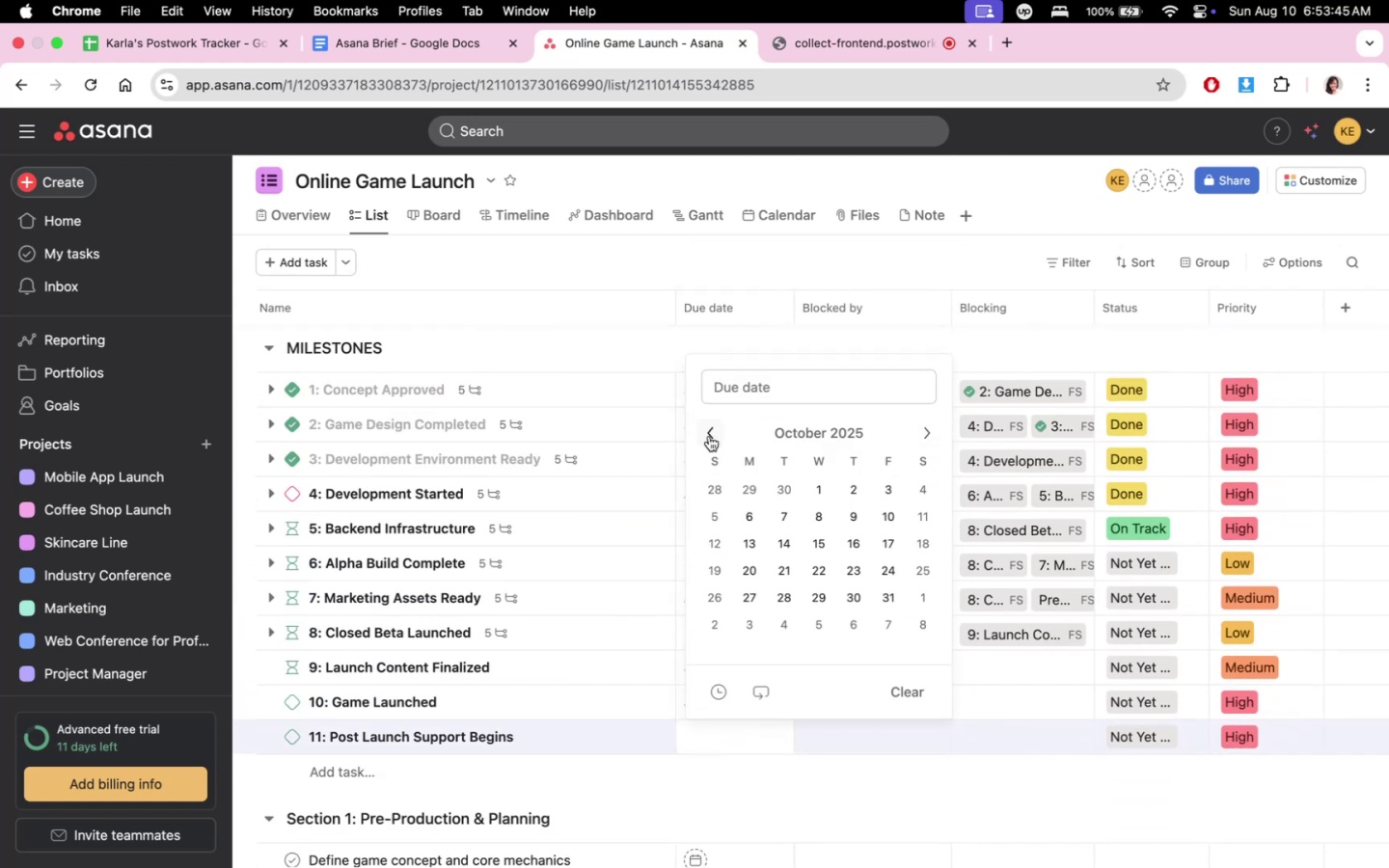 
double_click([709, 436])
 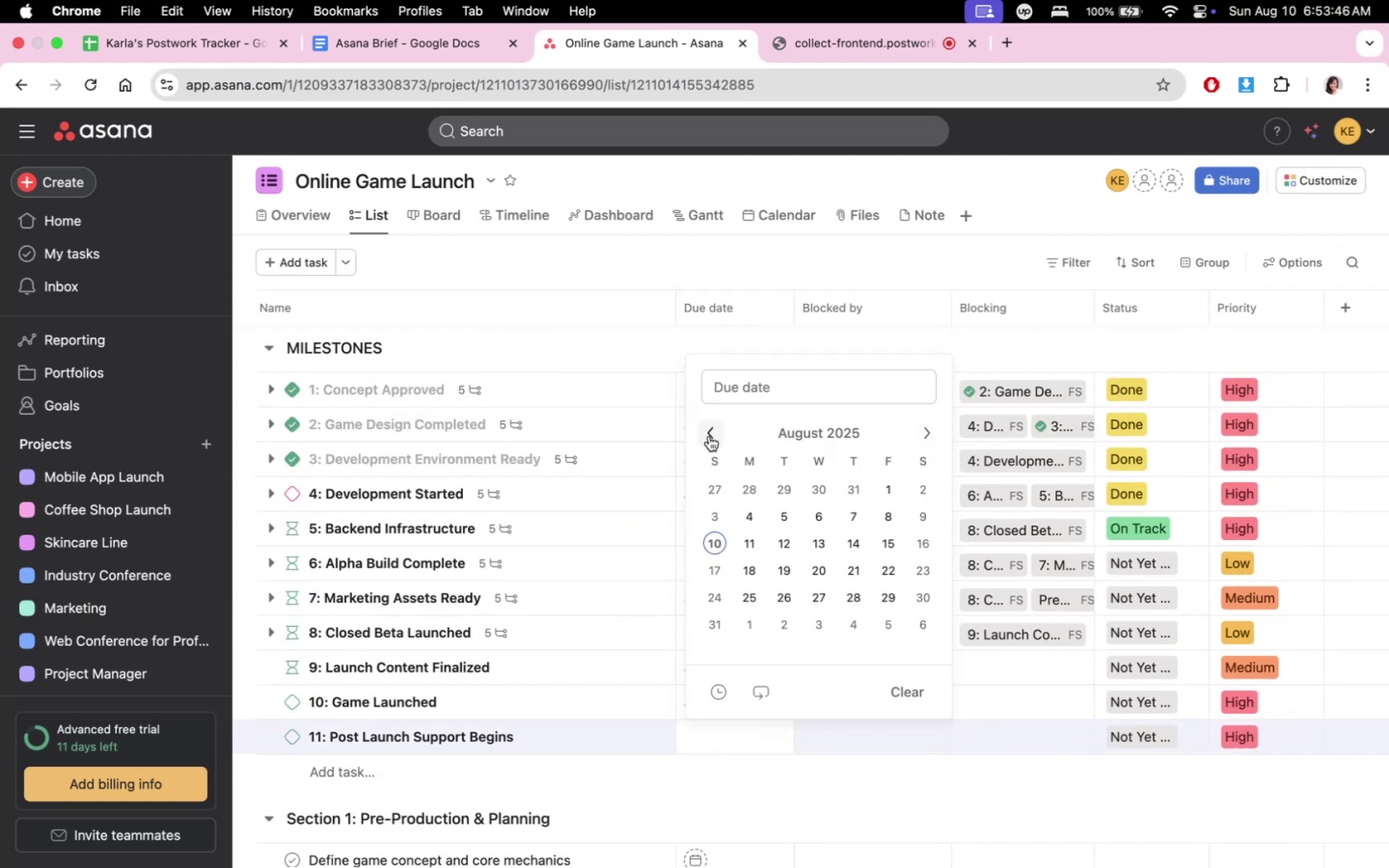 
triple_click([709, 436])
 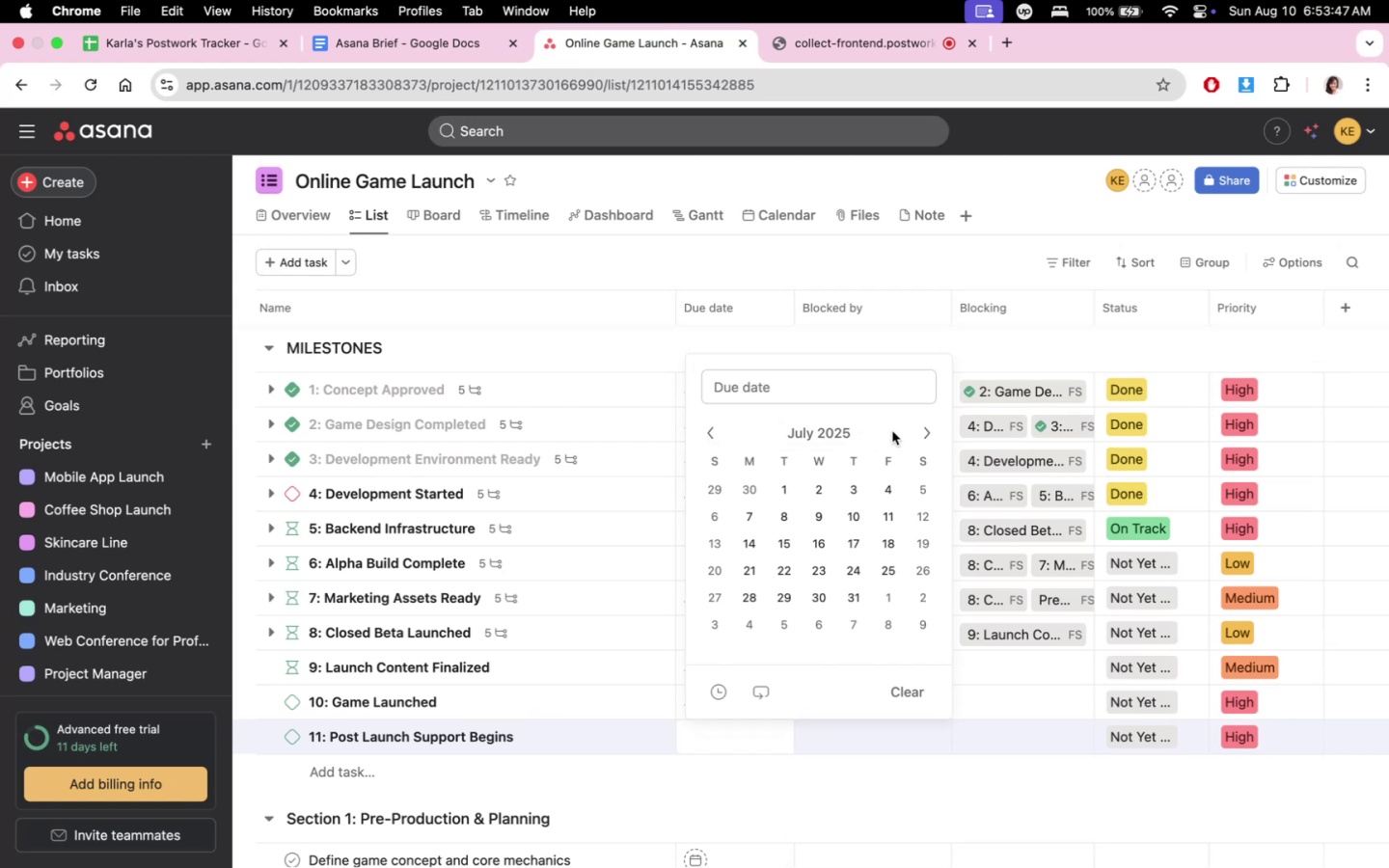 
double_click([922, 436])
 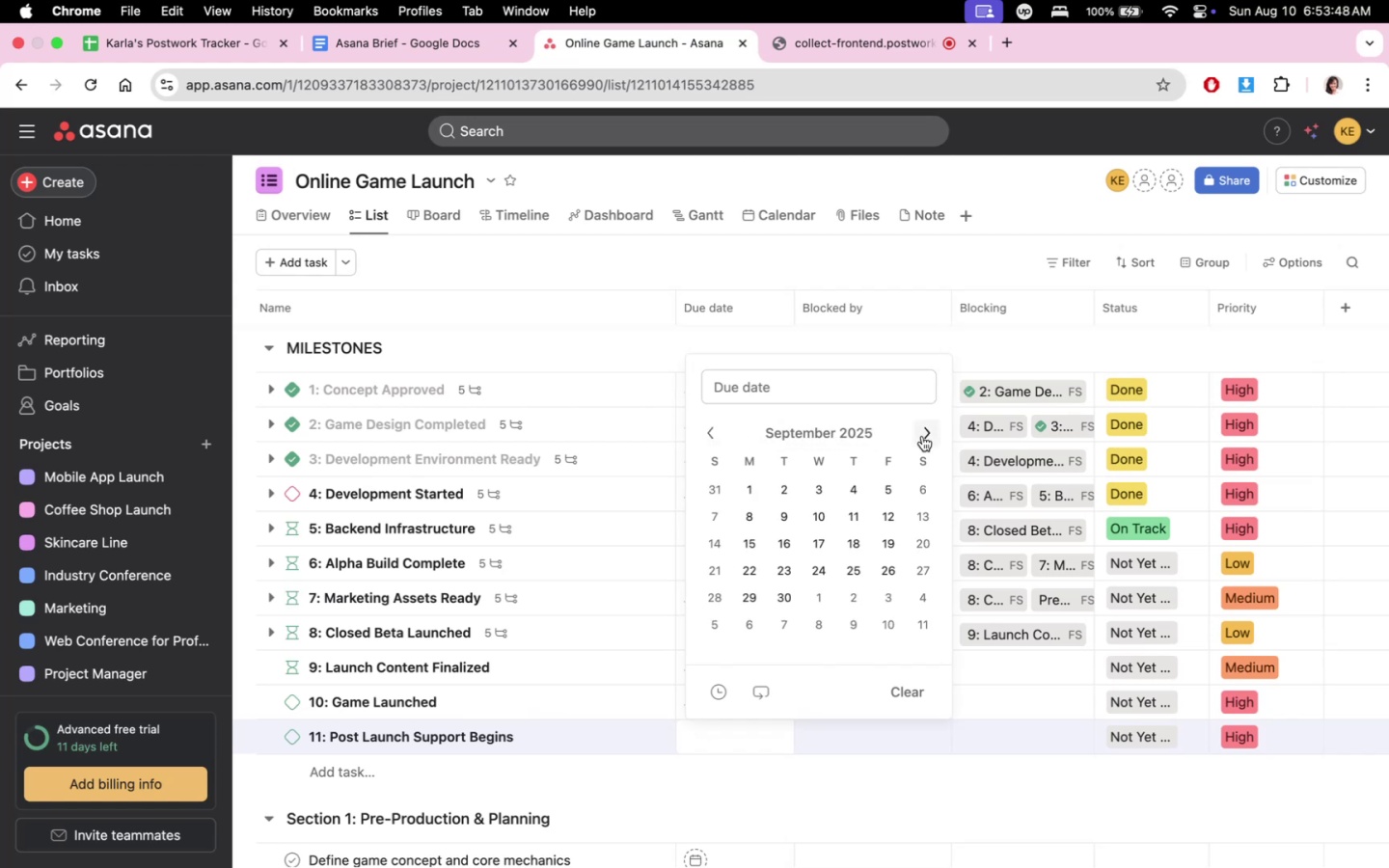 
triple_click([922, 436])
 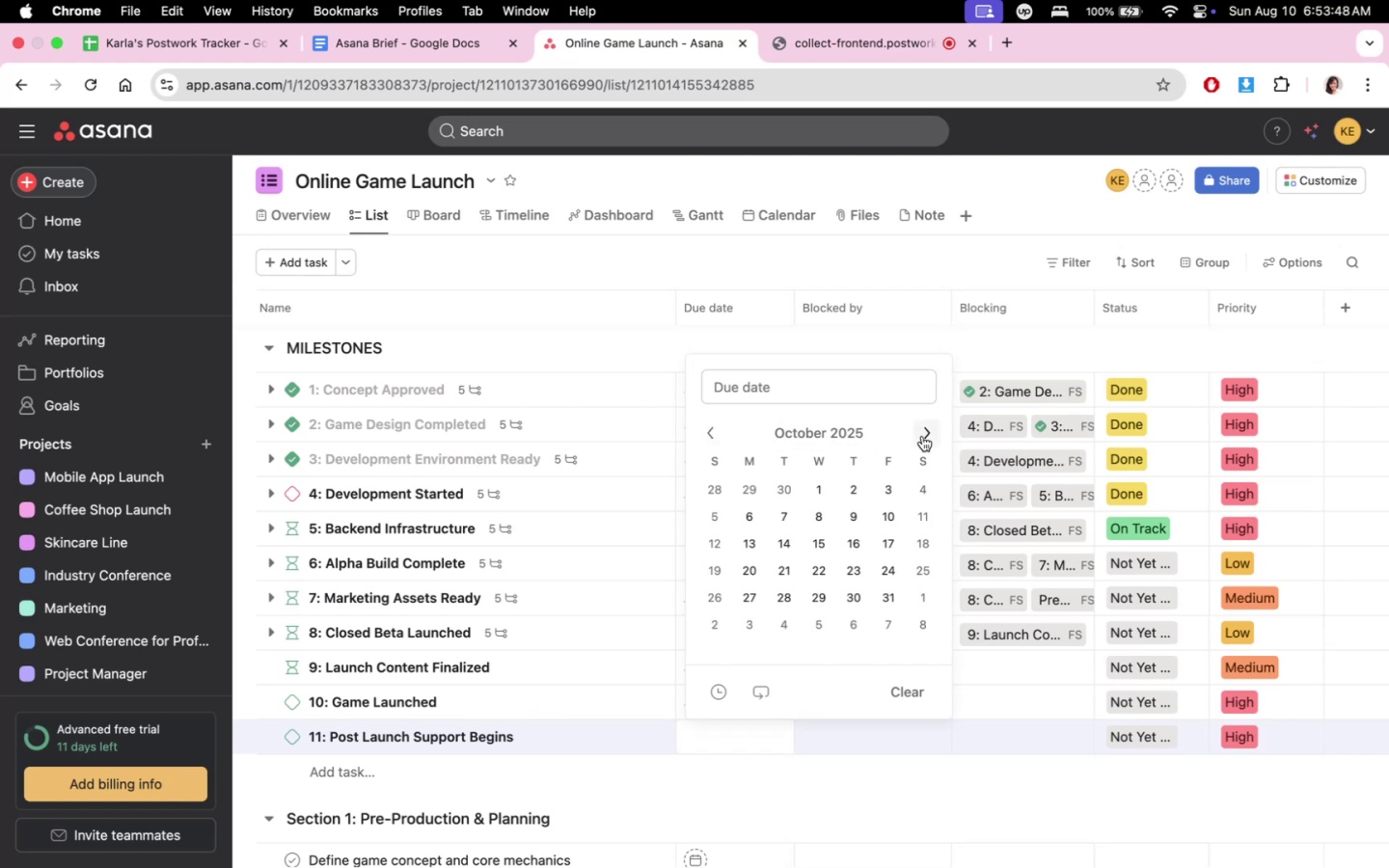 
triple_click([922, 436])
 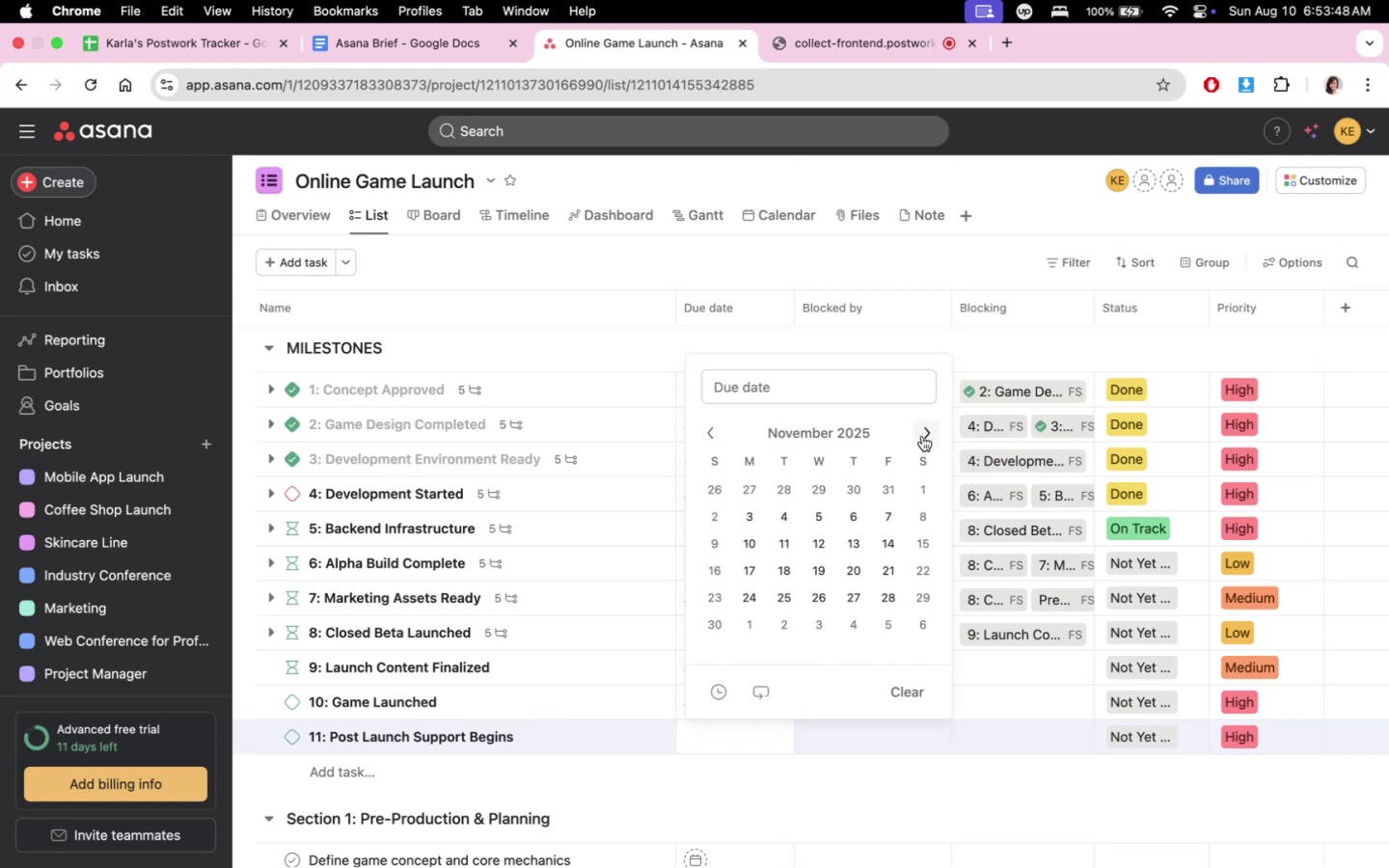 
triple_click([922, 436])
 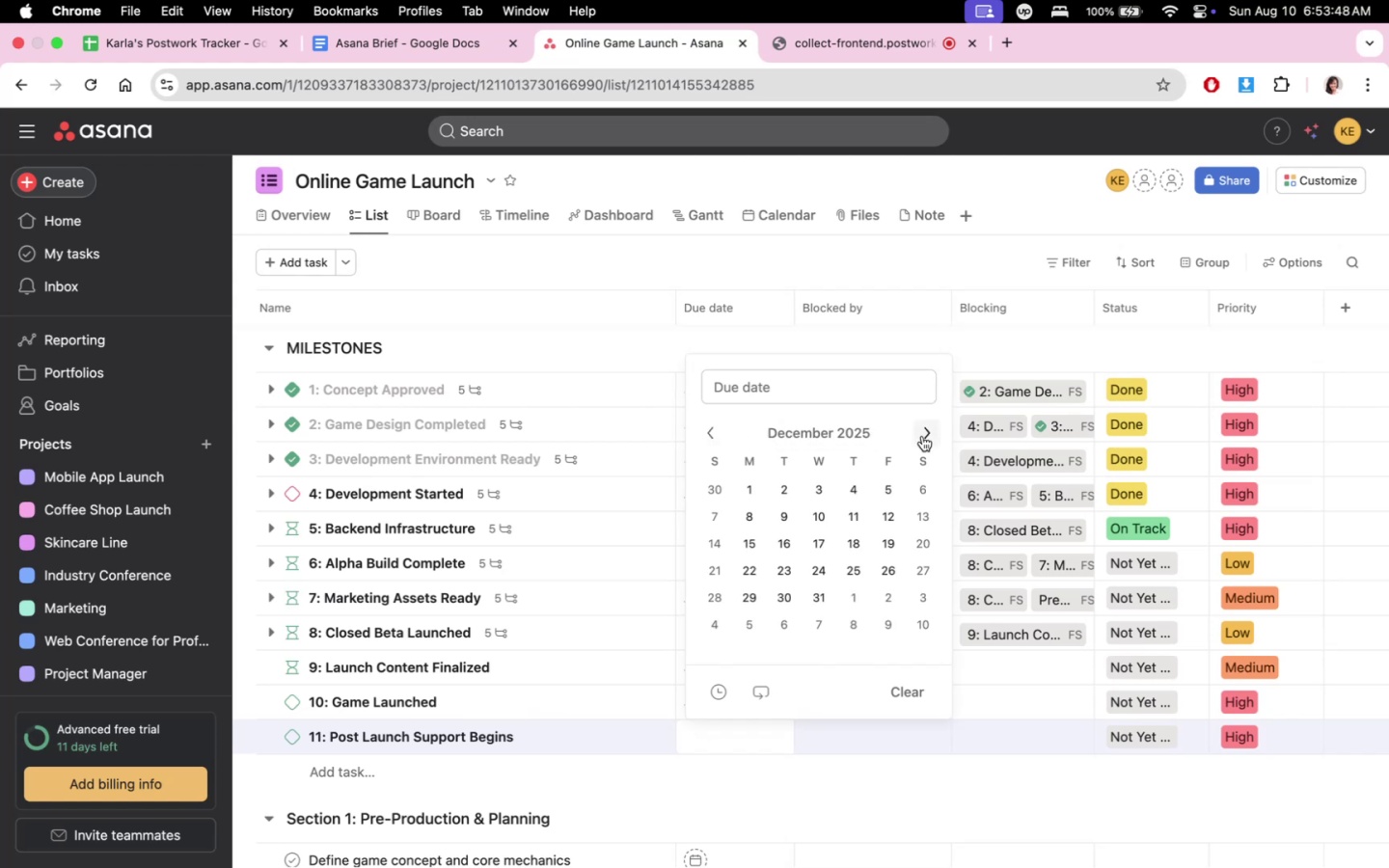 
triple_click([922, 436])
 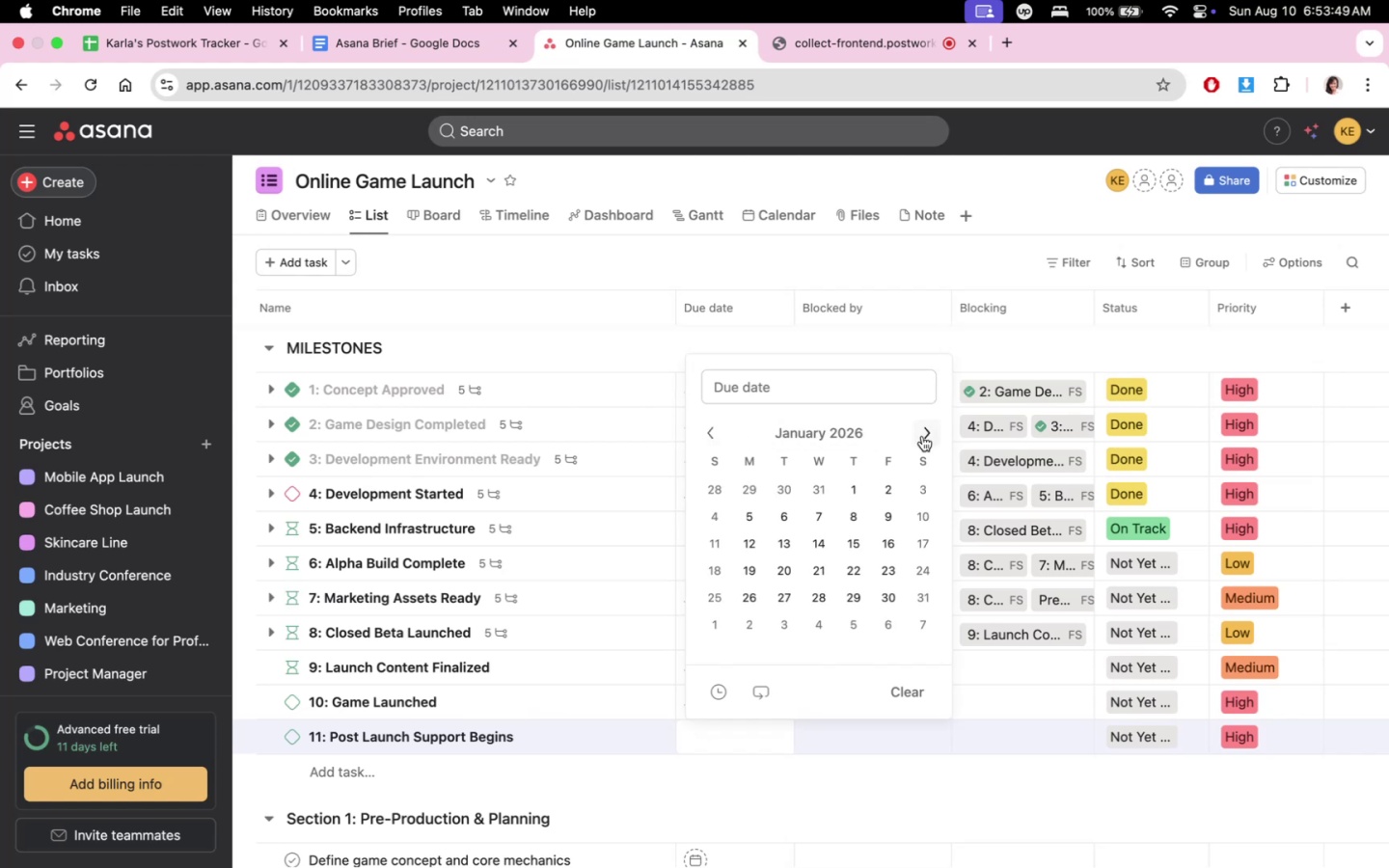 
triple_click([922, 436])
 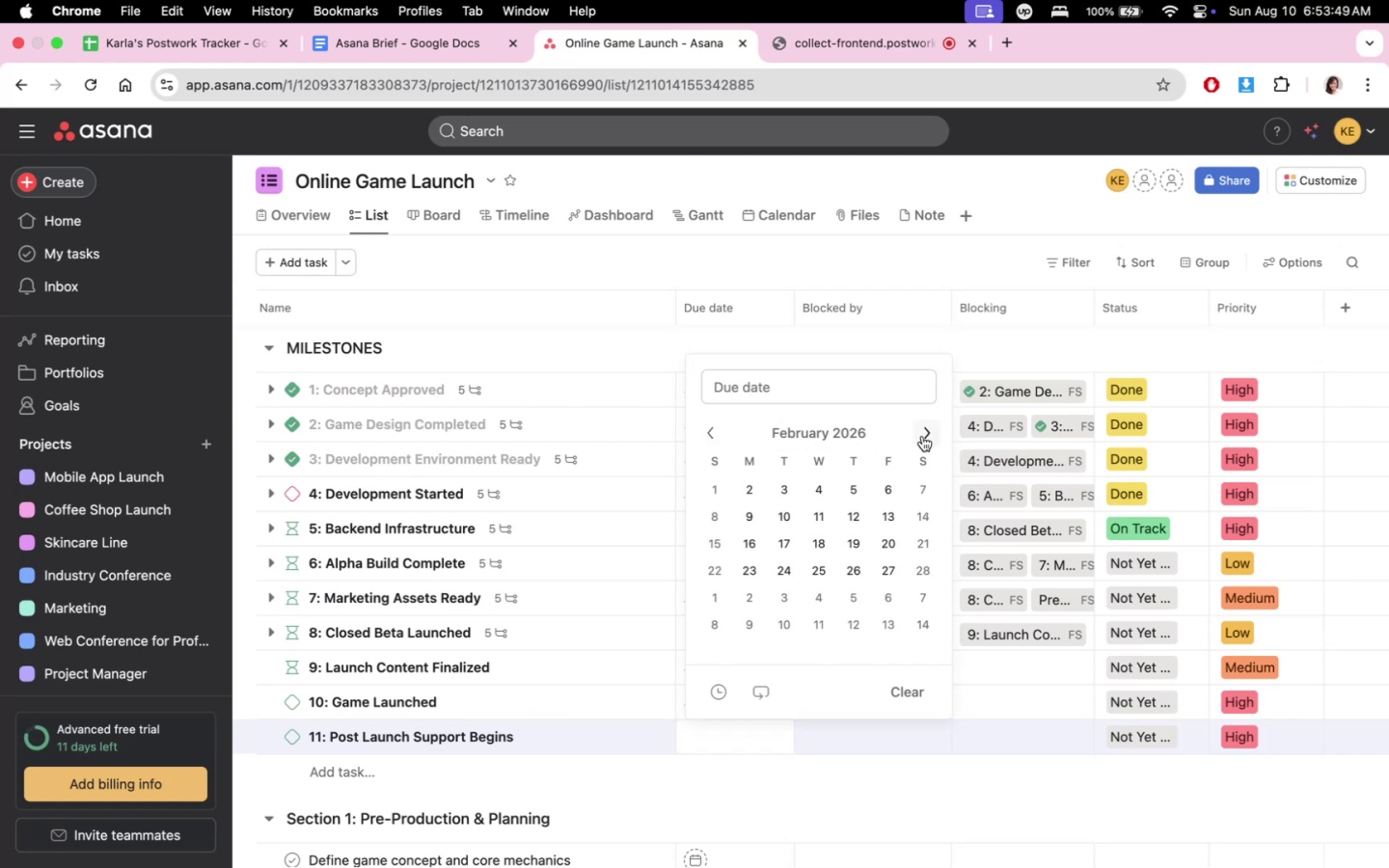 
triple_click([922, 436])
 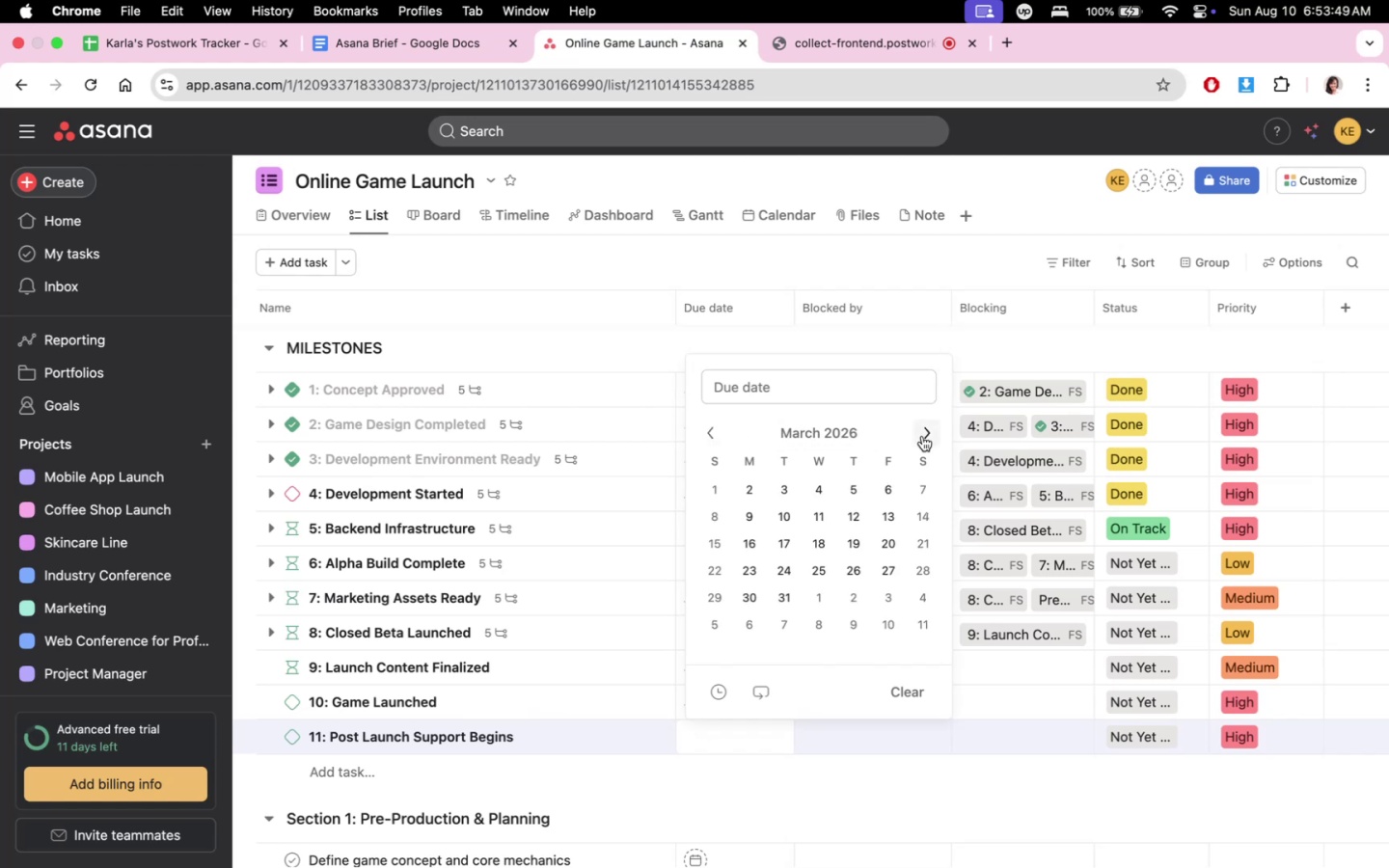 
triple_click([922, 436])
 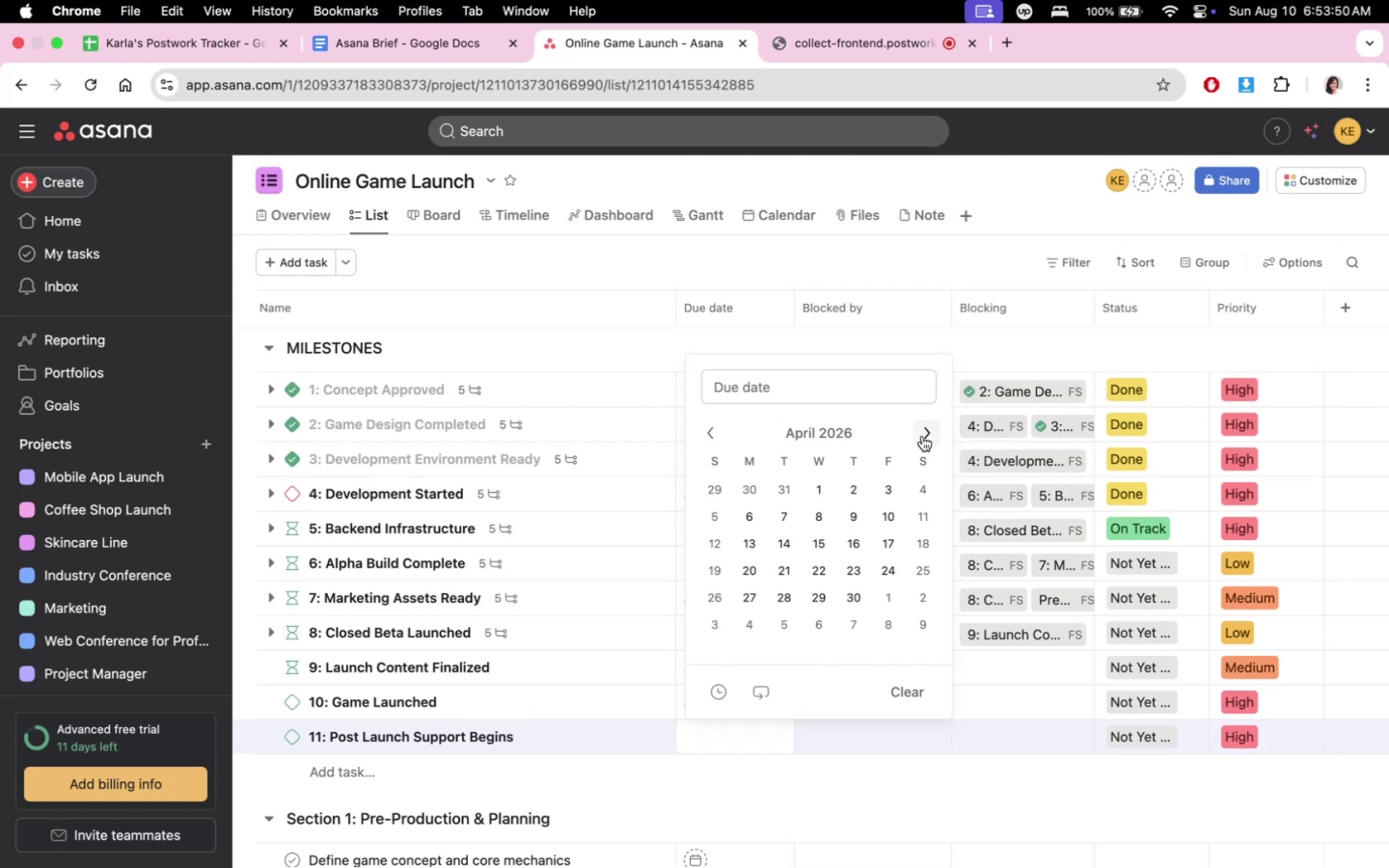 
triple_click([922, 436])
 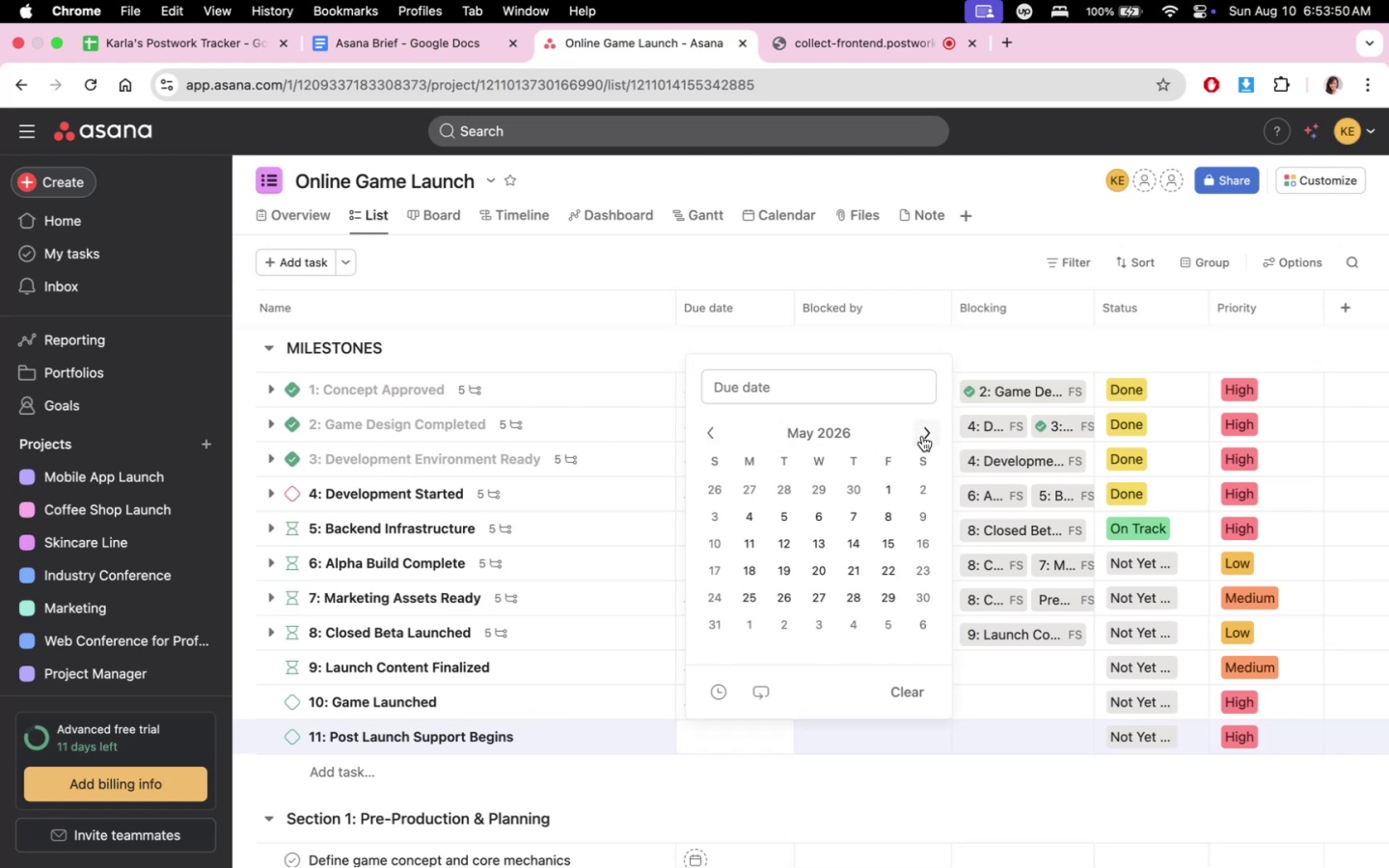 
triple_click([922, 436])
 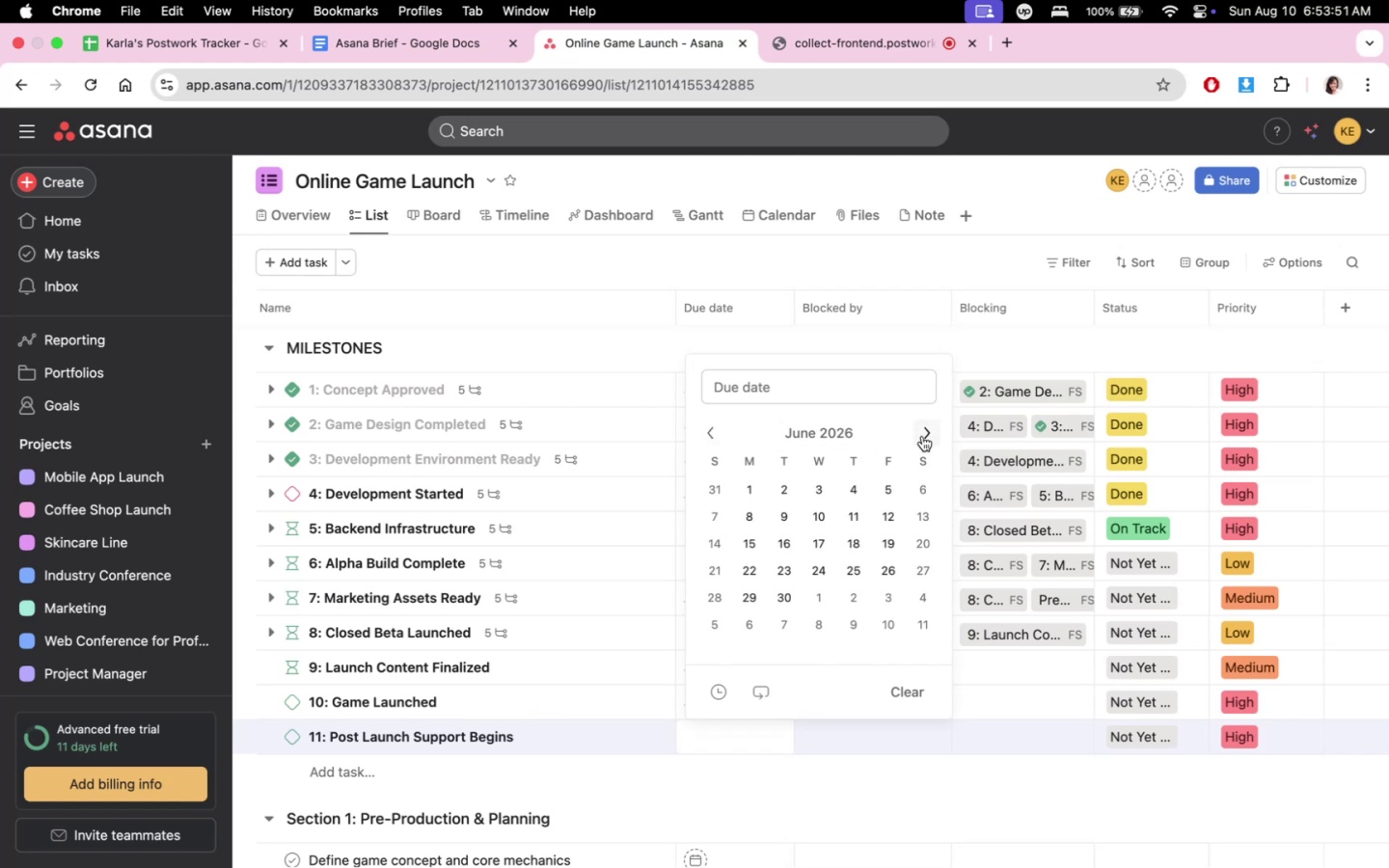 
left_click([922, 436])
 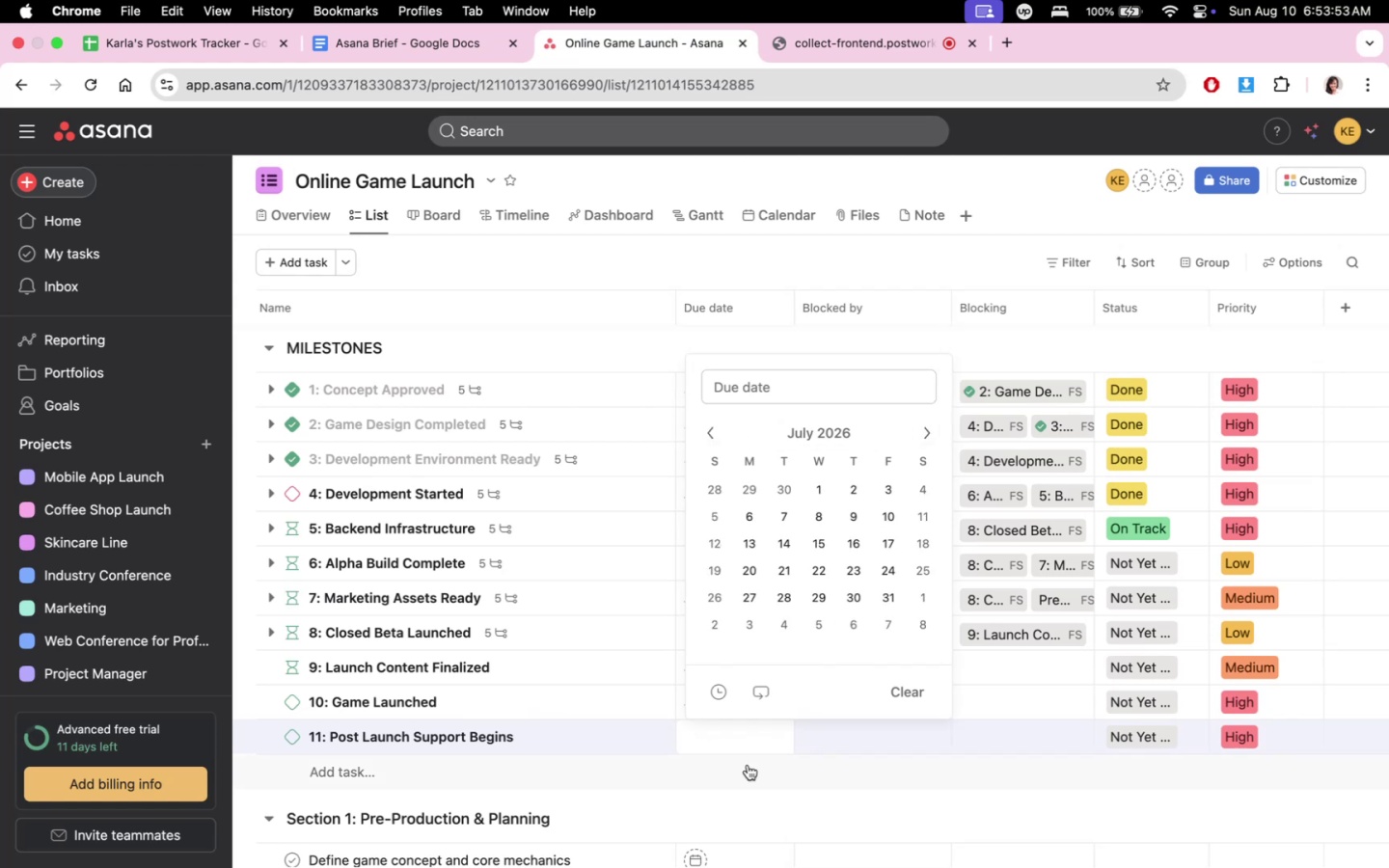 
left_click([752, 785])
 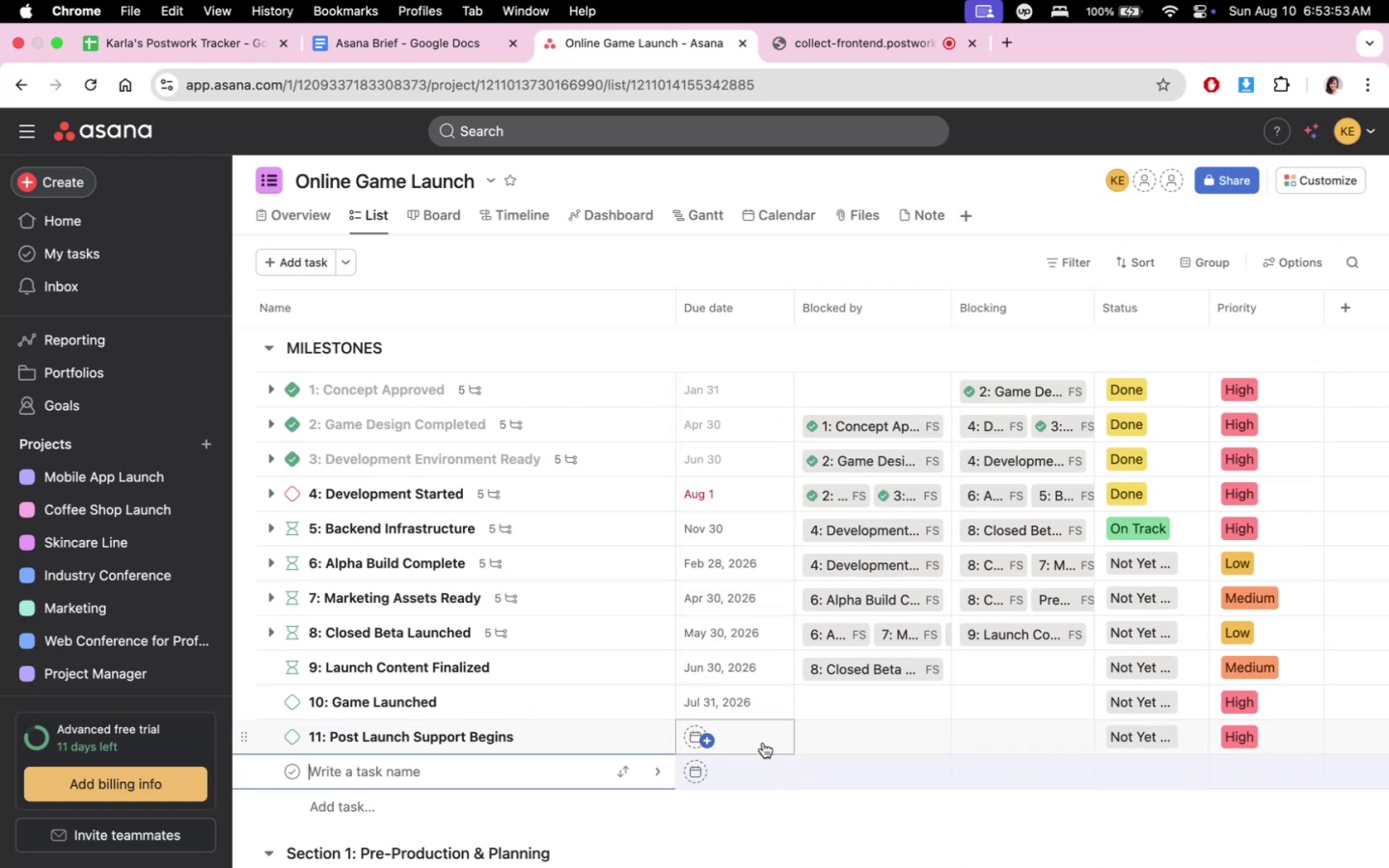 
double_click([762, 740])
 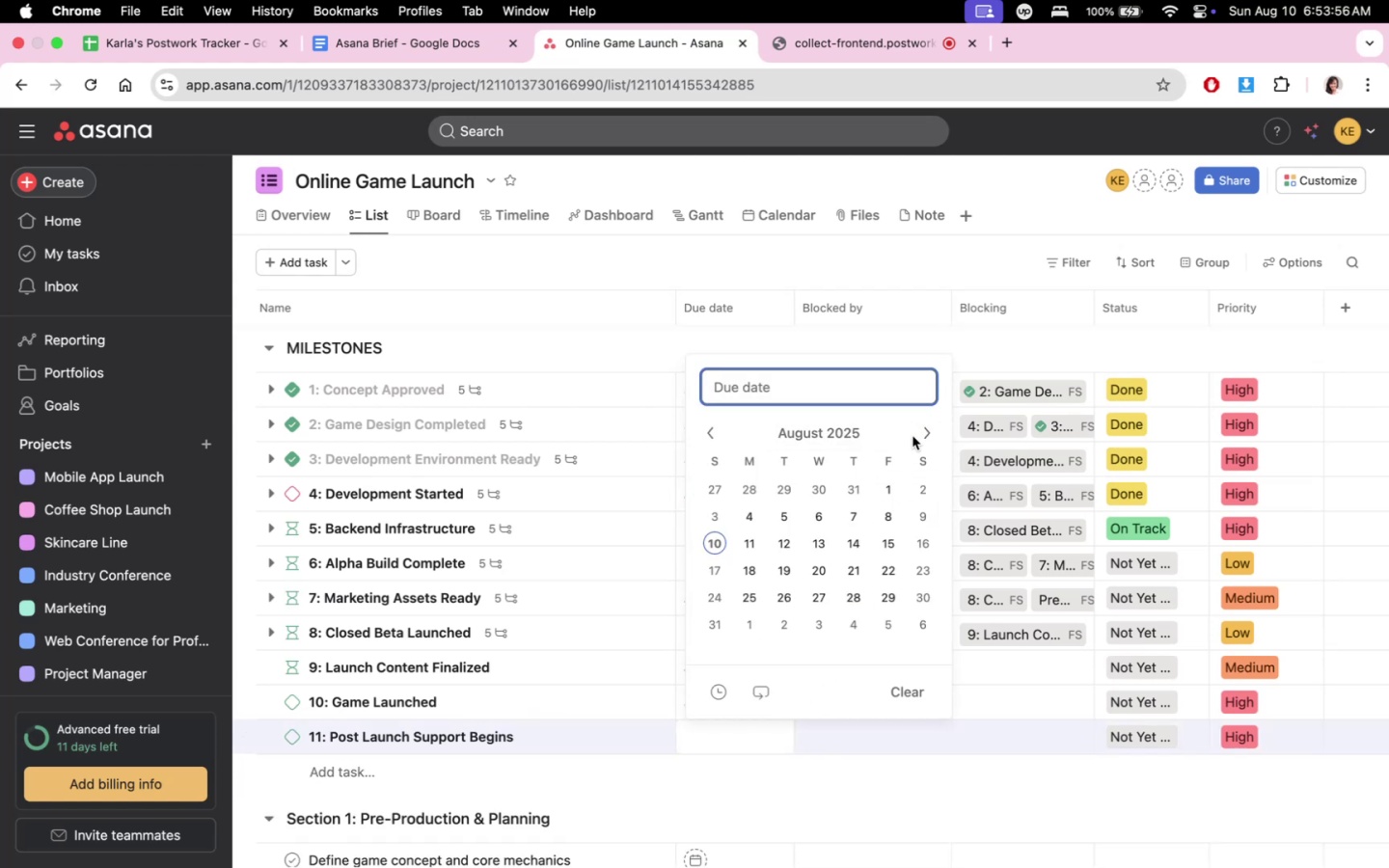 
left_click([848, 433])
 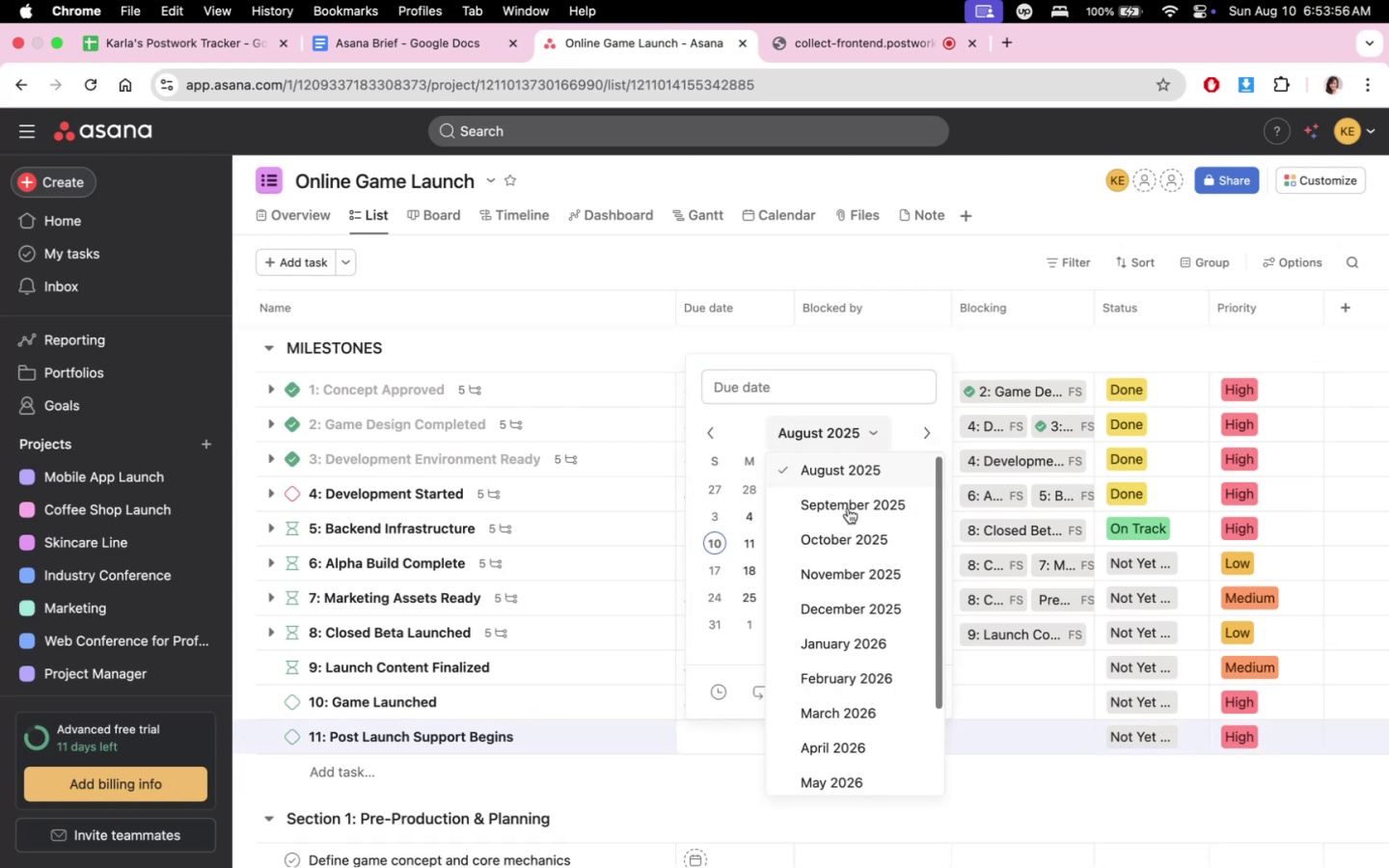 
scroll: coordinate [809, 741], scroll_direction: down, amount: 7.0
 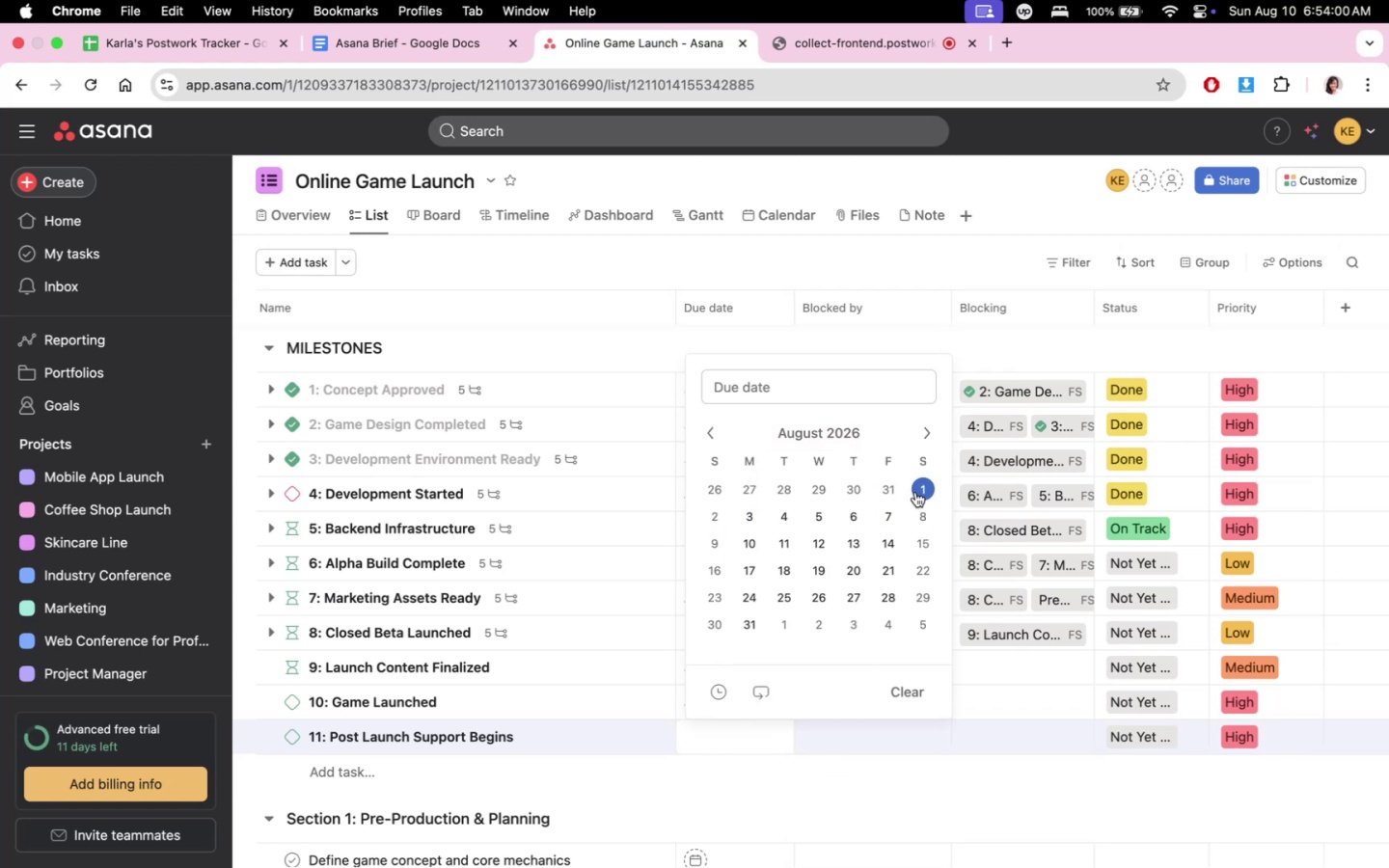 
wait(5.05)
 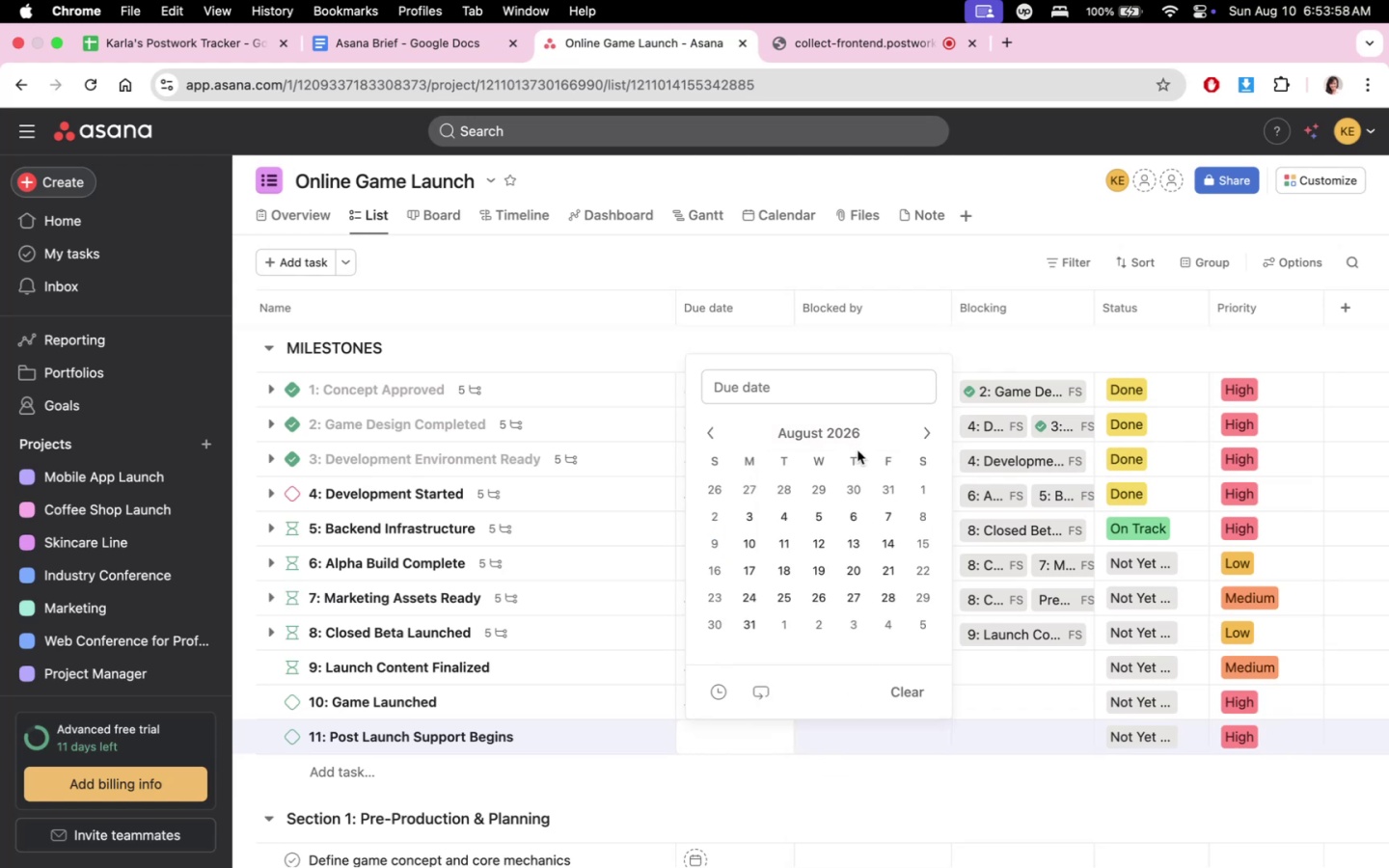 
double_click([785, 801])
 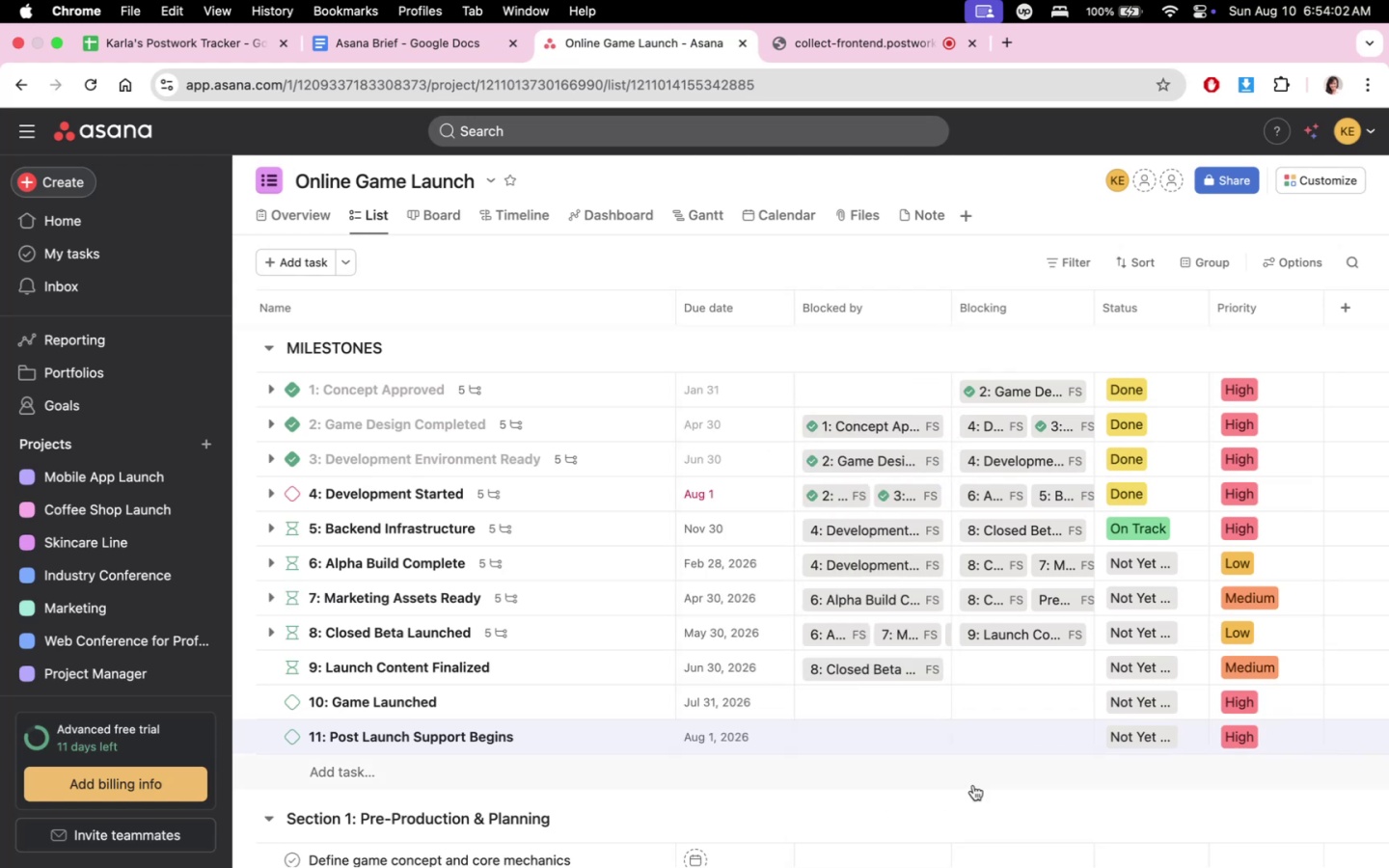 
scroll: coordinate [973, 784], scroll_direction: down, amount: 7.0
 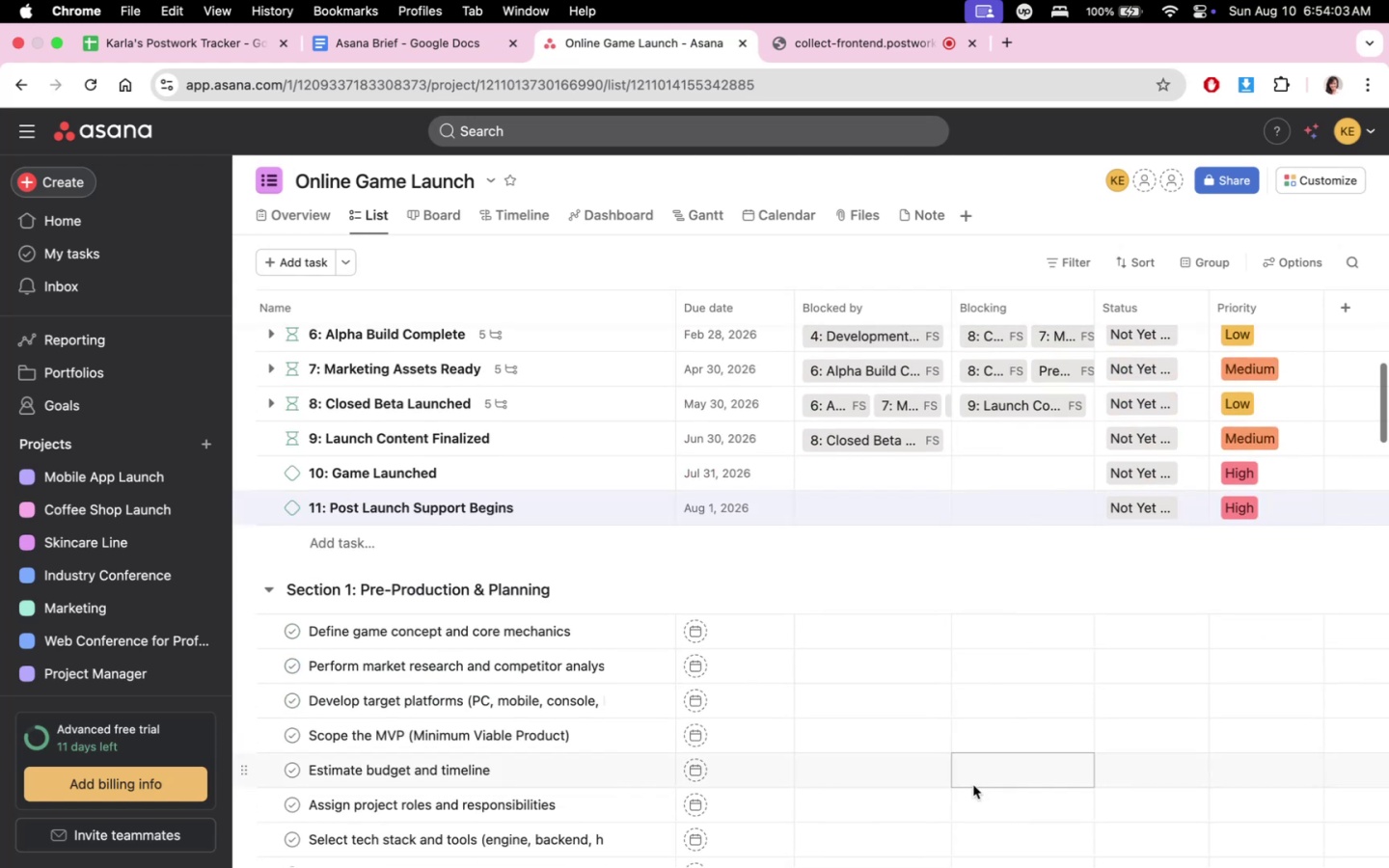 
scroll: coordinate [973, 784], scroll_direction: up, amount: 7.0
 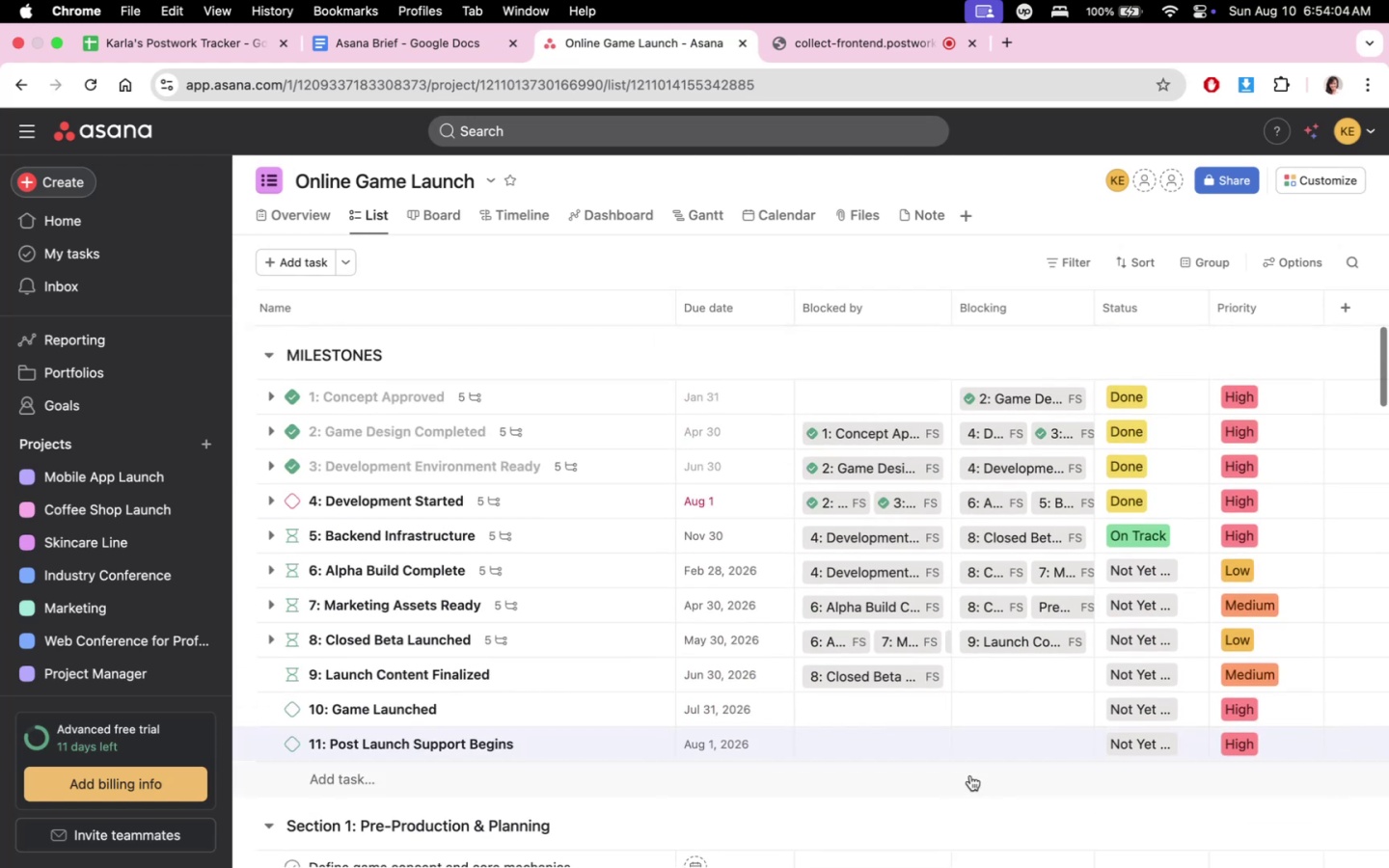 
scroll: coordinate [970, 775], scroll_direction: down, amount: 5.0
 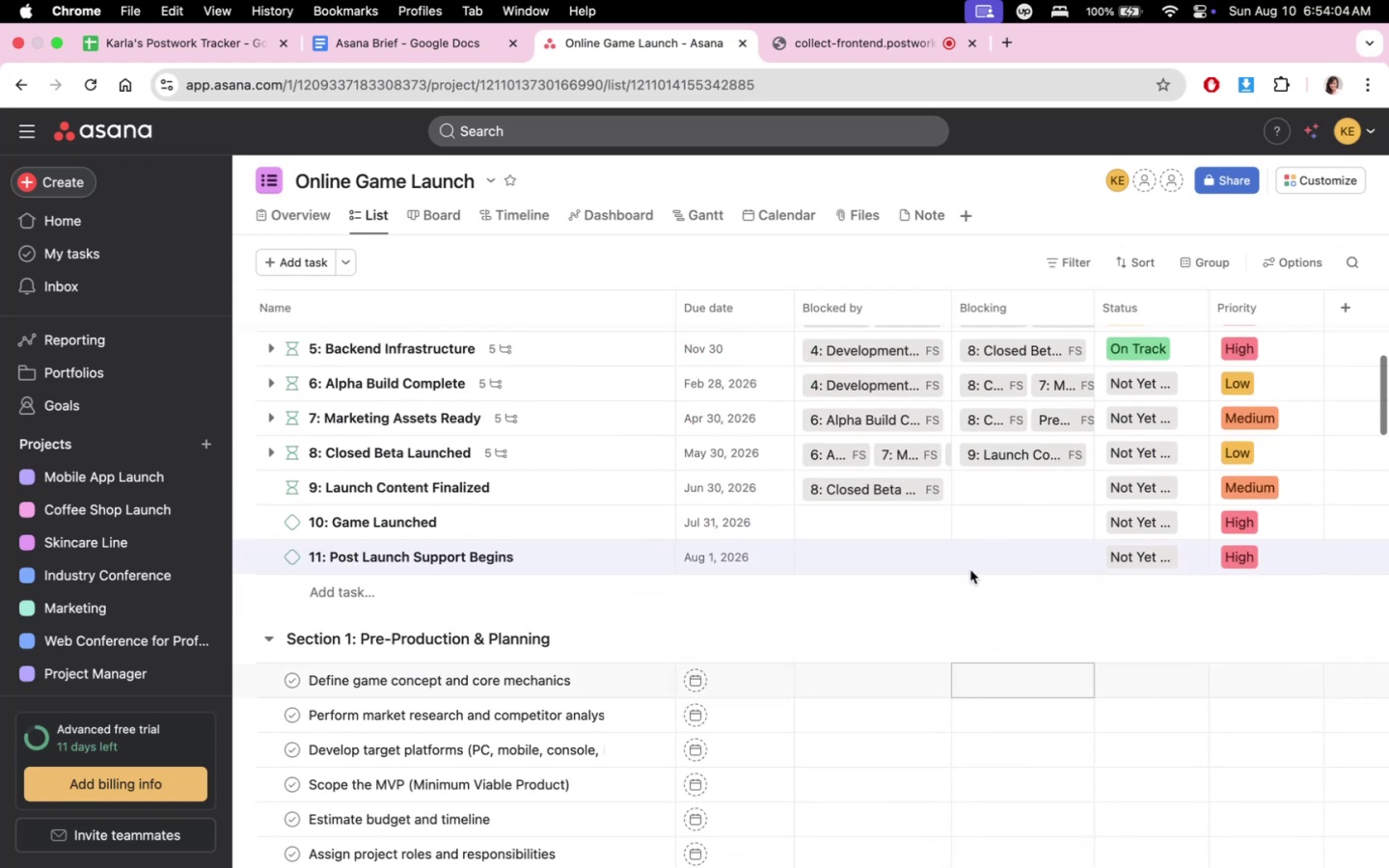 
mouse_move([904, 289])
 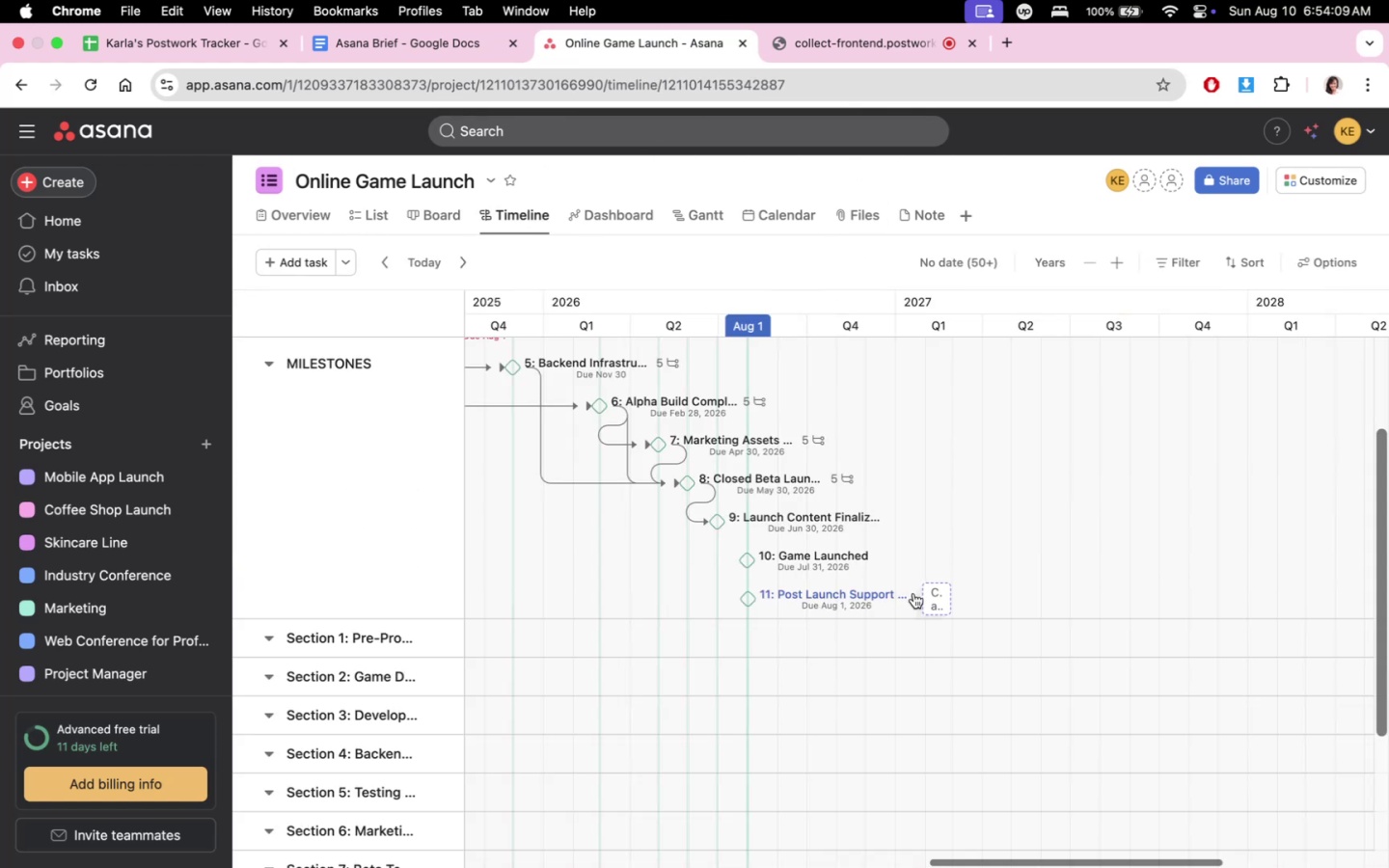 
scroll: coordinate [964, 610], scroll_direction: down, amount: 1.0
 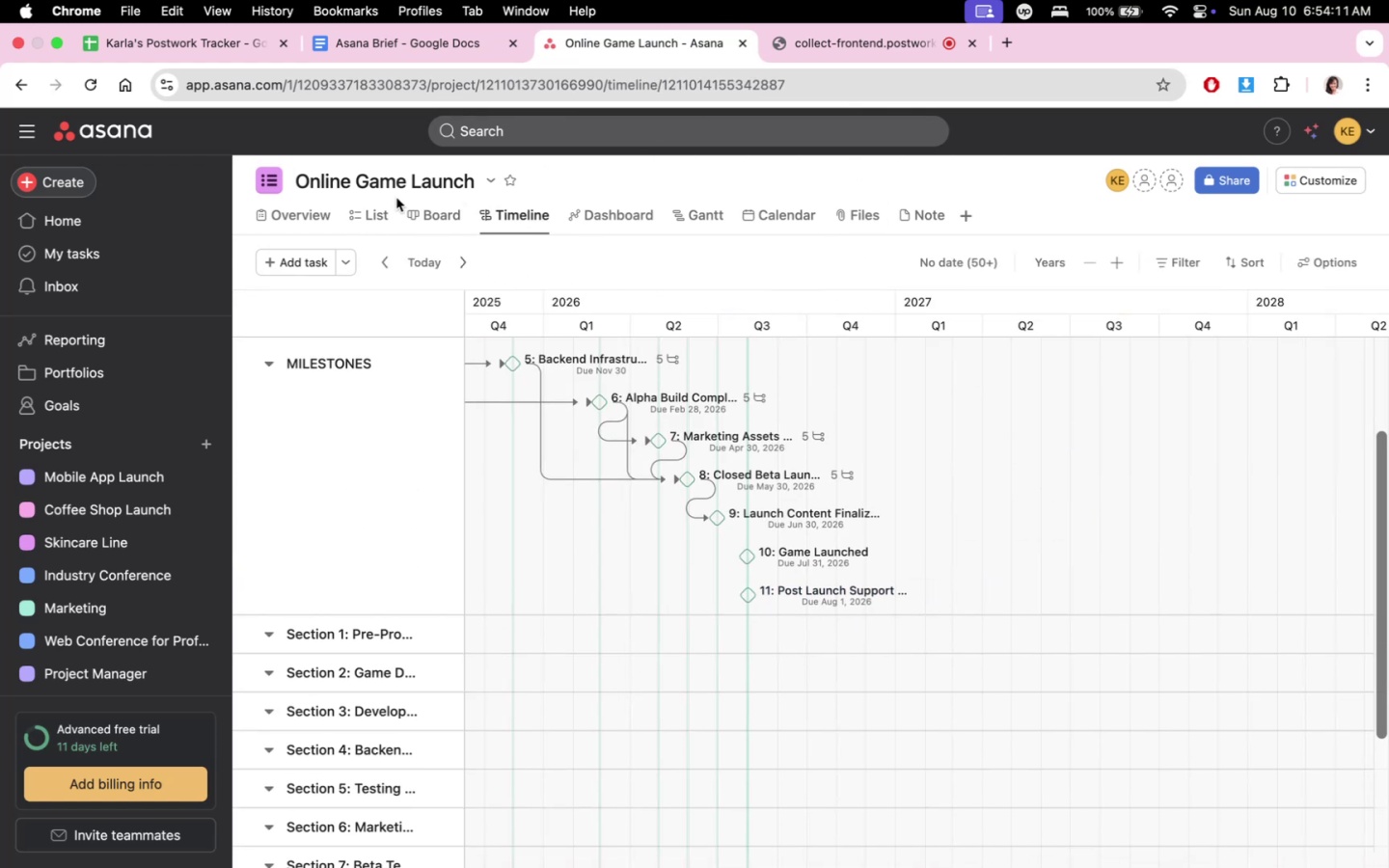 
left_click([380, 219])
 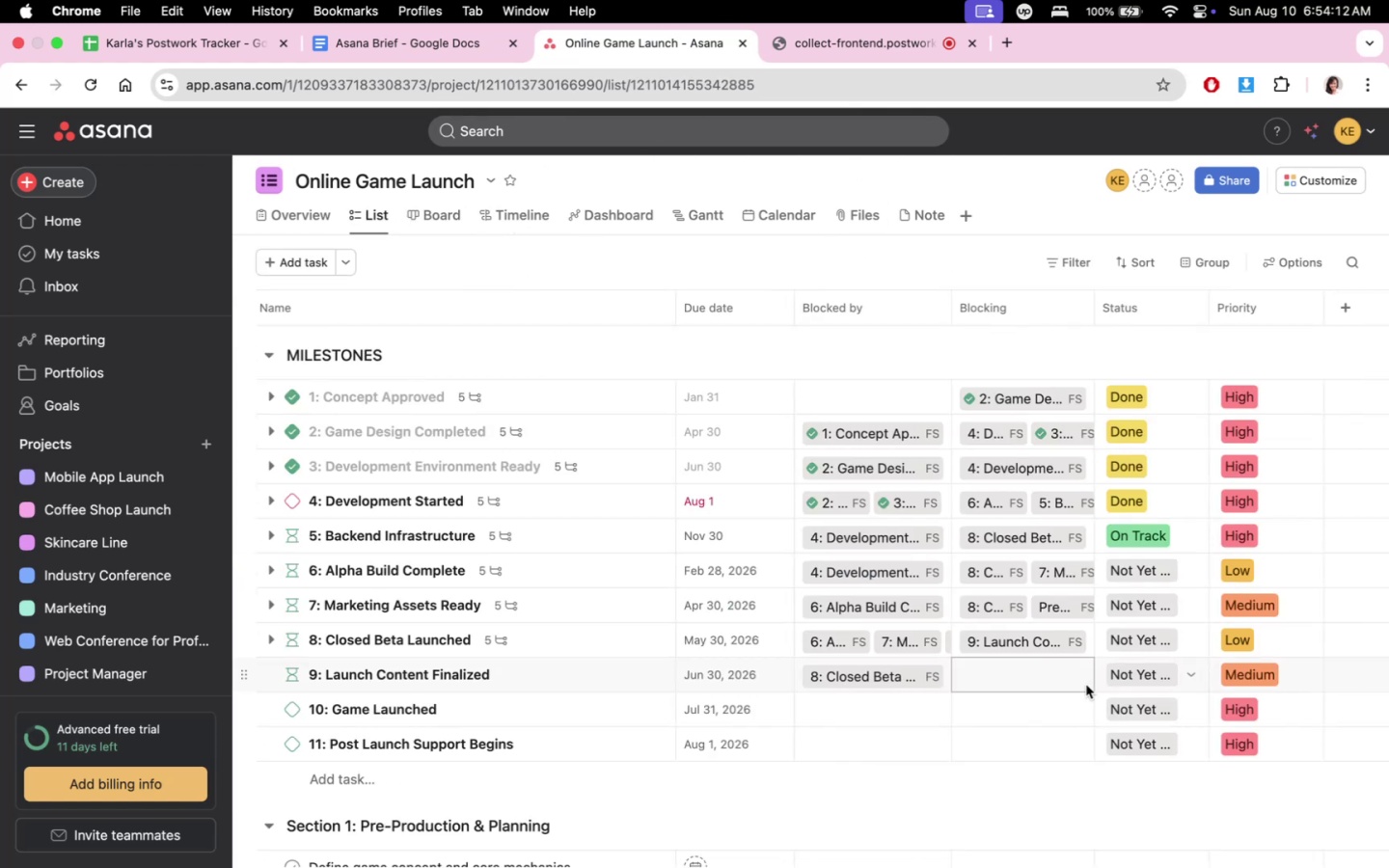 
scroll: coordinate [1073, 710], scroll_direction: up, amount: 5.0
 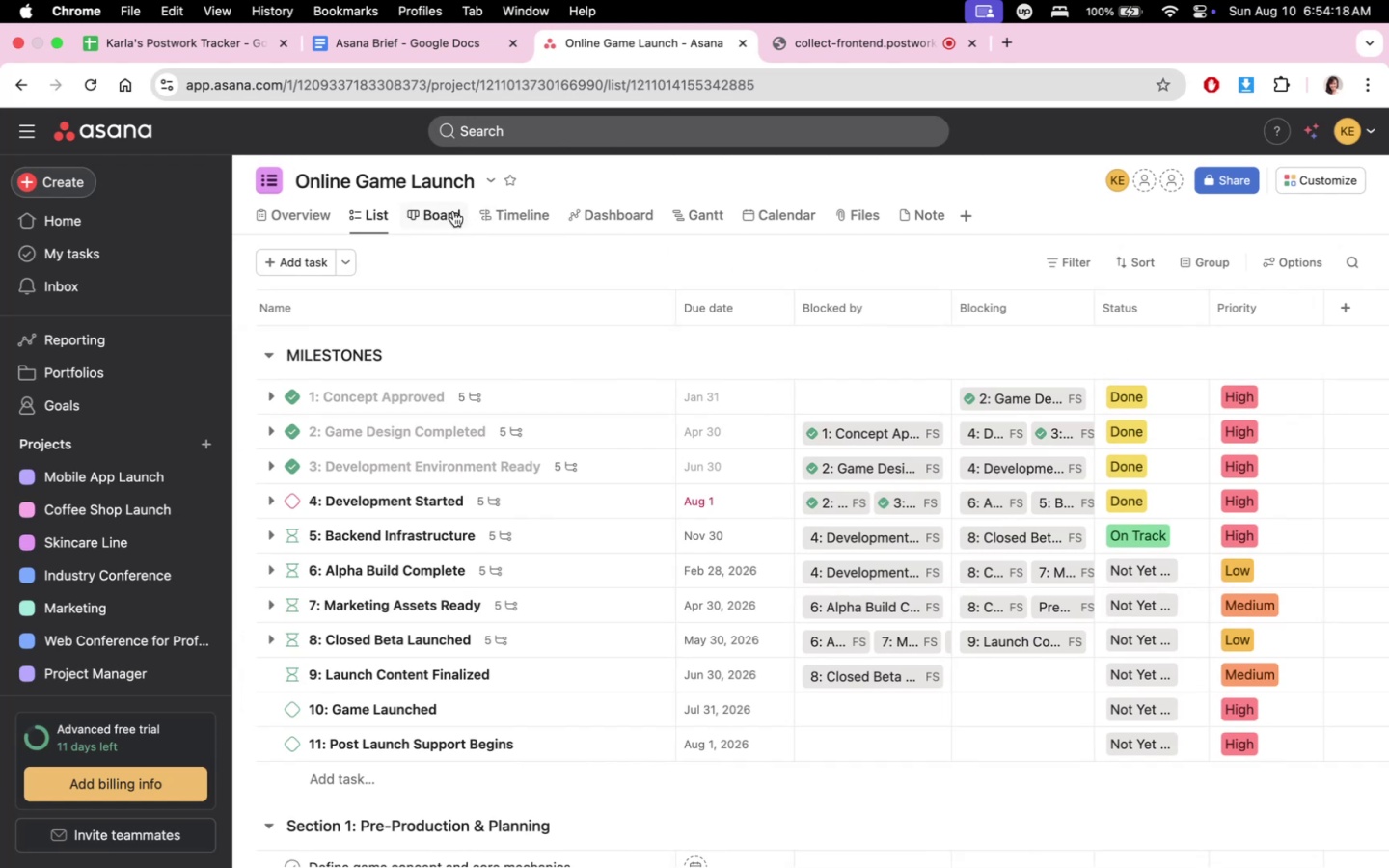 
wait(5.14)
 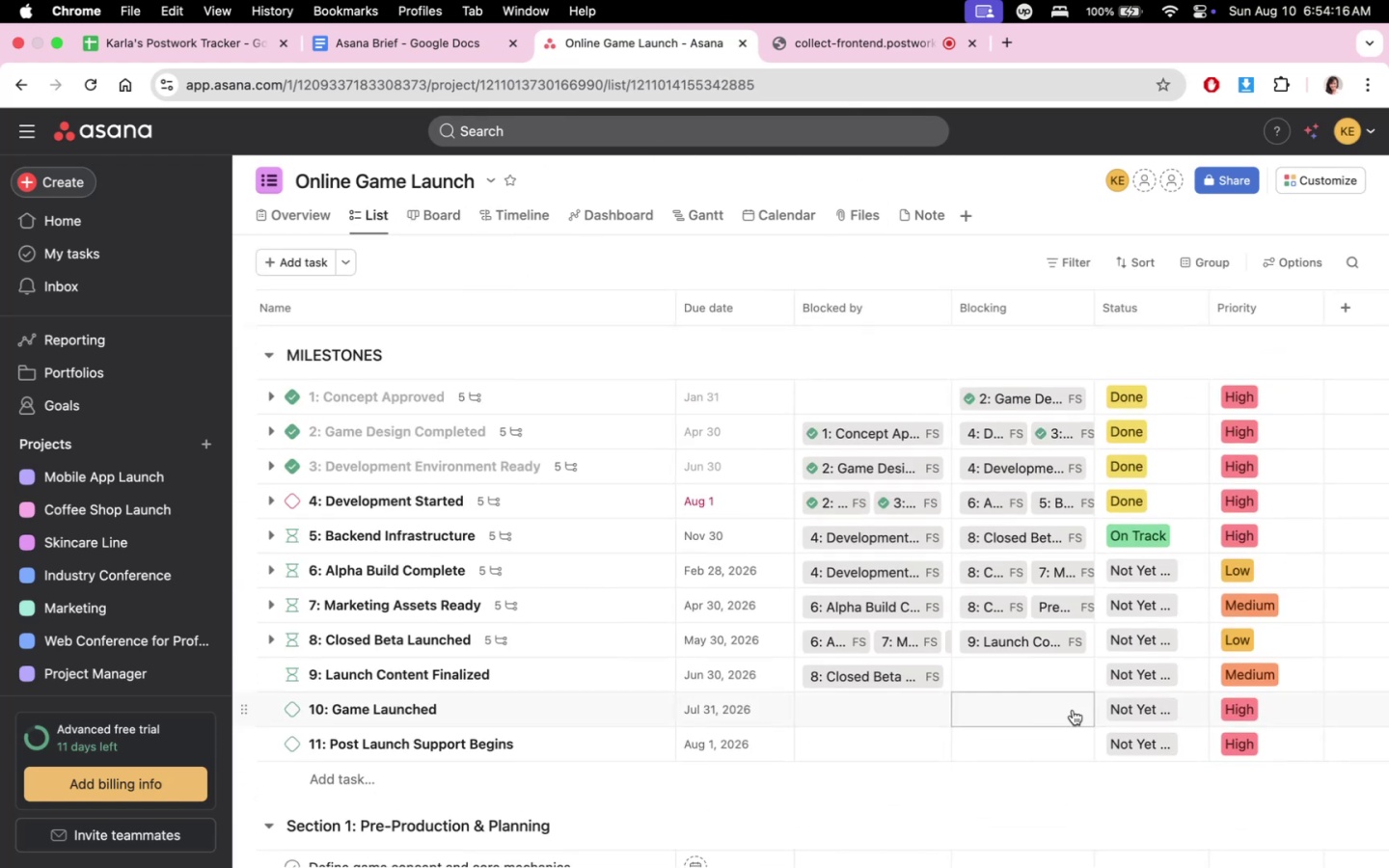 
scroll: coordinate [1041, 651], scroll_direction: none, amount: 0.0
 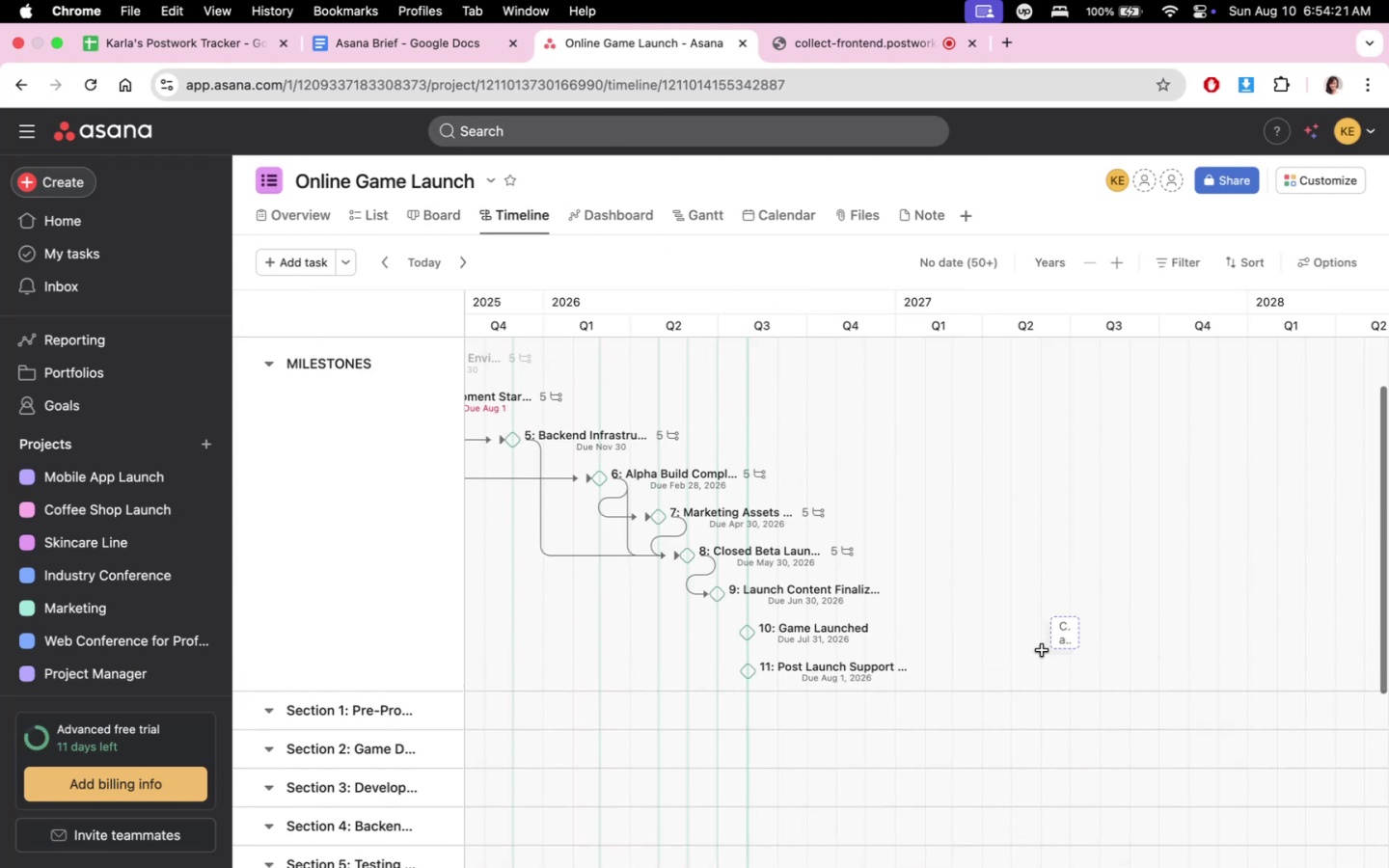 
scroll: coordinate [1042, 651], scroll_direction: up, amount: 18.0
 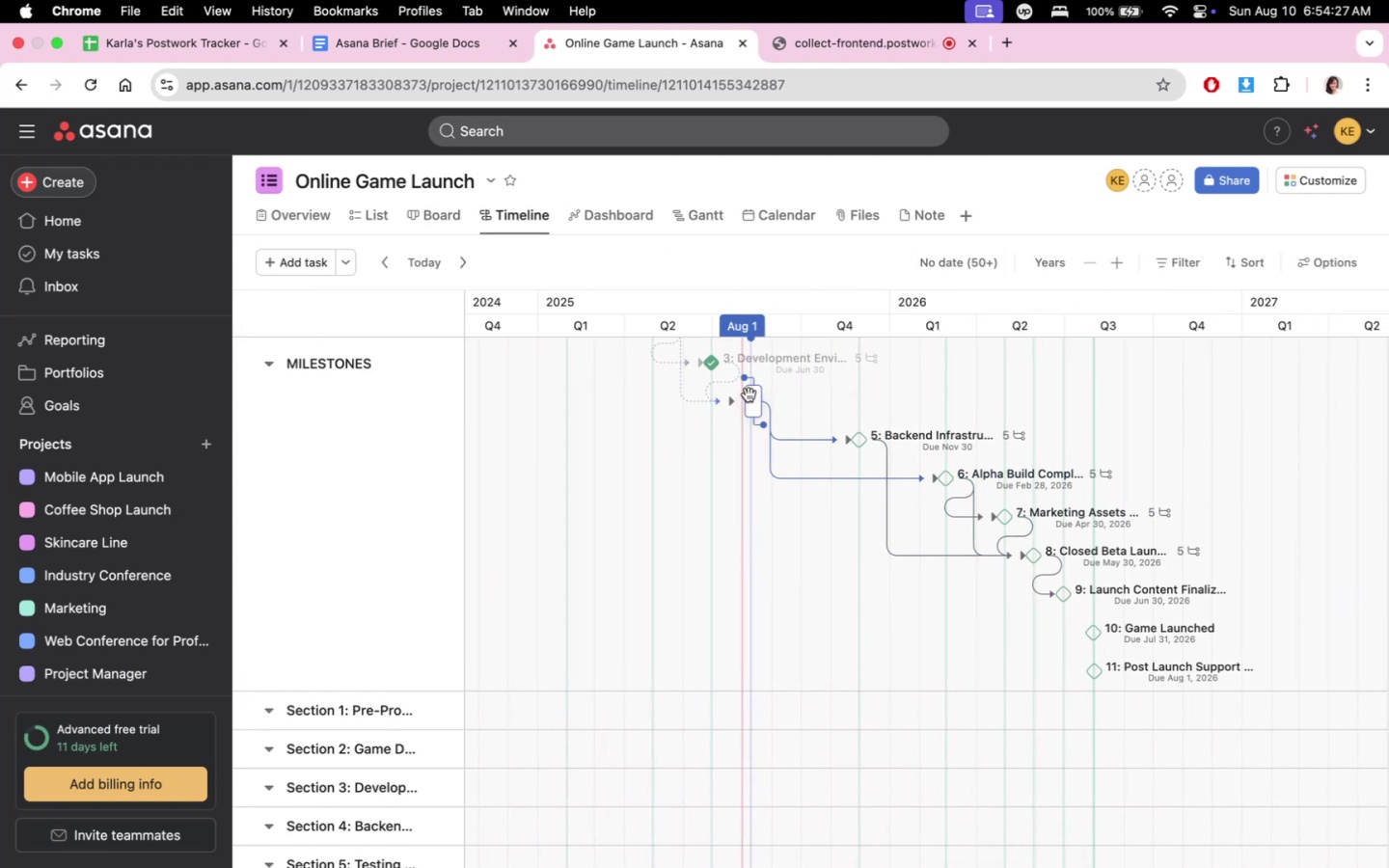 
wait(9.3)
 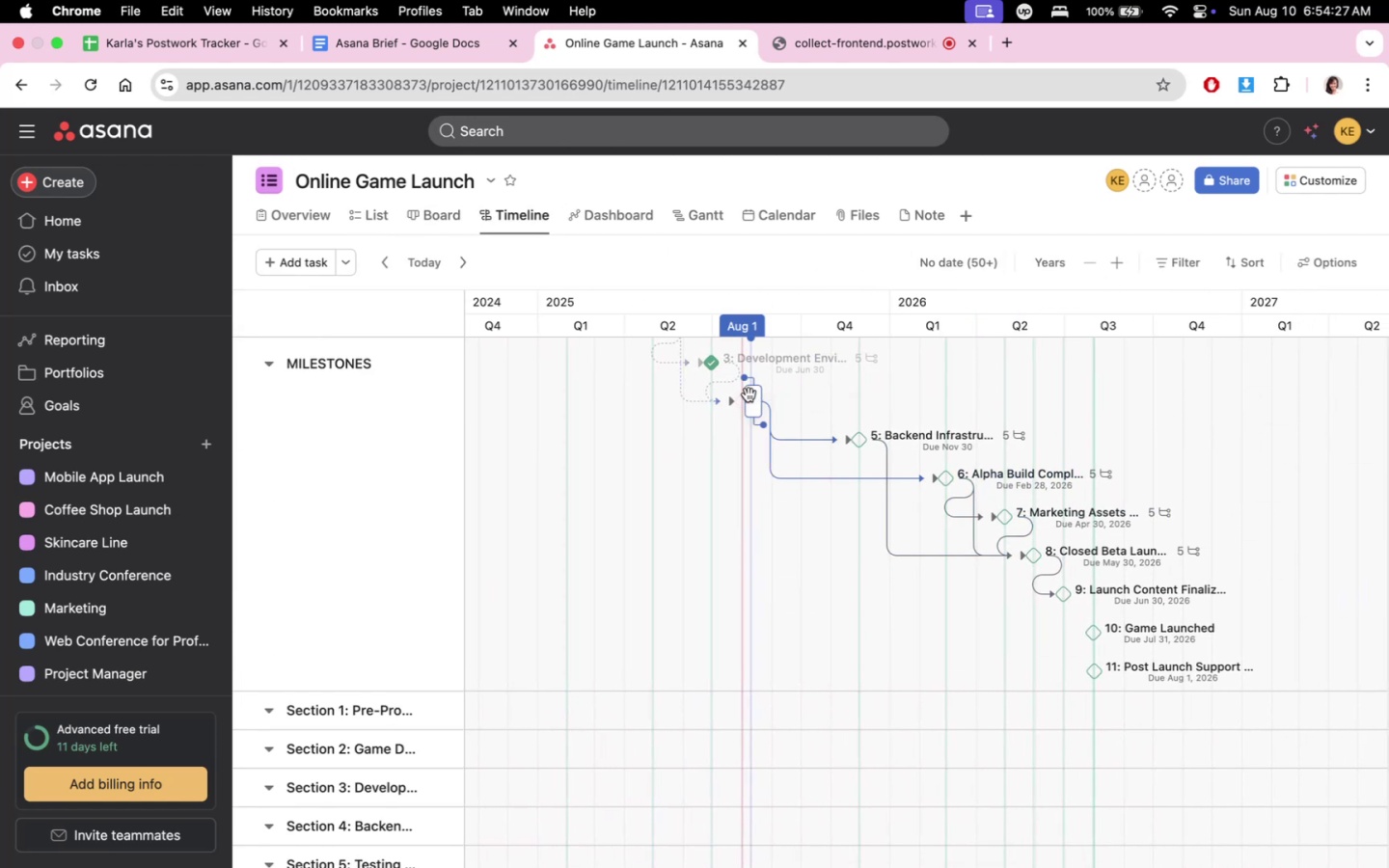 
left_click([664, 35])
 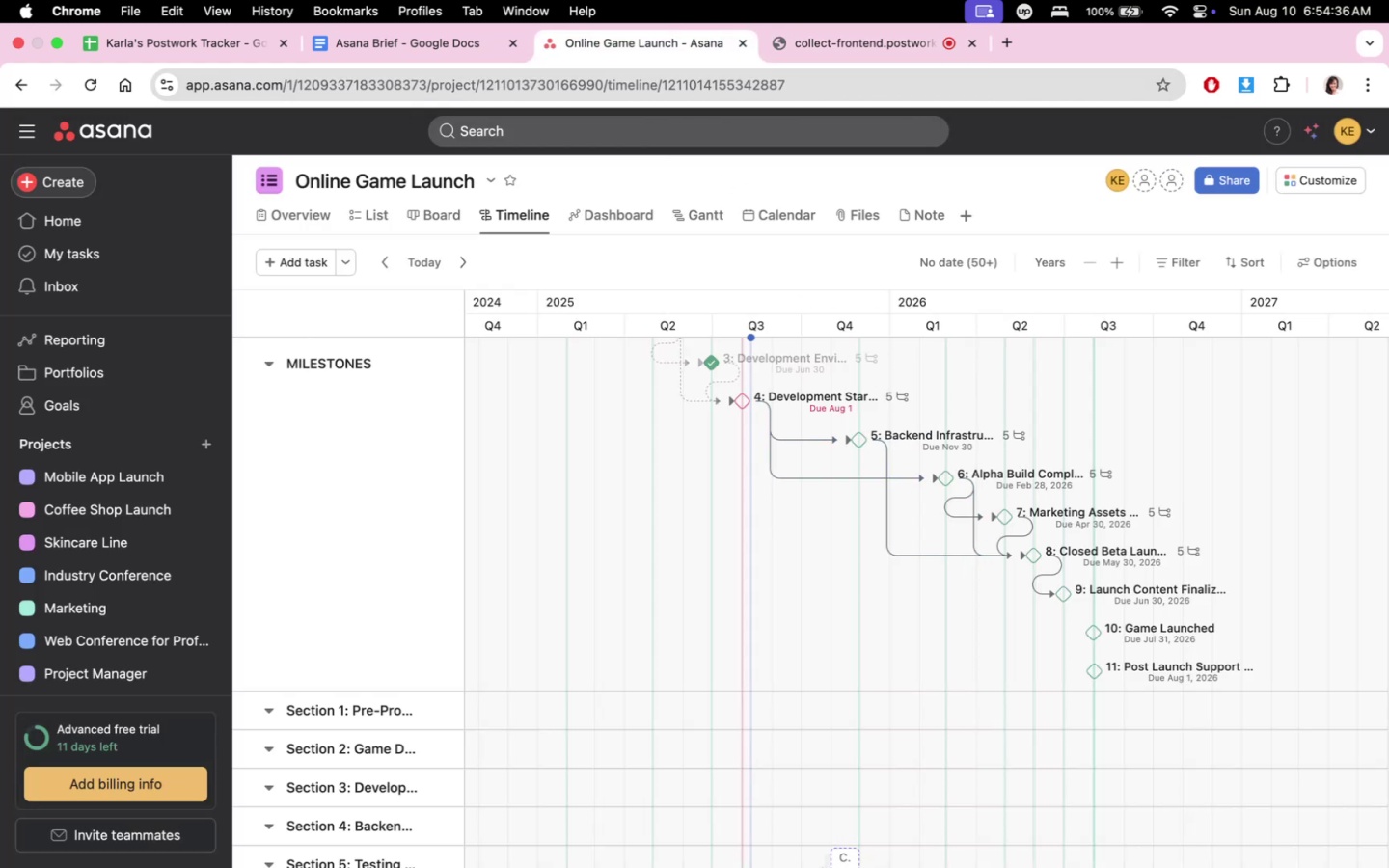 
wait(6.55)
 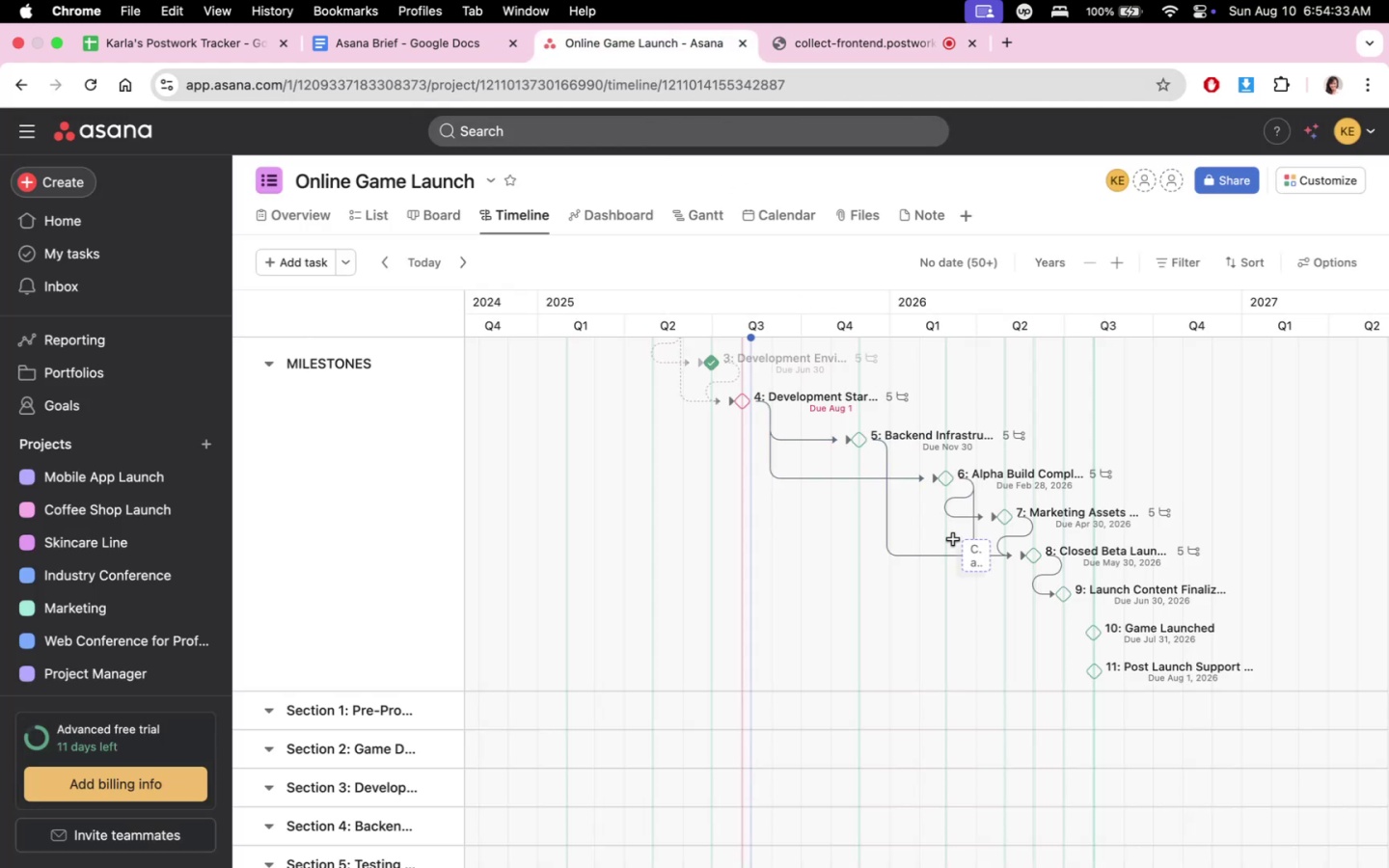 
left_click([700, 841])
 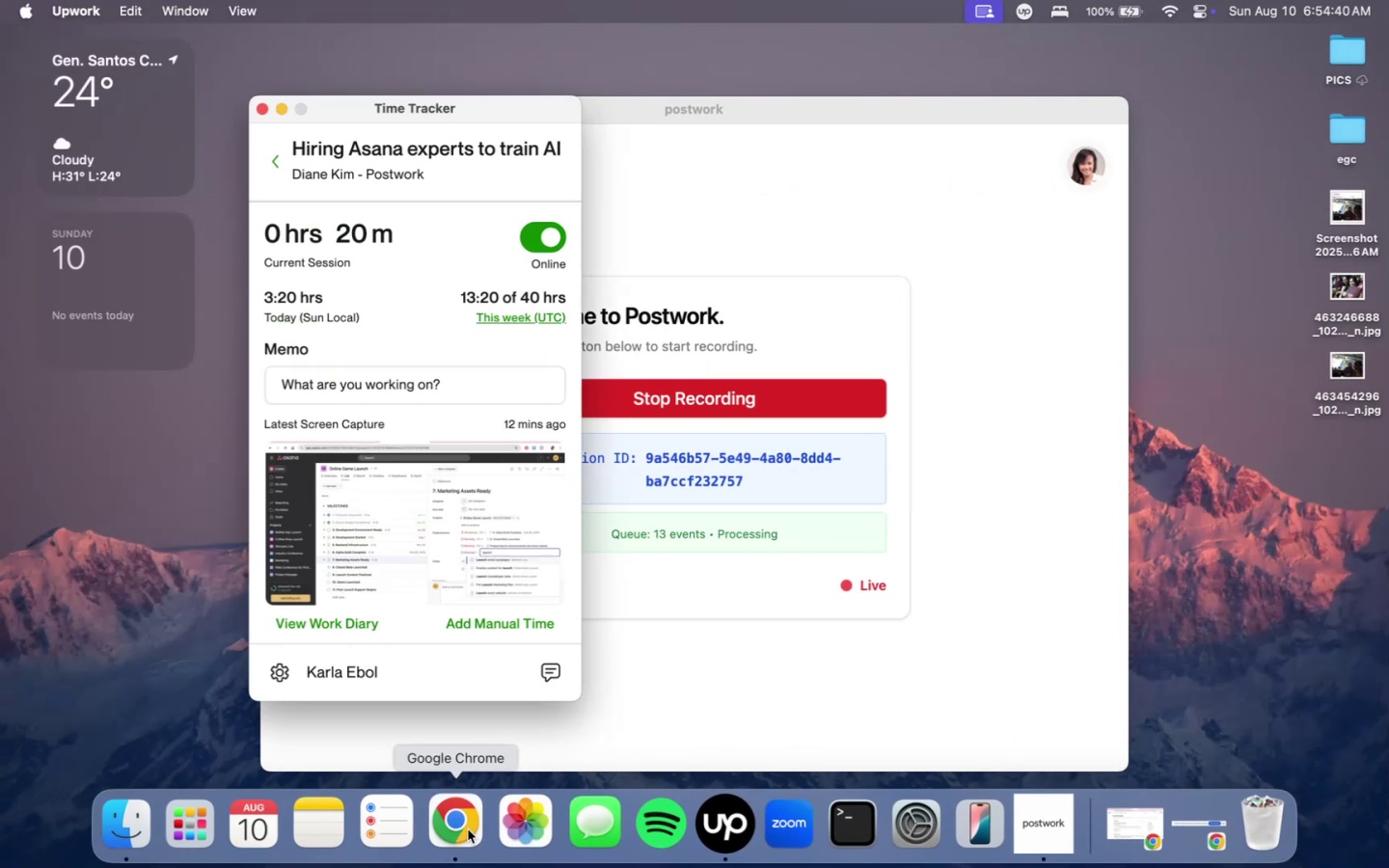 
double_click([468, 829])
 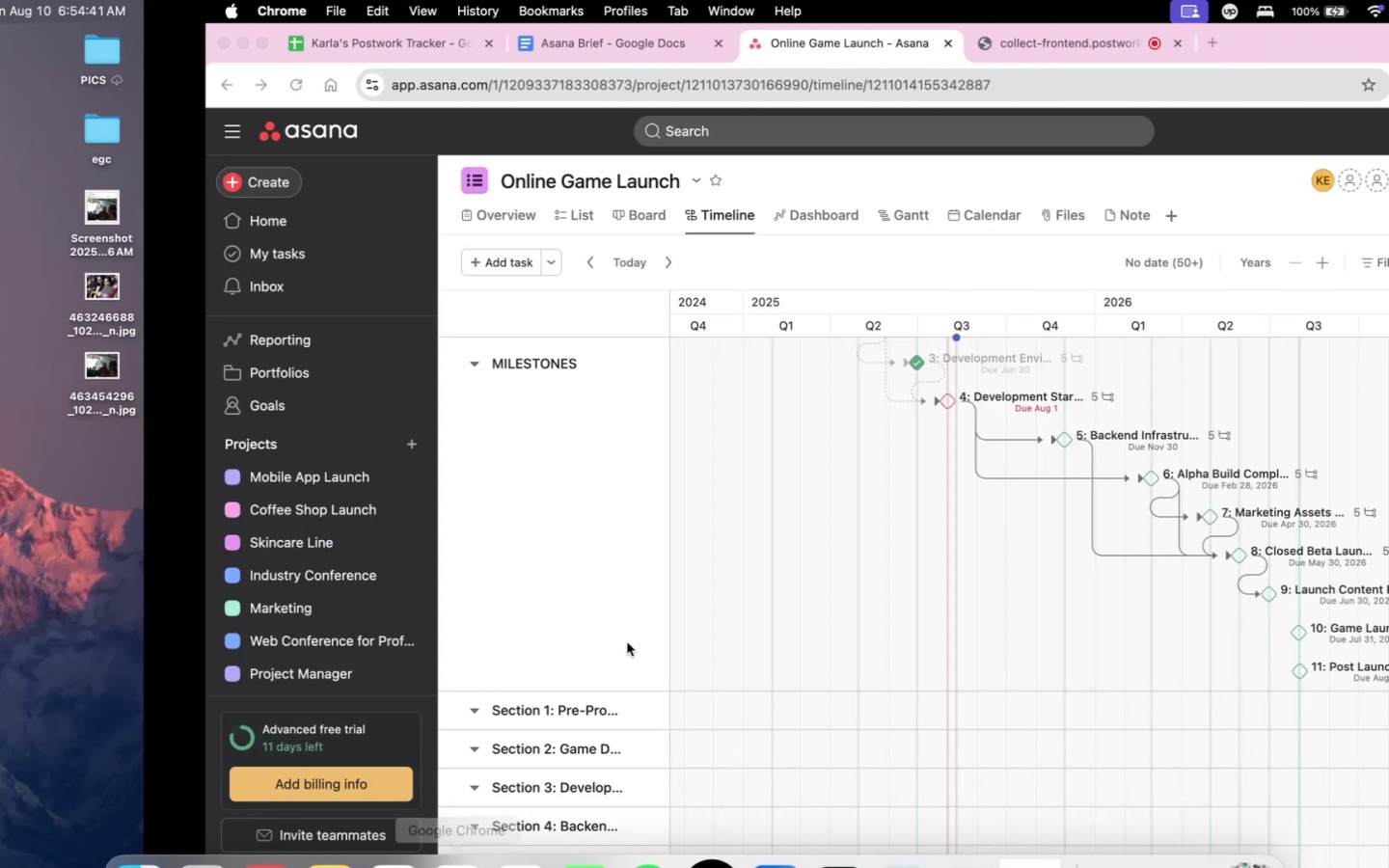 
mouse_move([803, 435])
 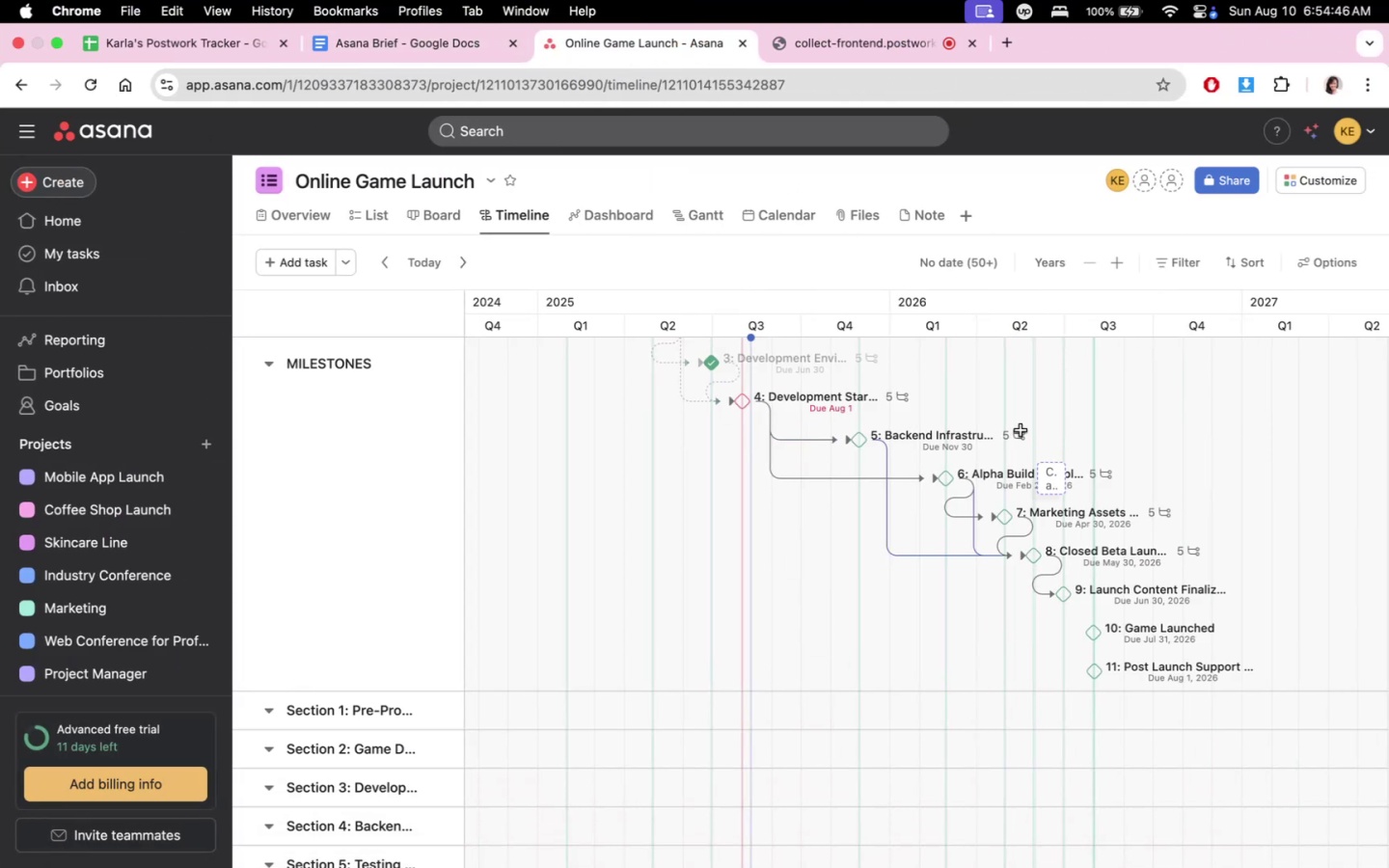 
left_click([344, 219])
 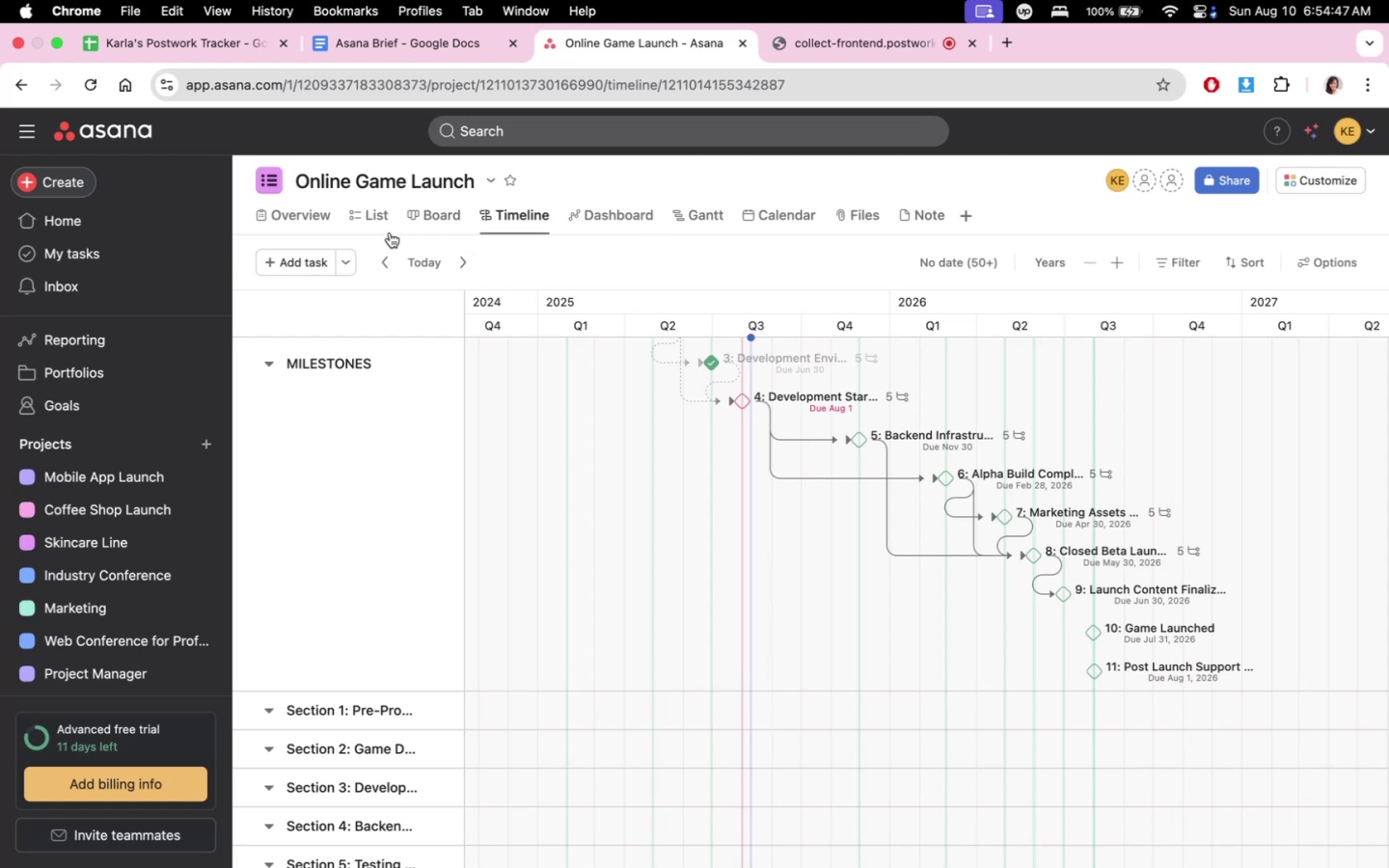 
left_click([363, 218])
 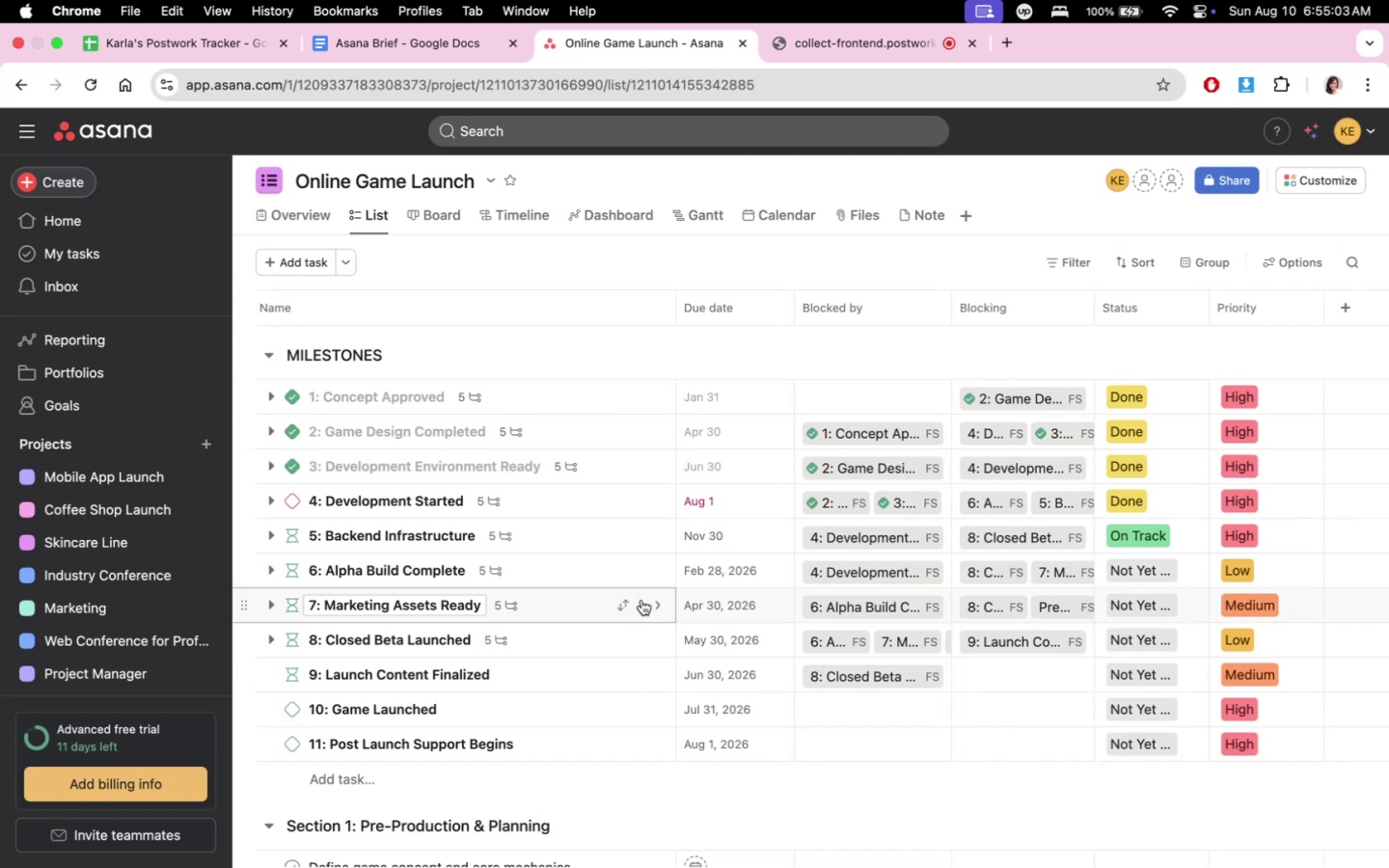 
wait(20.16)
 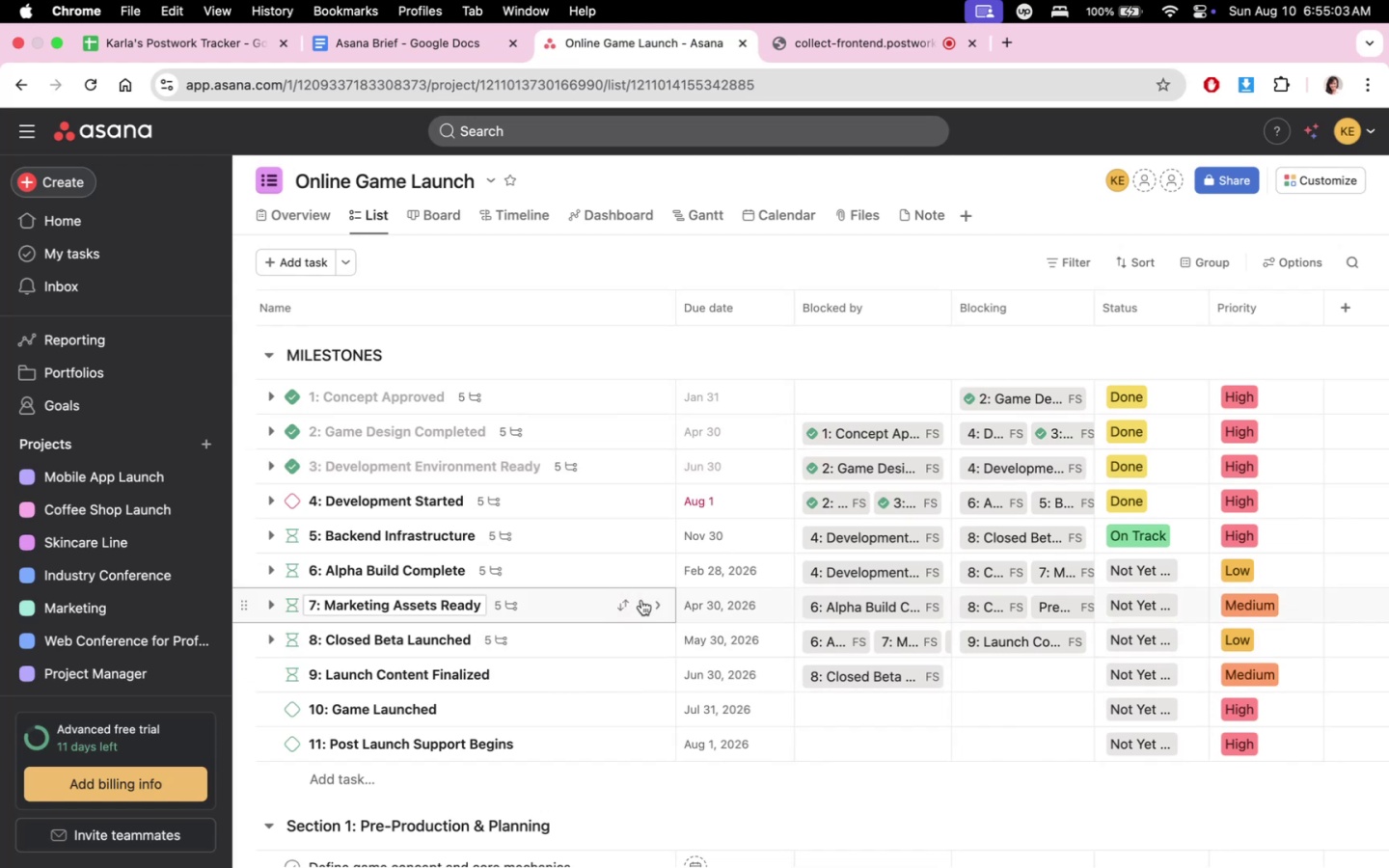 
mouse_move([617, 557])
 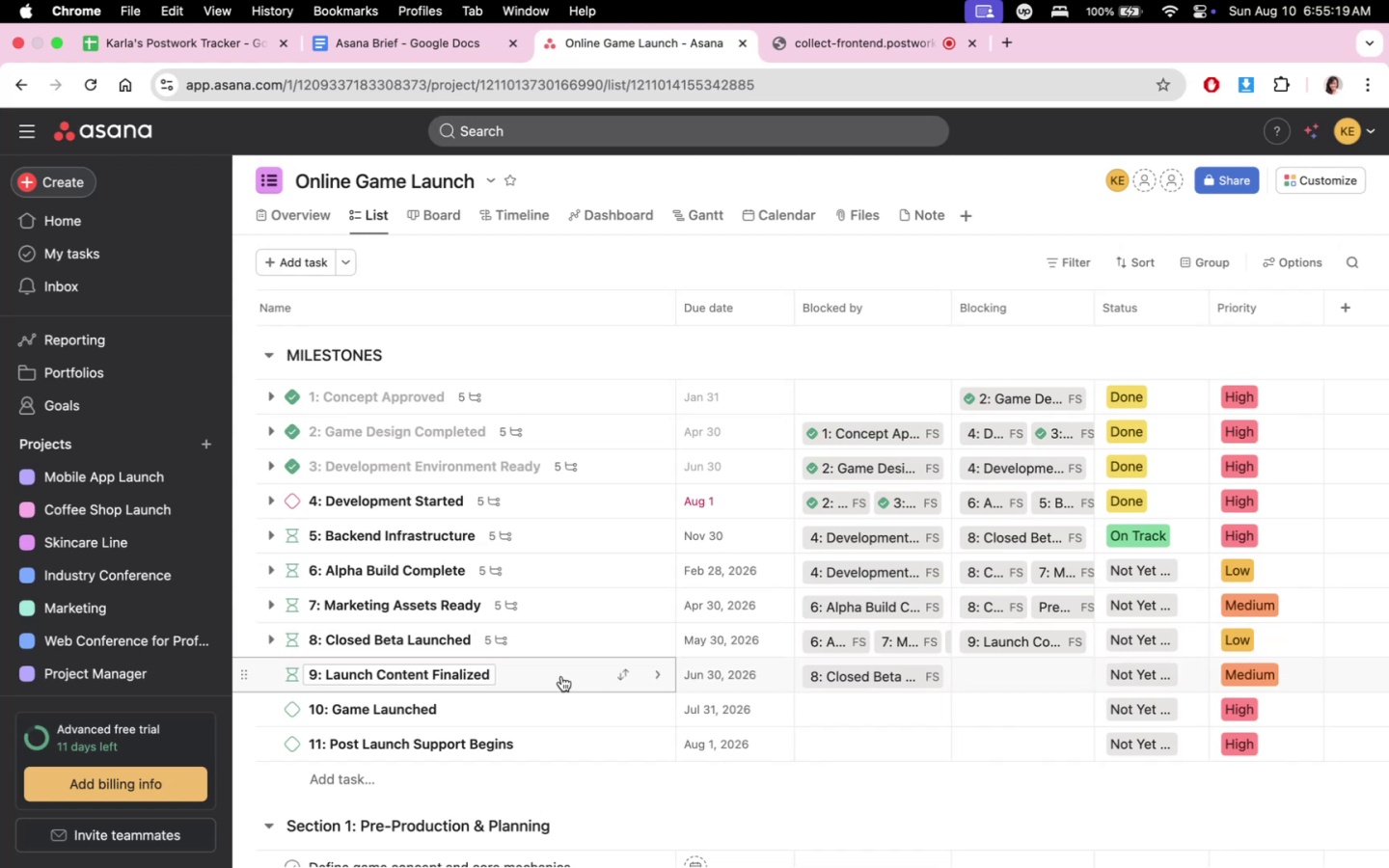 
wait(7.74)
 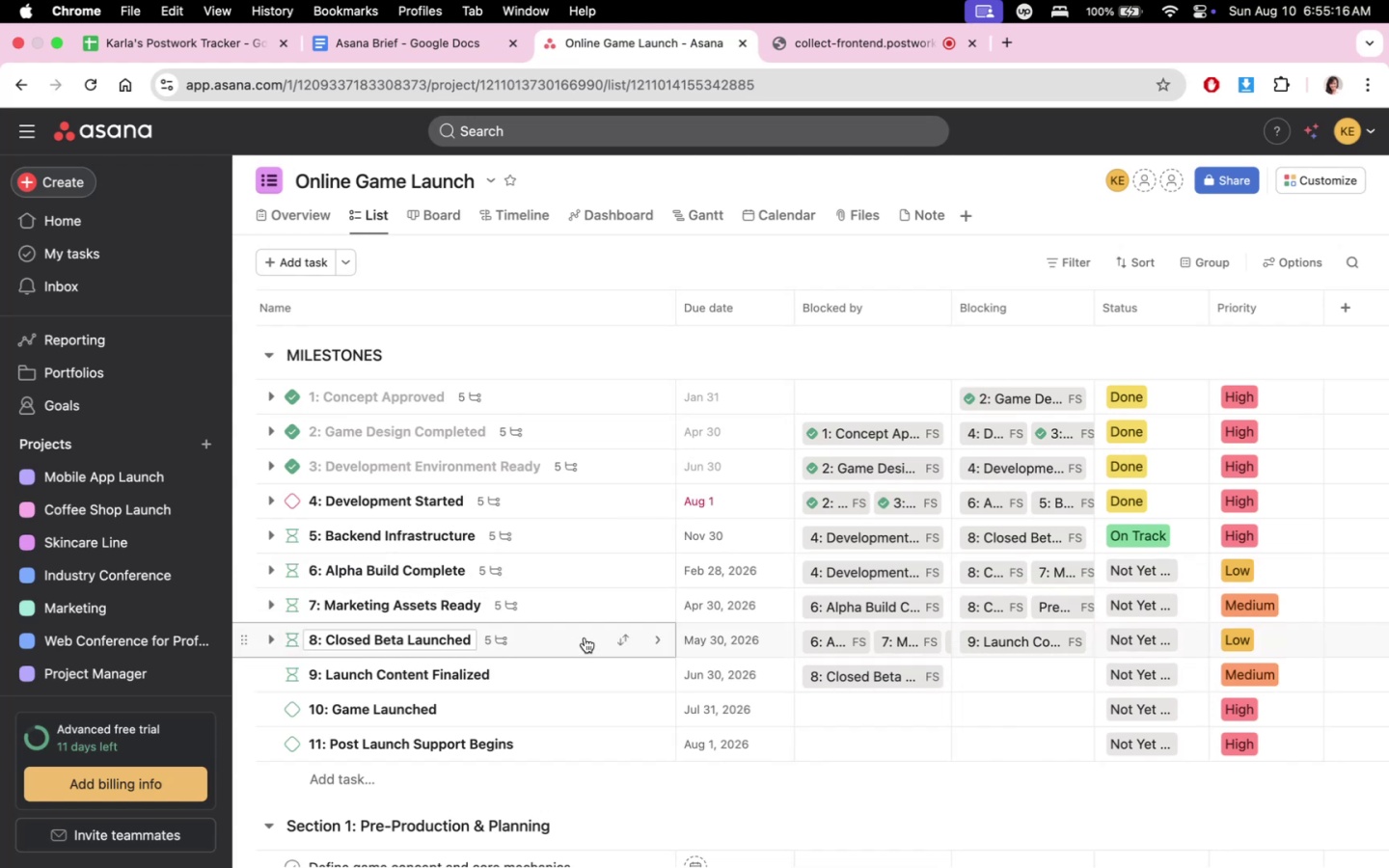 
left_click([561, 676])
 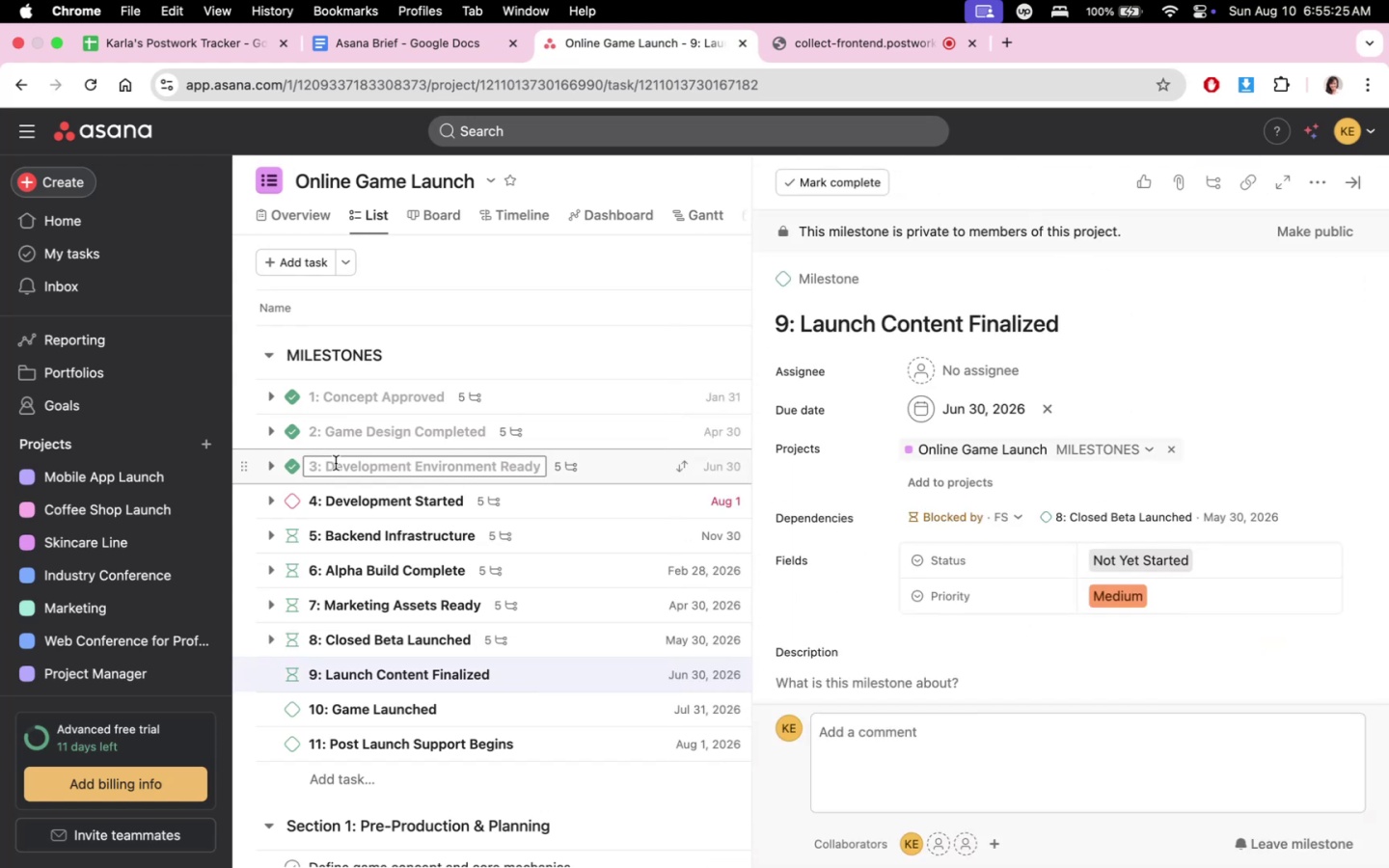 
scroll: coordinate [1037, 569], scroll_direction: down, amount: 3.0
 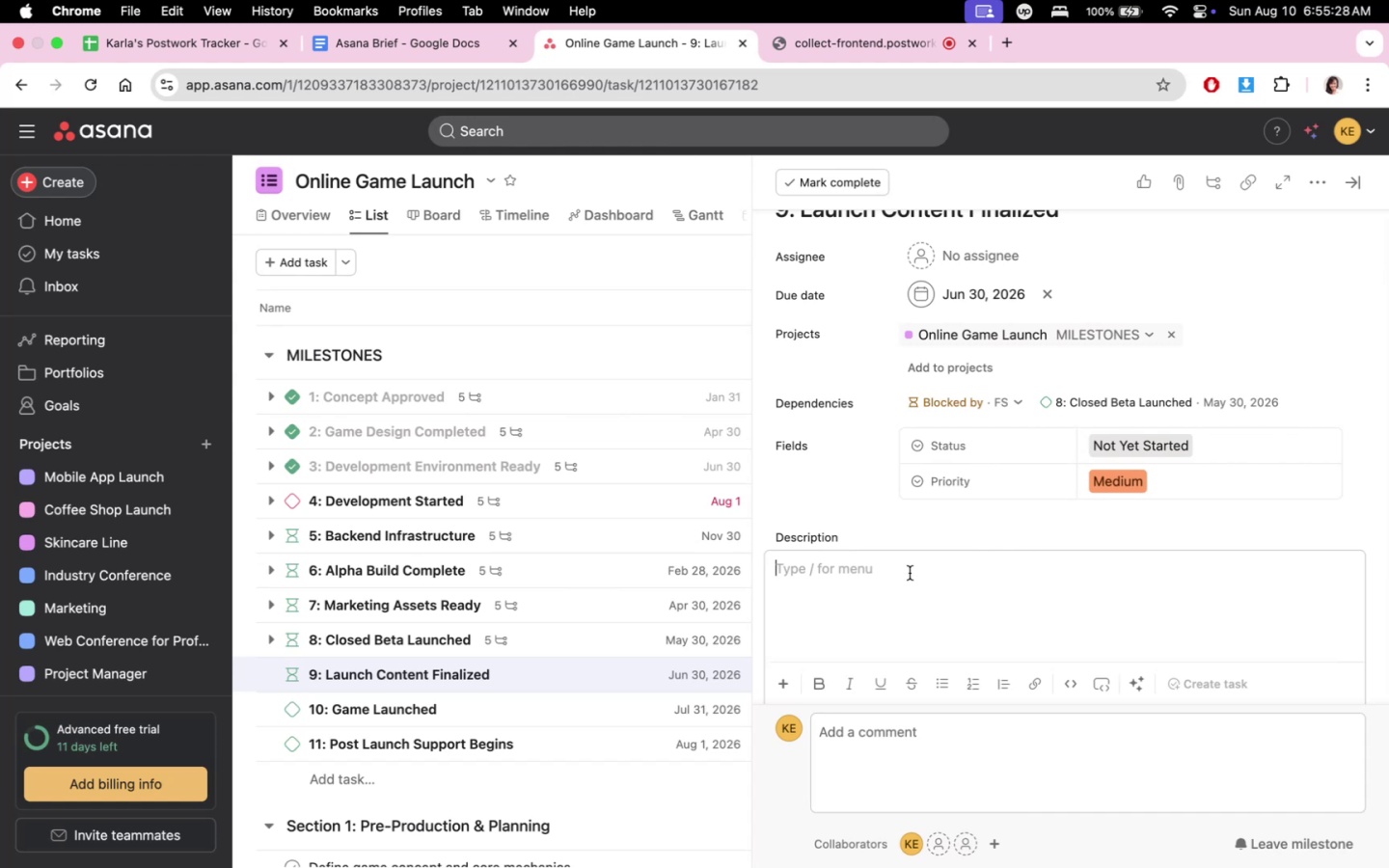 
type(FINALIZA)
key(Backspace)
type(E WHAT SHIPS AN)
key(Backspace)
type(T LAUNCH)
 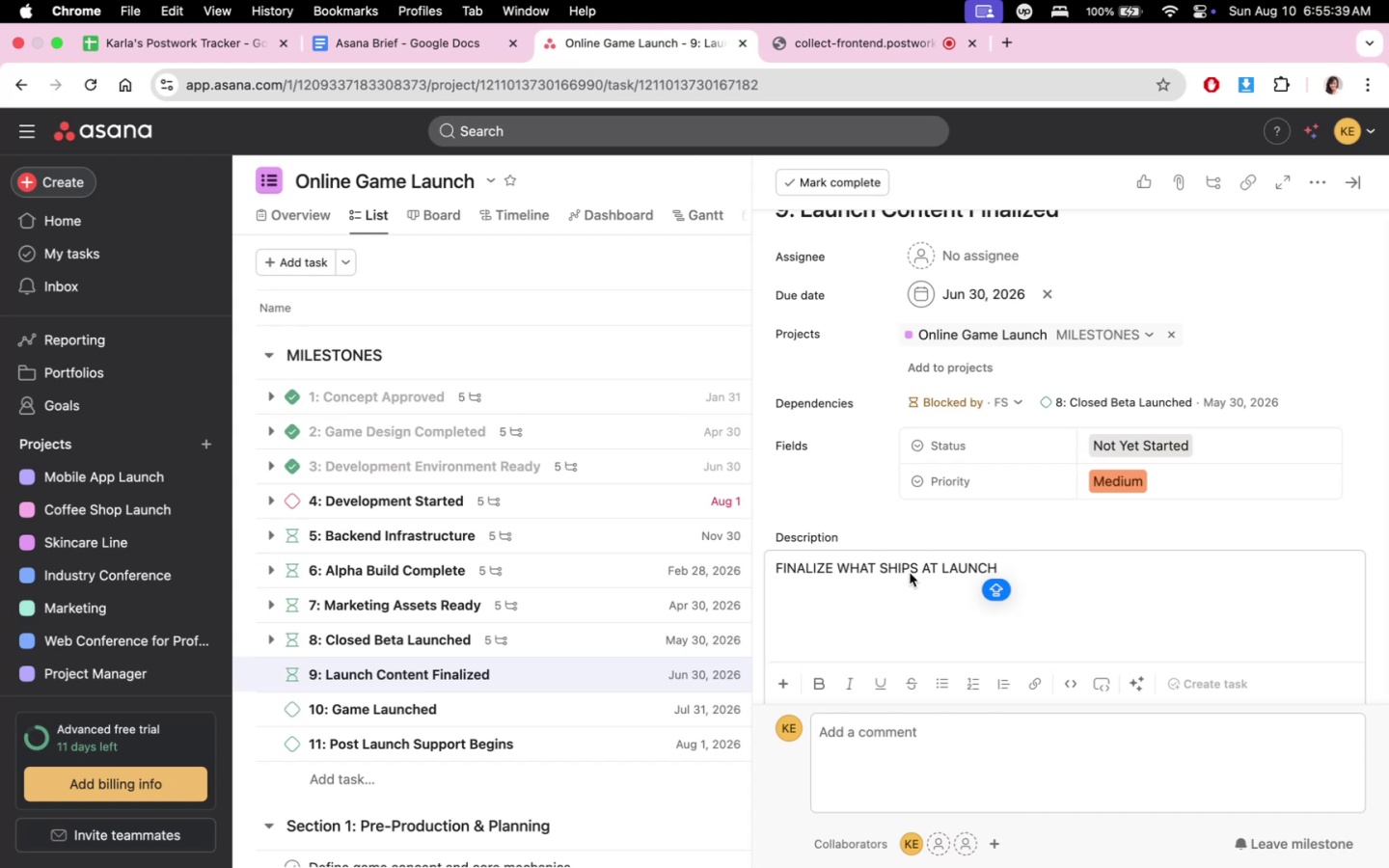 
scroll: coordinate [914, 593], scroll_direction: down, amount: 7.0
 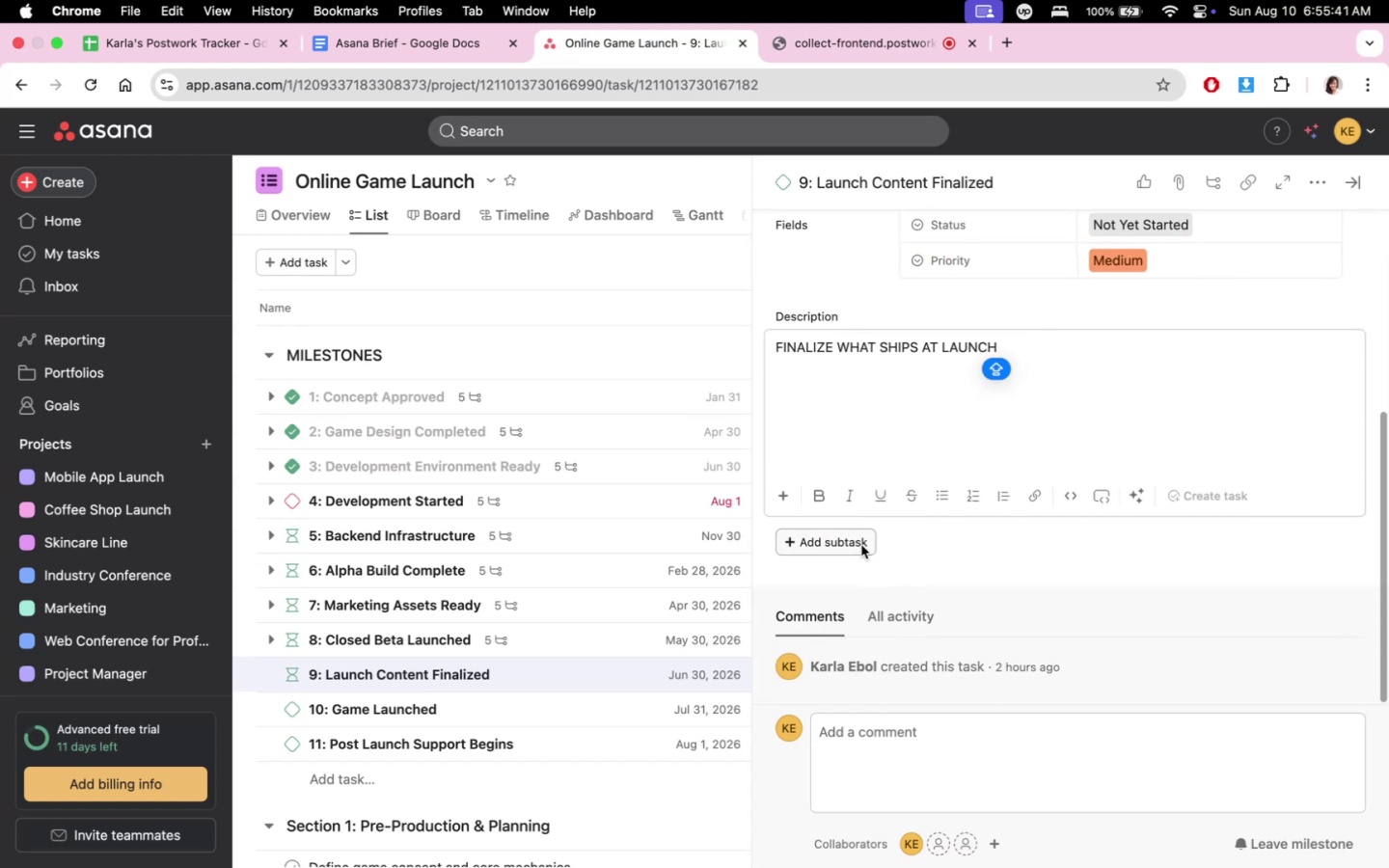 
left_click([861, 545])
 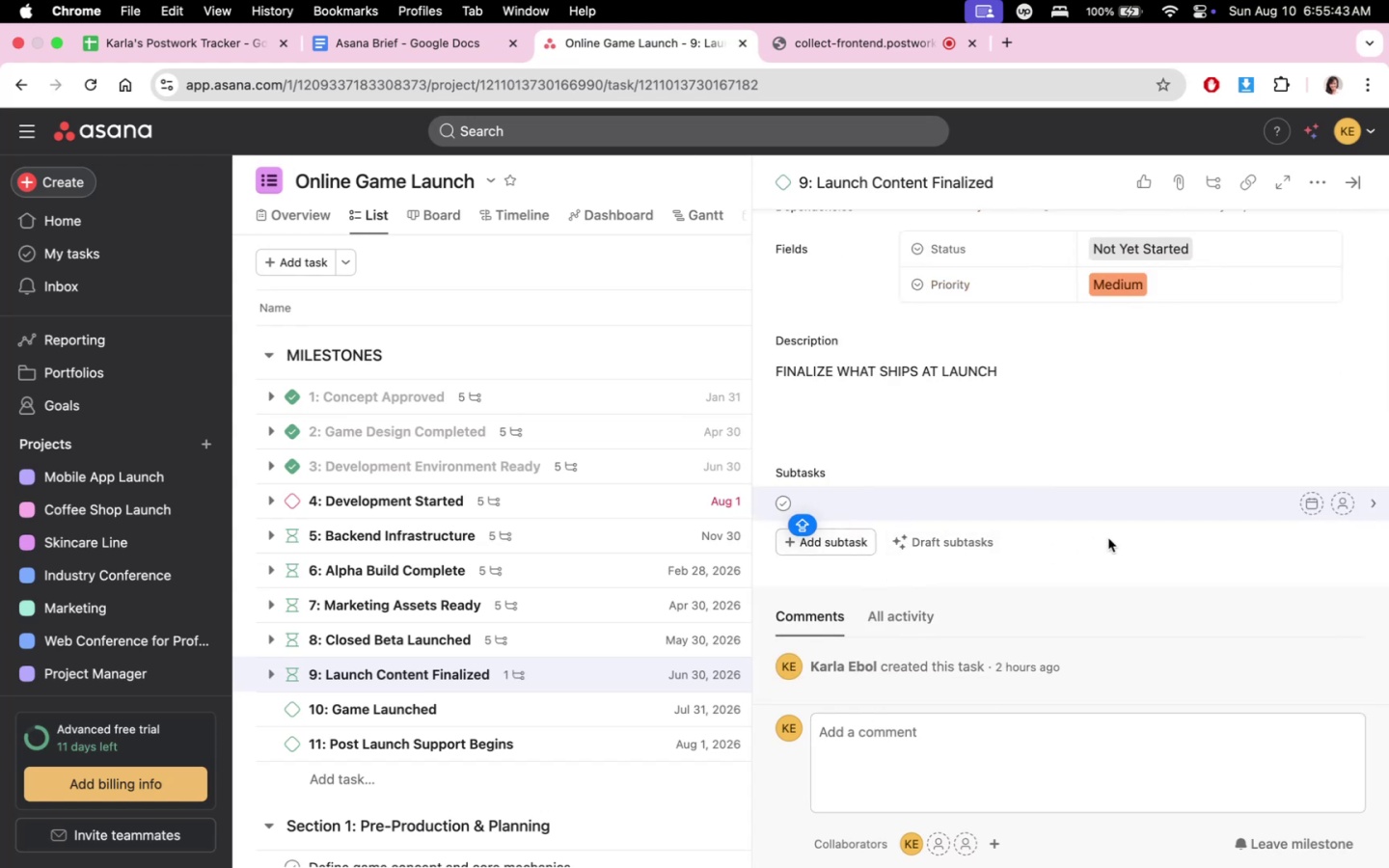 
type(Lock levels, h)
key(Backspace)
type(characters, and modes)
 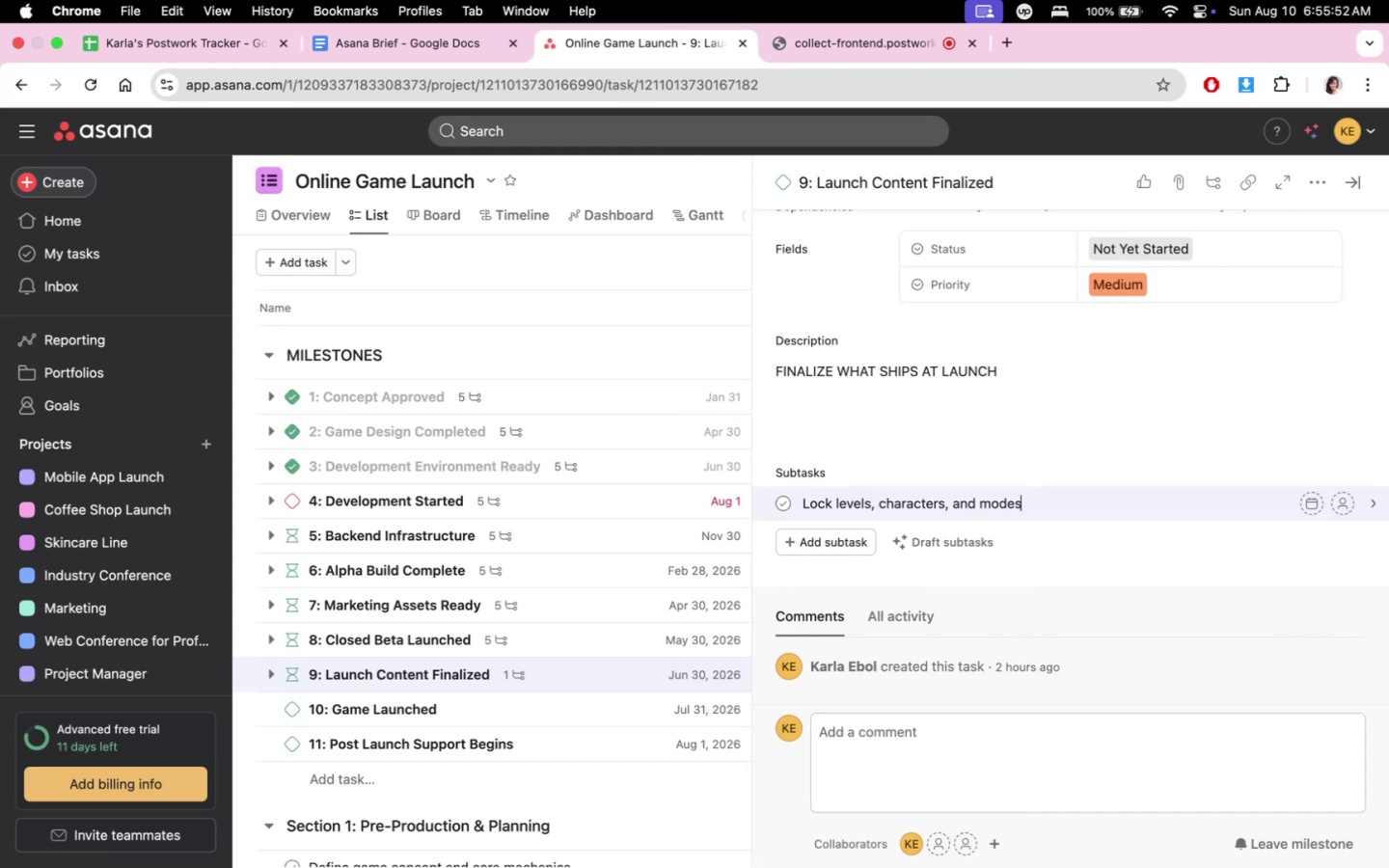 
key(Enter)
 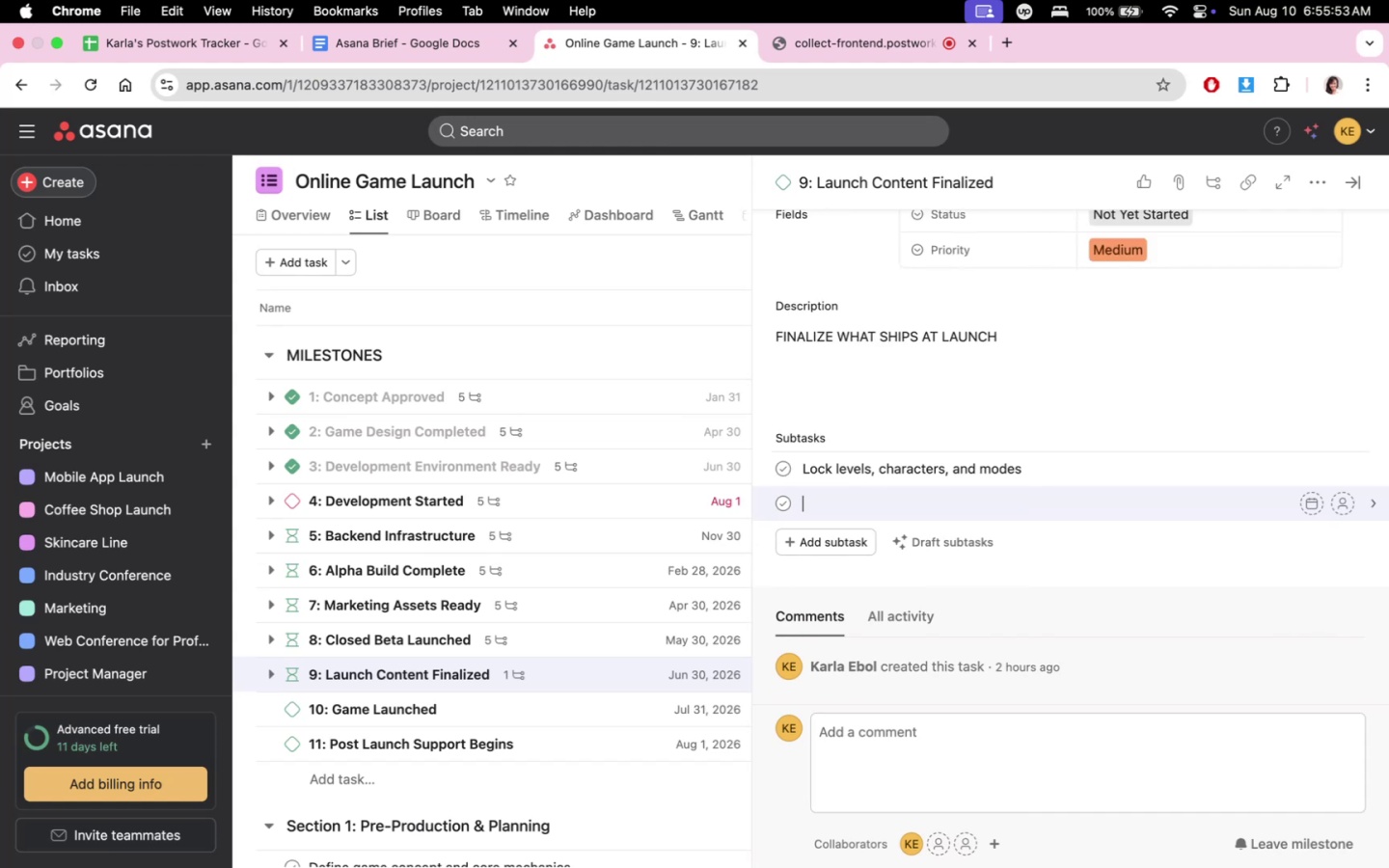 
type(Polish visuals and audio)
 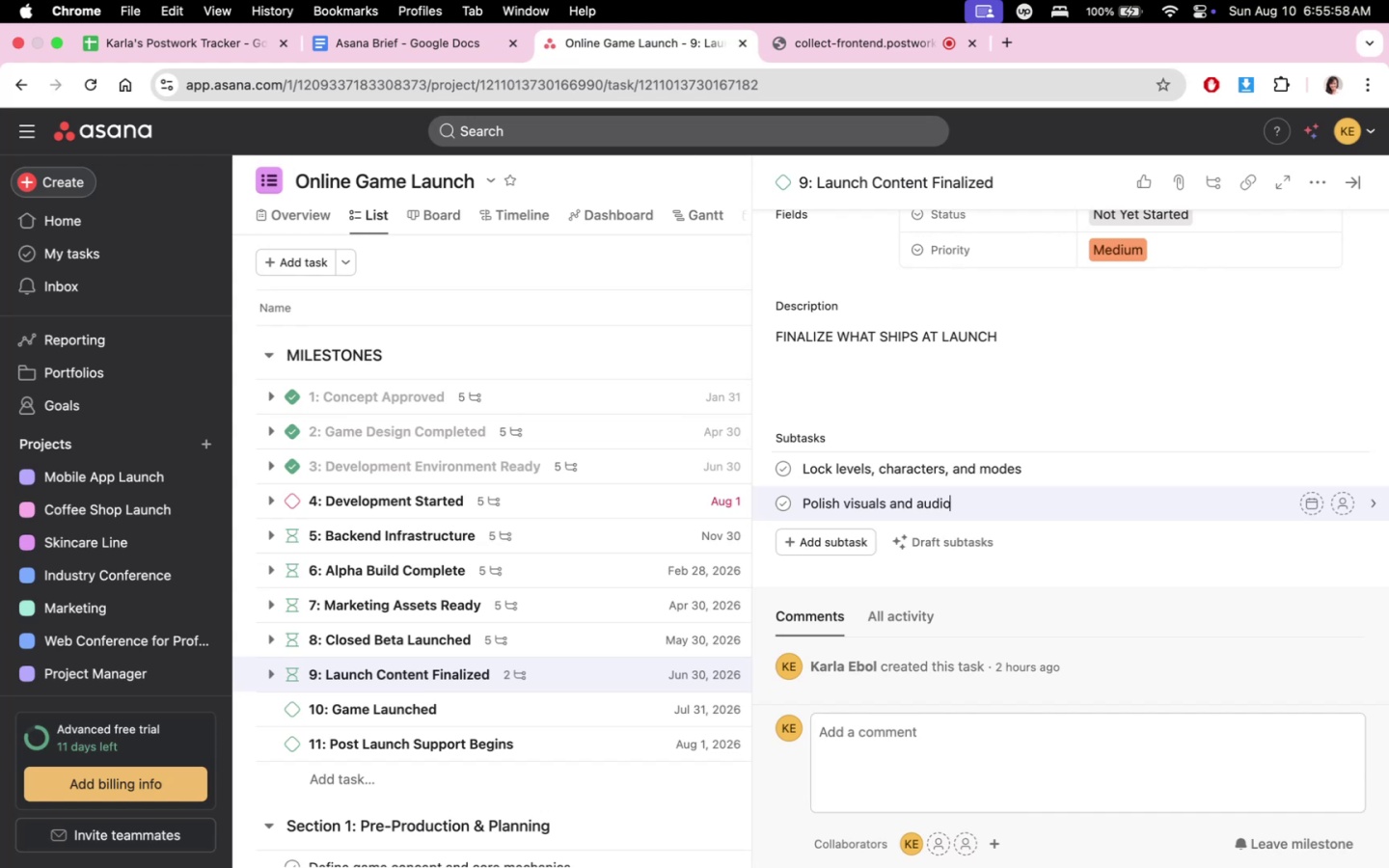 
key(Enter)
 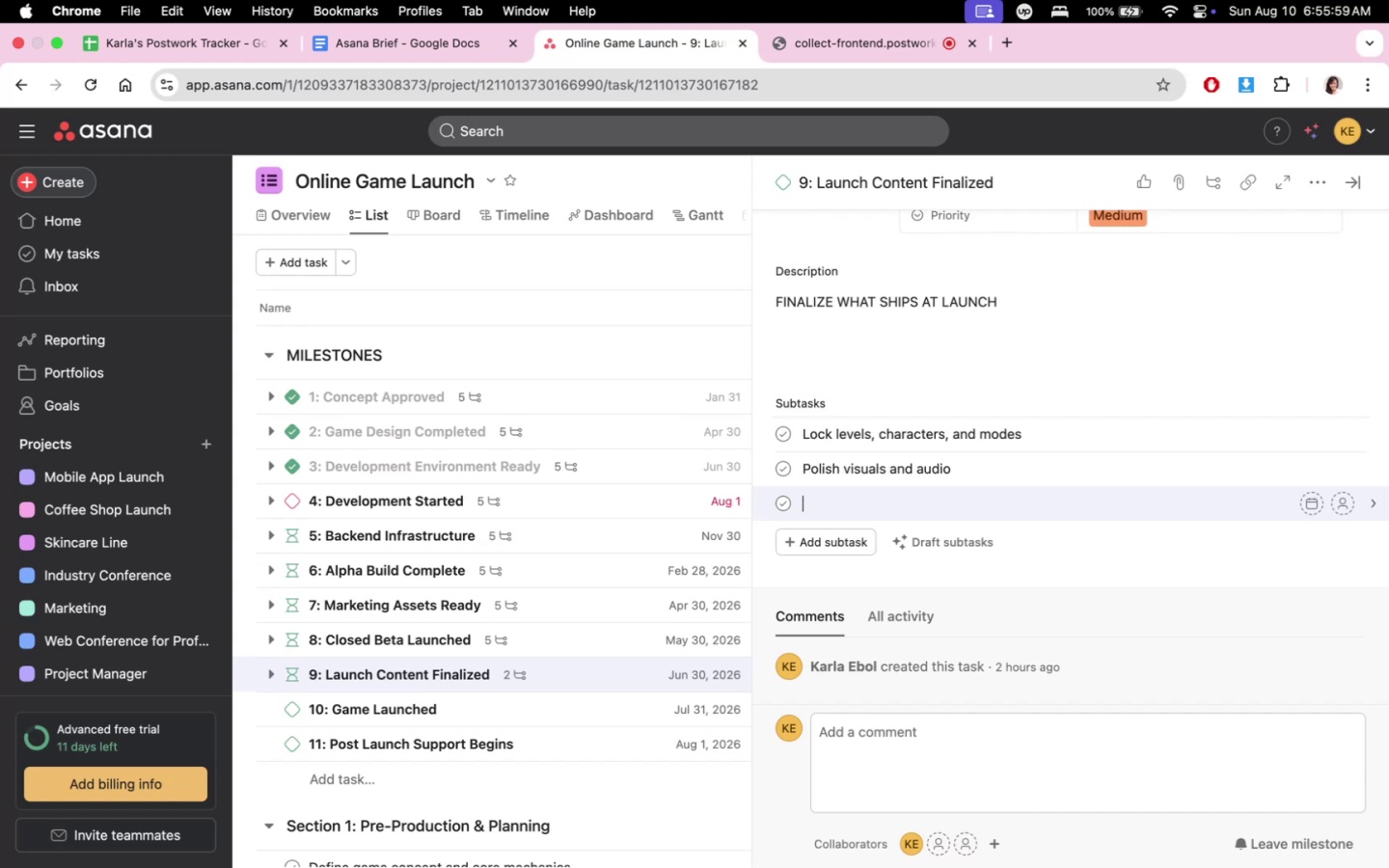 
type(Final bug fixinf)
key(Backspace)
type(g pass)
 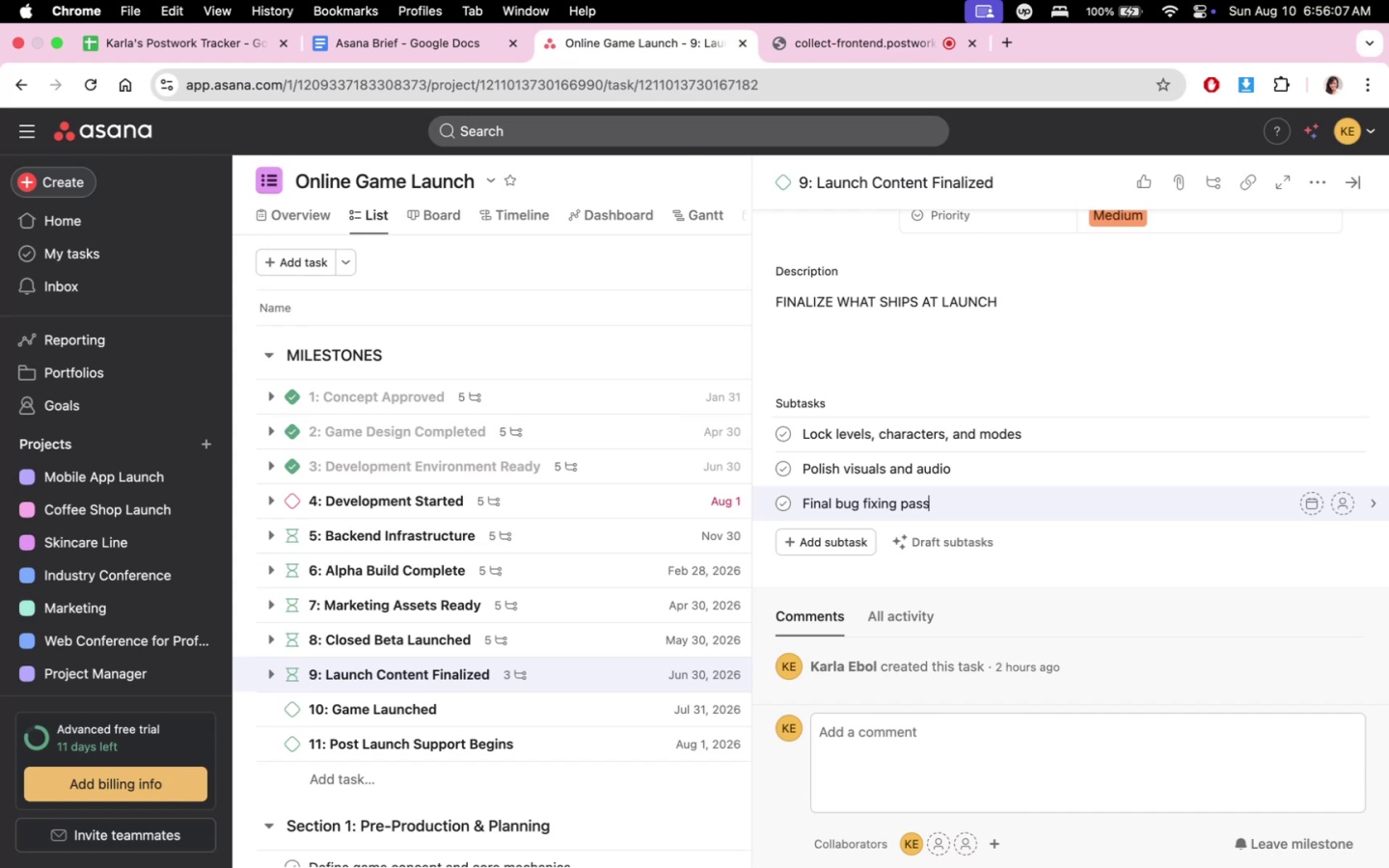 
key(Enter)
 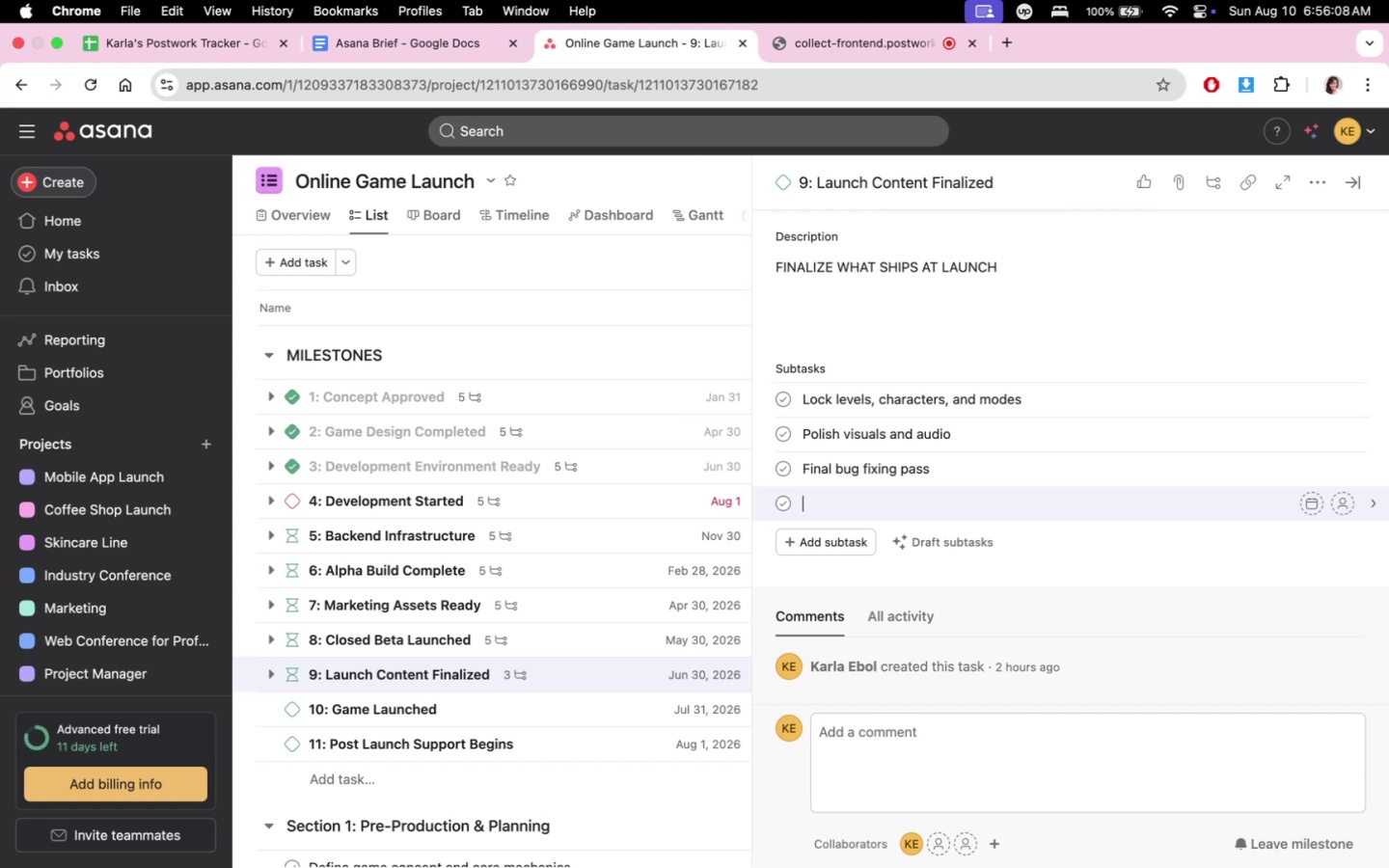 
type(Final Balane)
key(Backspace)
key(Backspace)
key(Backspace)
key(Backspace)
key(Backspace)
key(Backspace)
type(BLANA)
key(Backspace)
key(Backspace)
key(Backspace)
key(Backspace)
key(Backspace)
type(balance pass)
 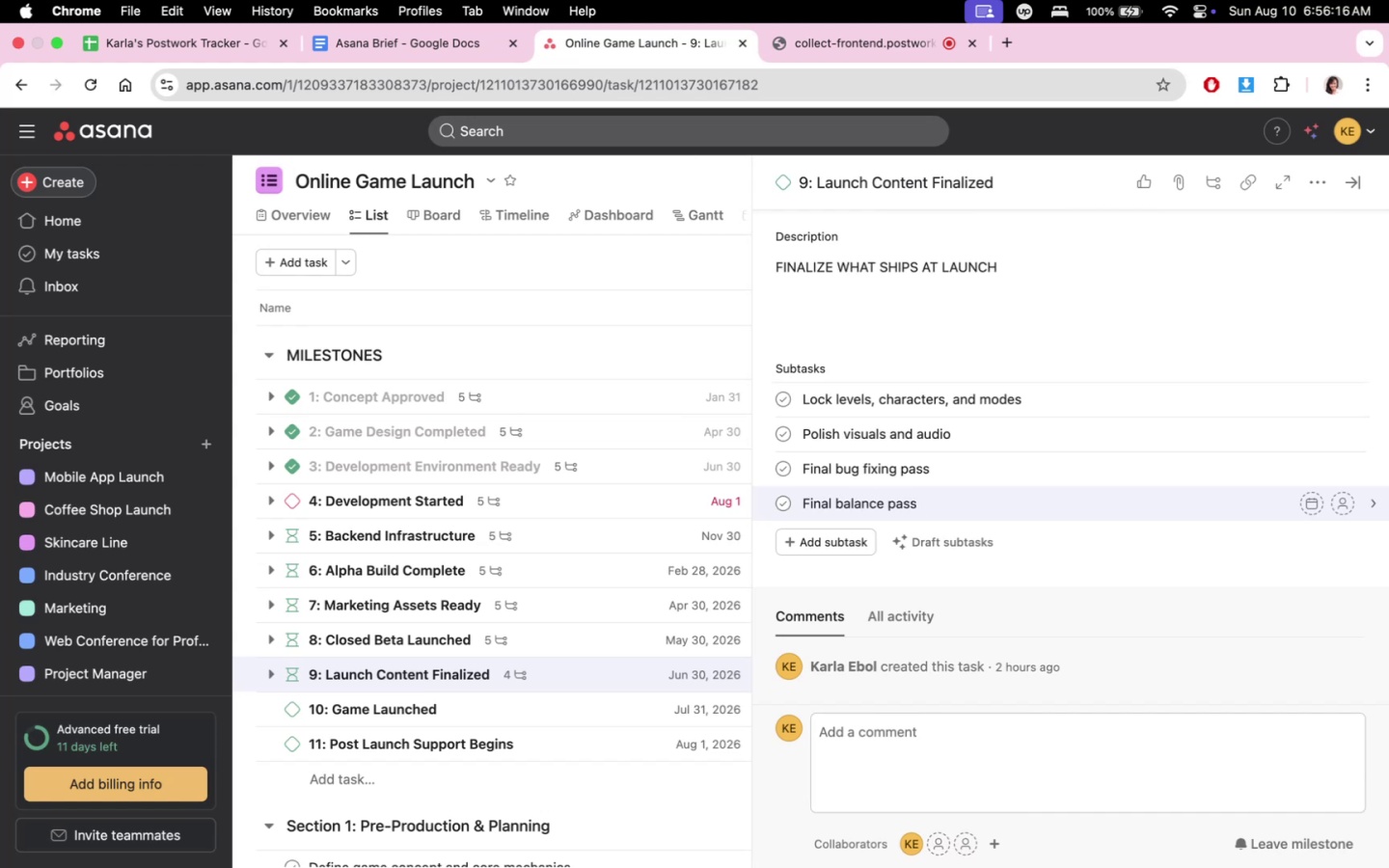 
key(Enter)
 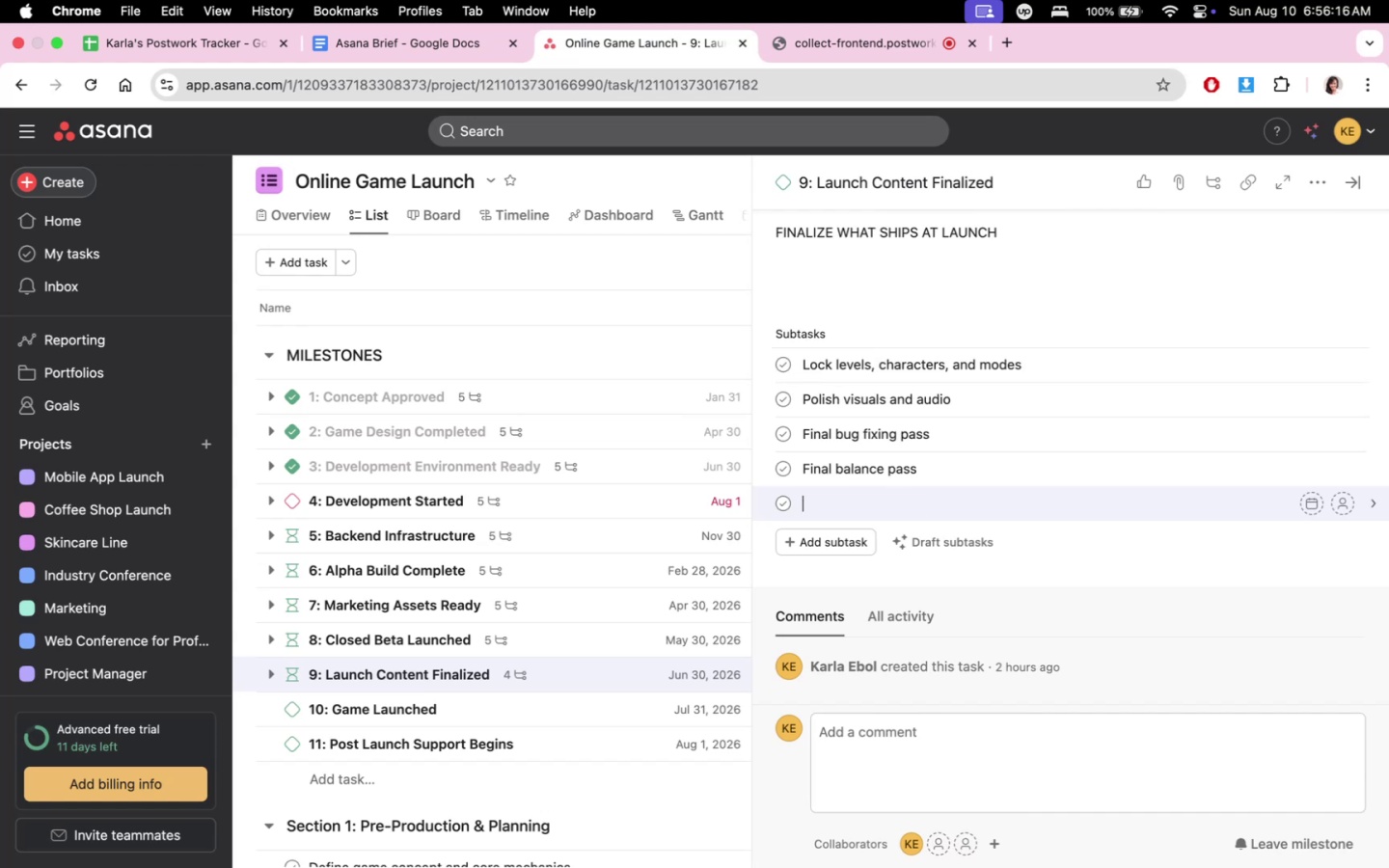 
type(QA regression testing)
 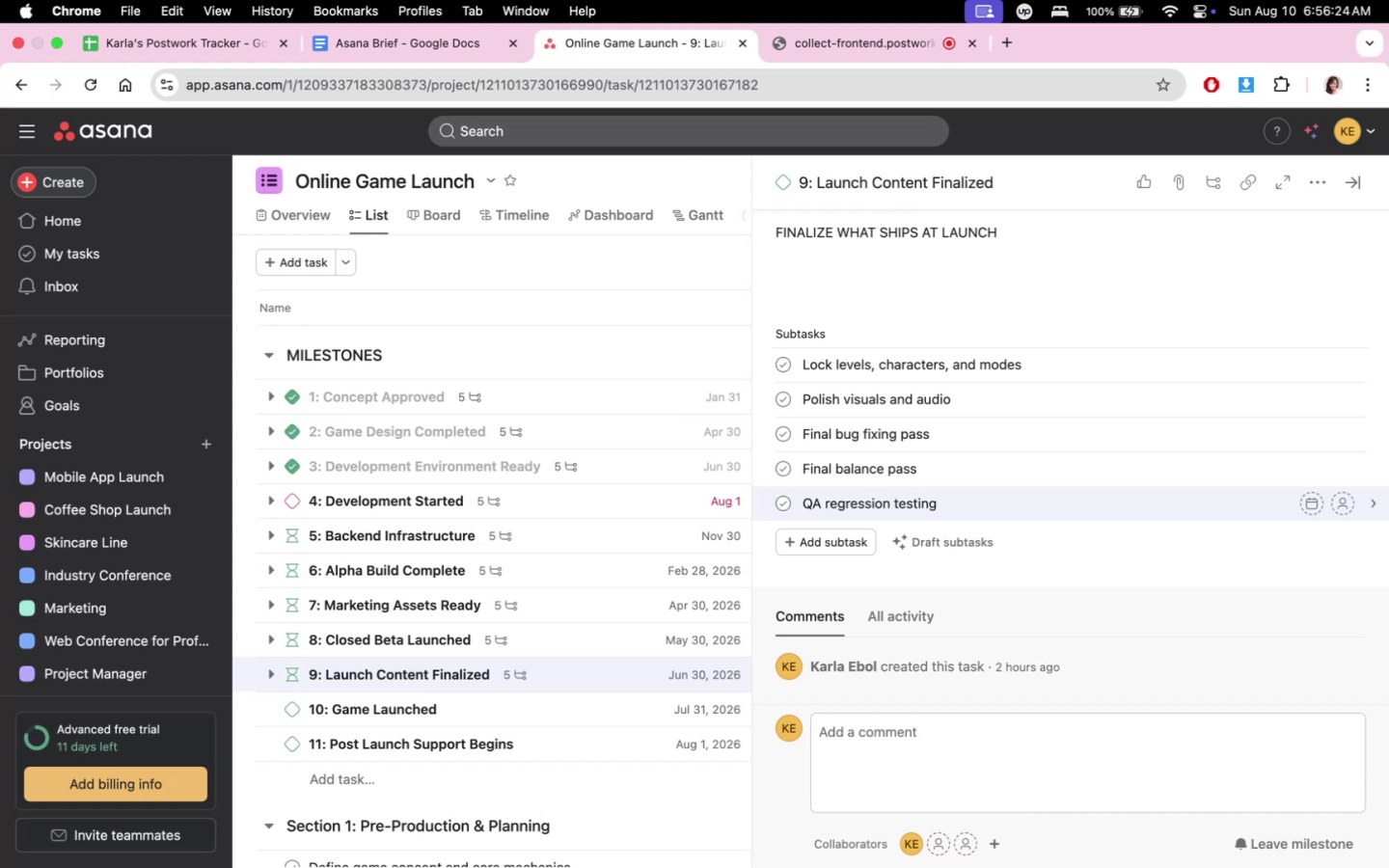 
scroll: coordinate [1309, 483], scroll_direction: up, amount: 44.0
 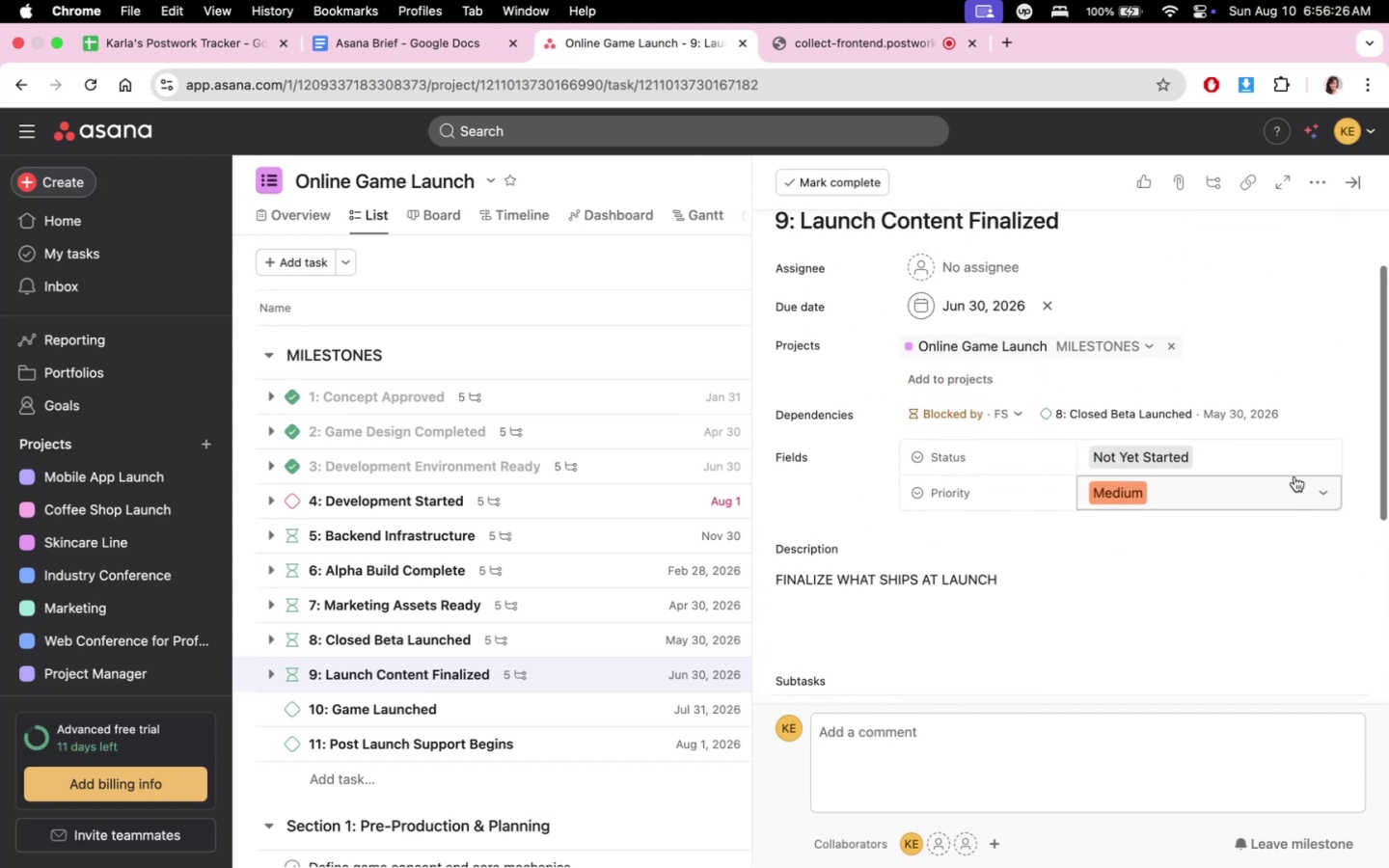 
mouse_move([1226, 437])
 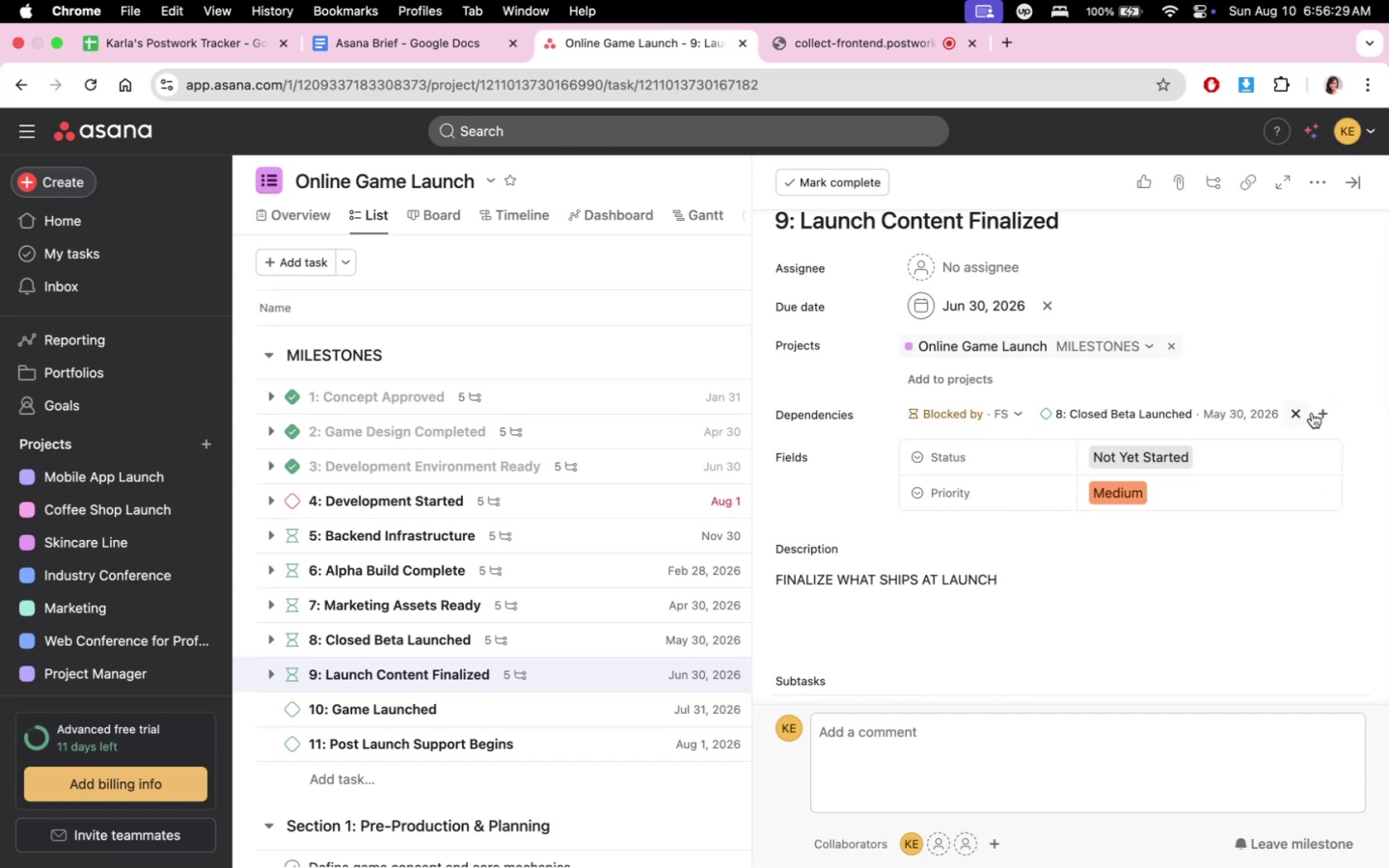 
left_click([1317, 409])
 